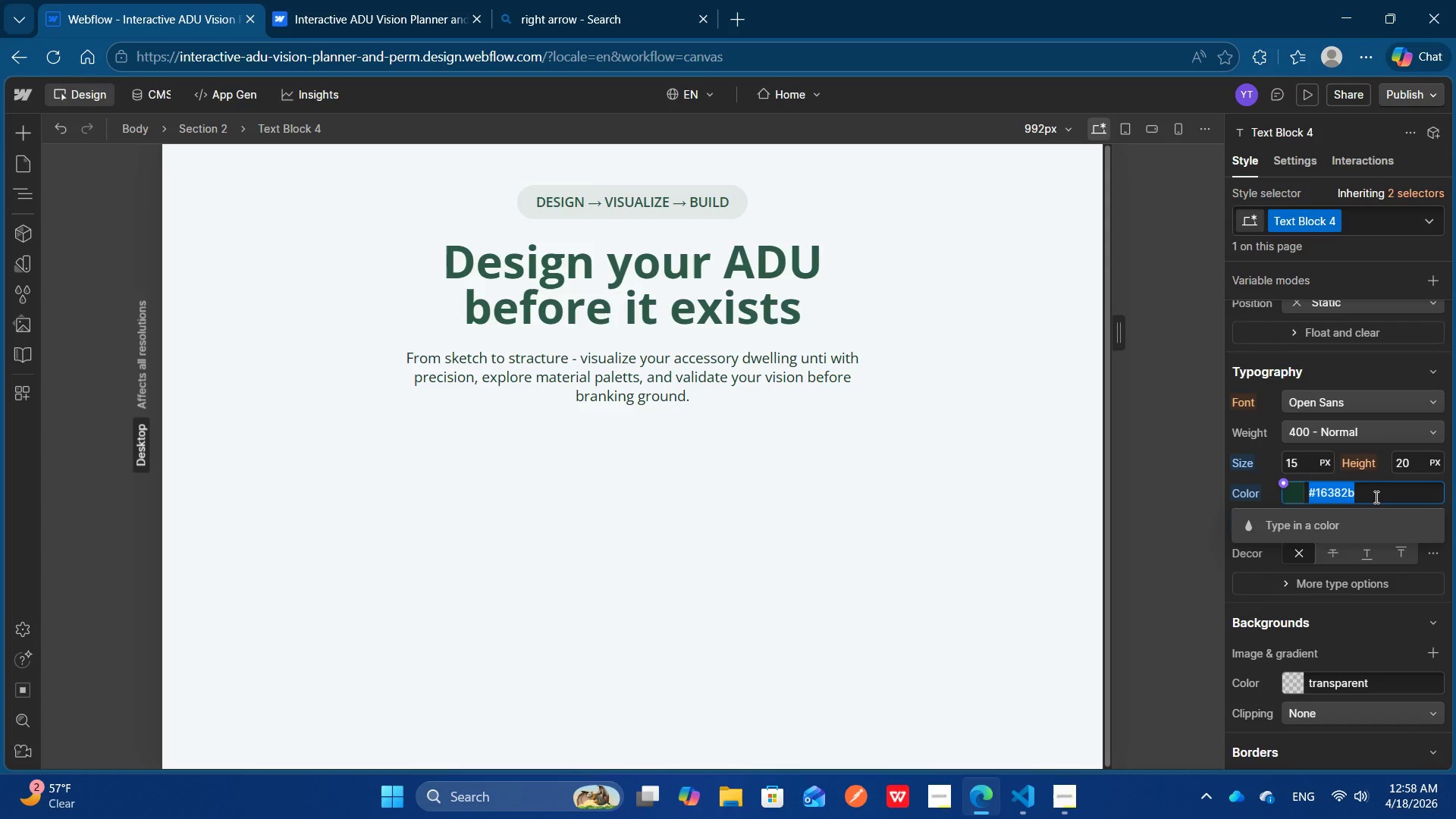 
key(Control+C)
 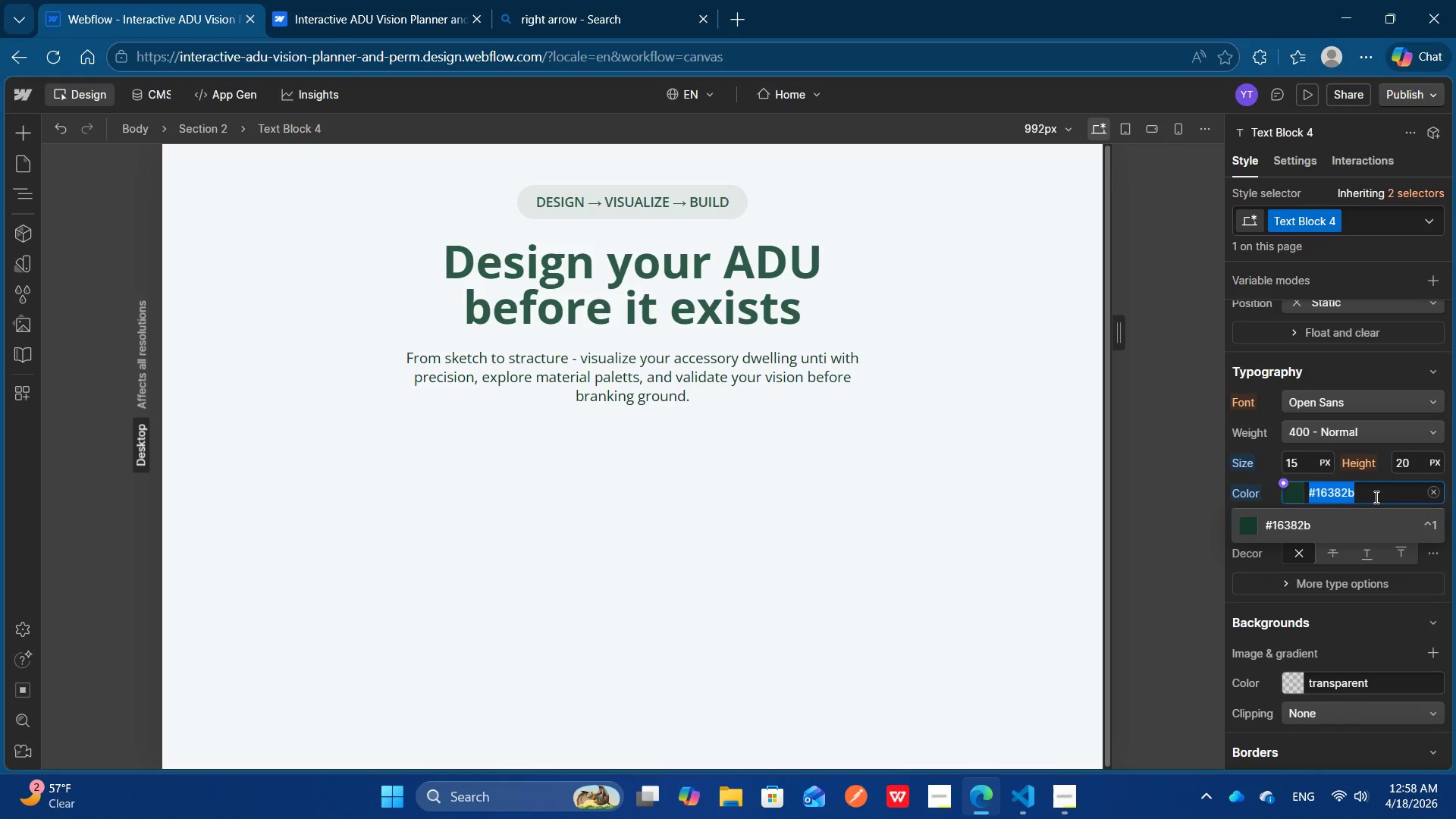 
key(Control+S)
 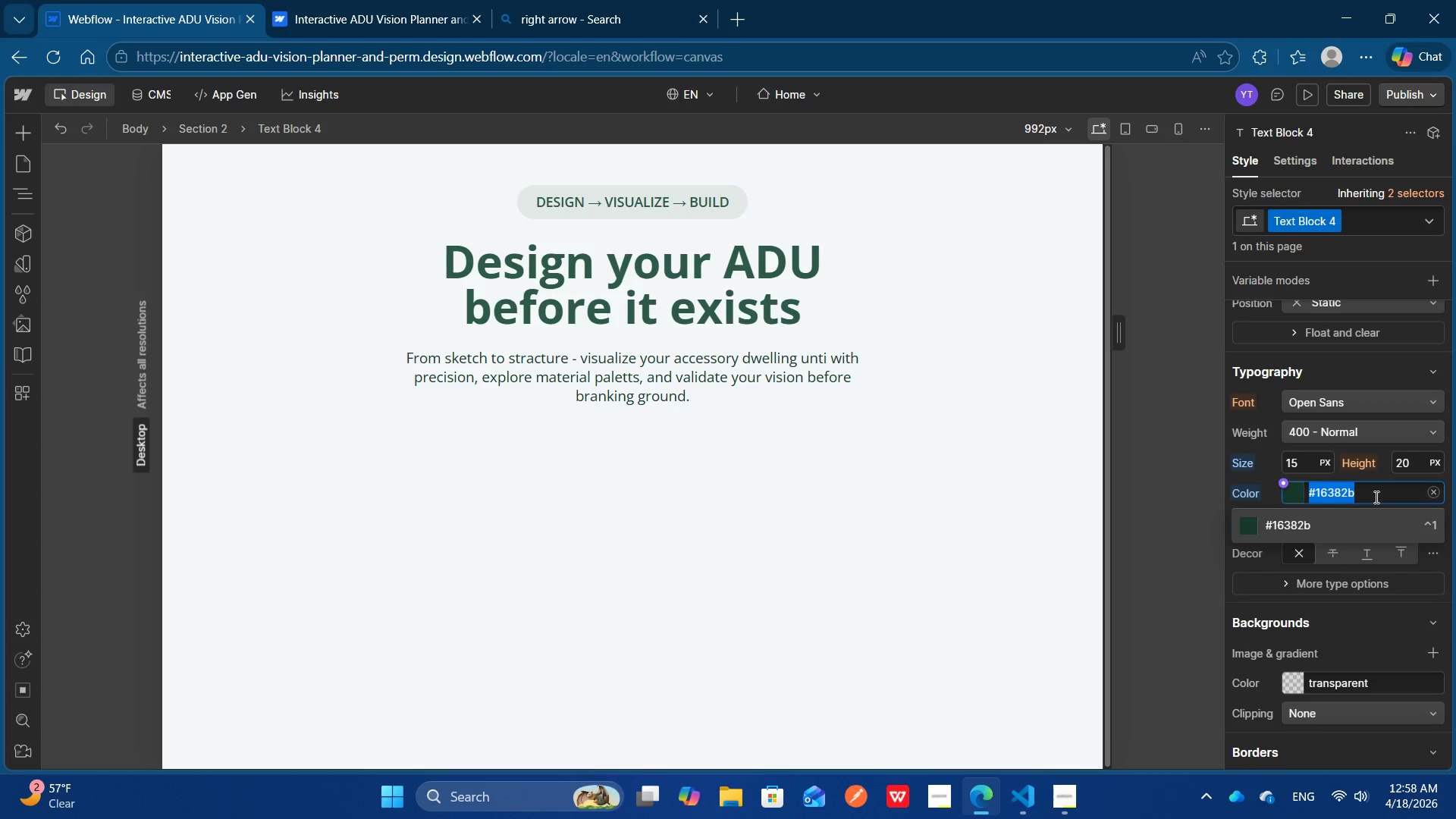 
key(Control+C)
 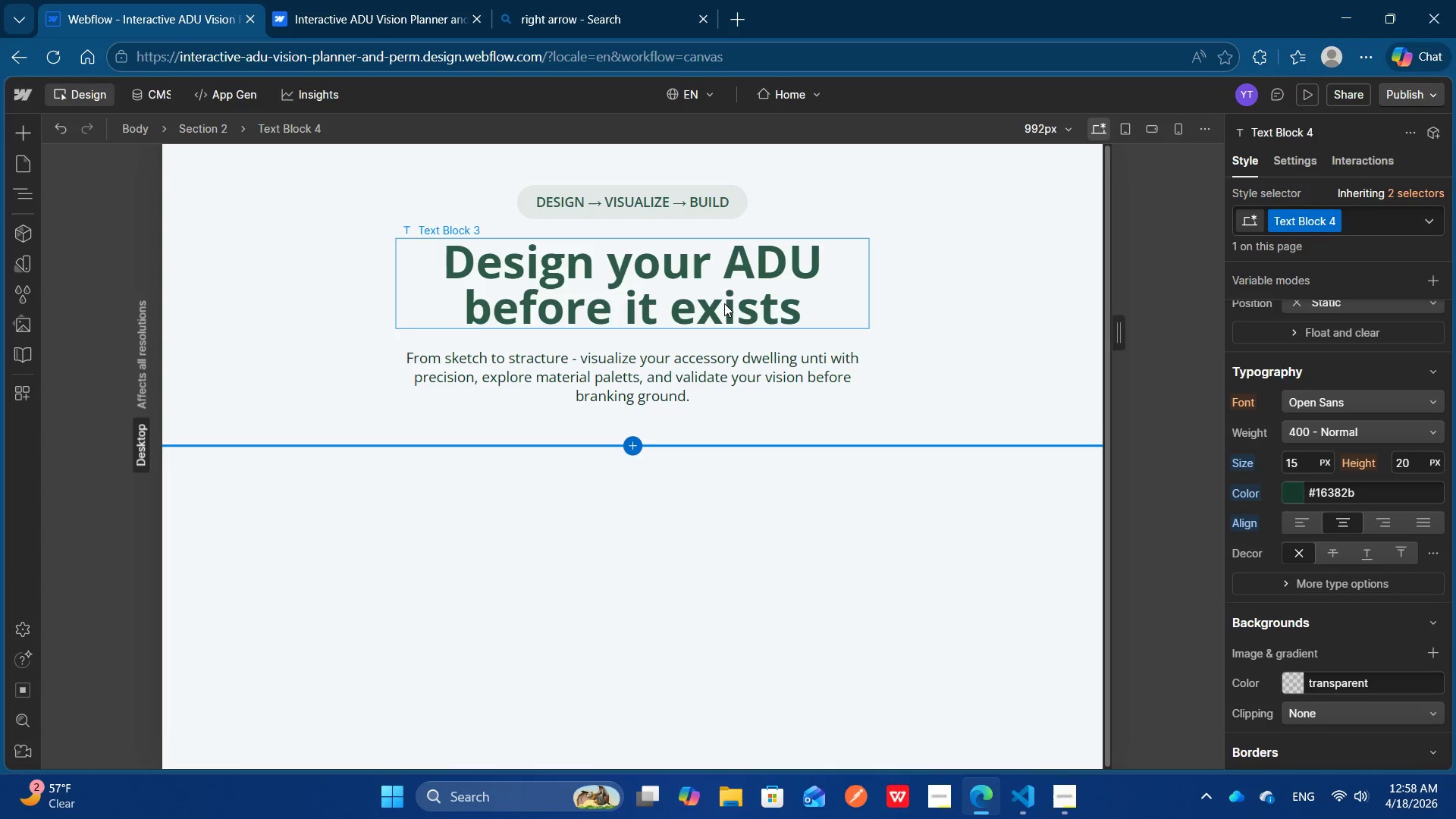 
left_click([724, 303])
 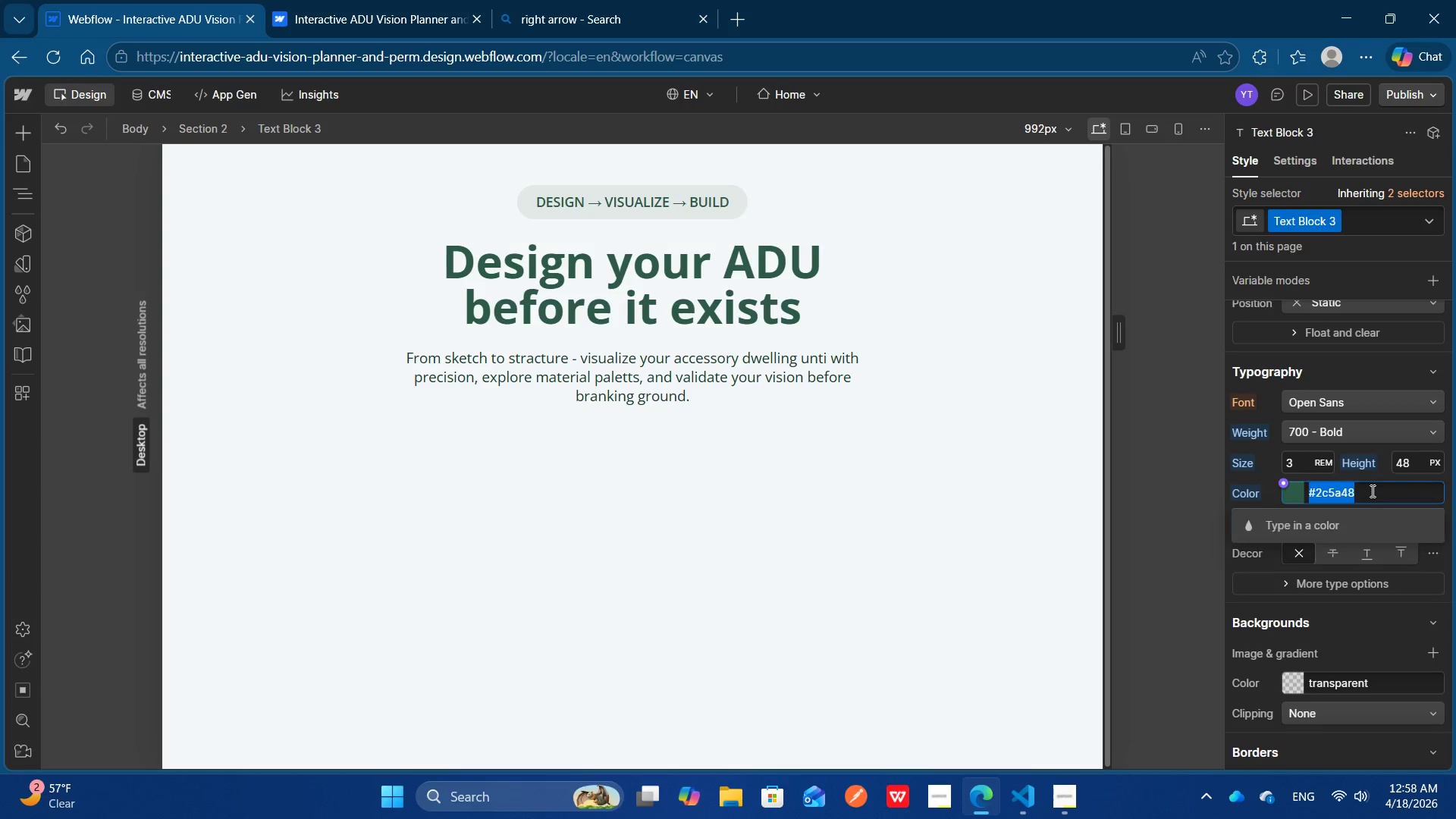 
left_click([1371, 491])
 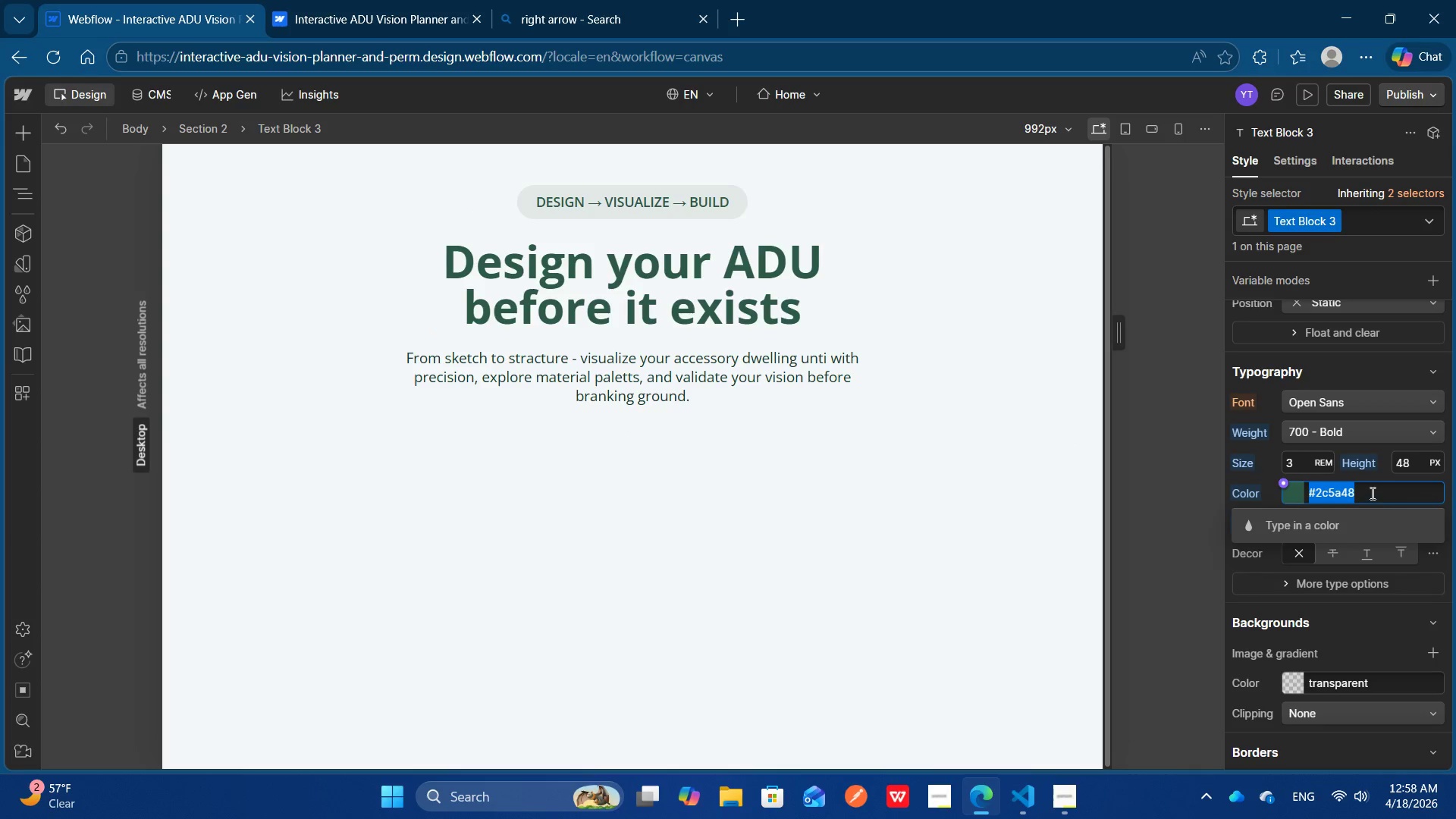 
key(Enter)
 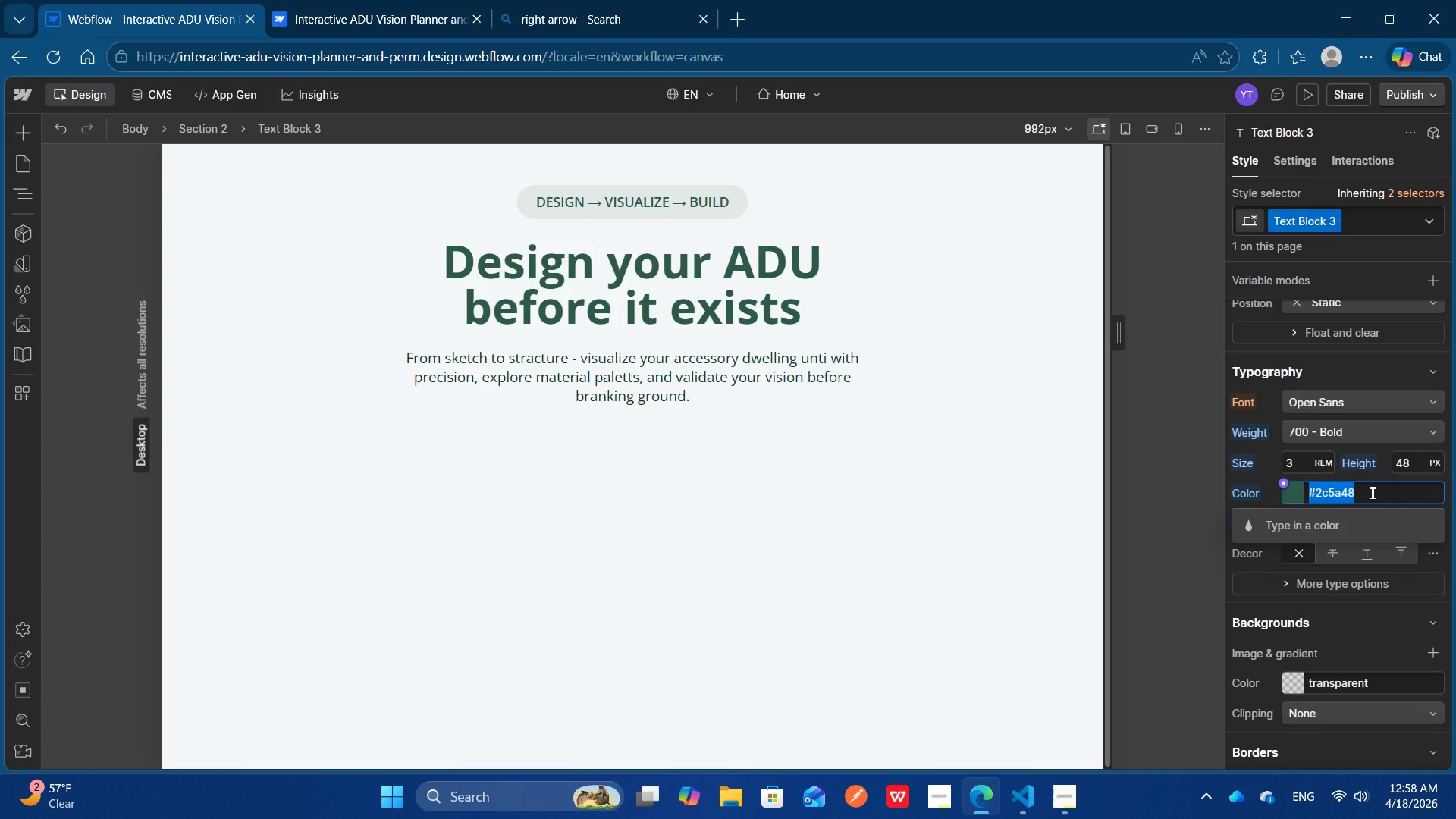 
key(Control+V)
 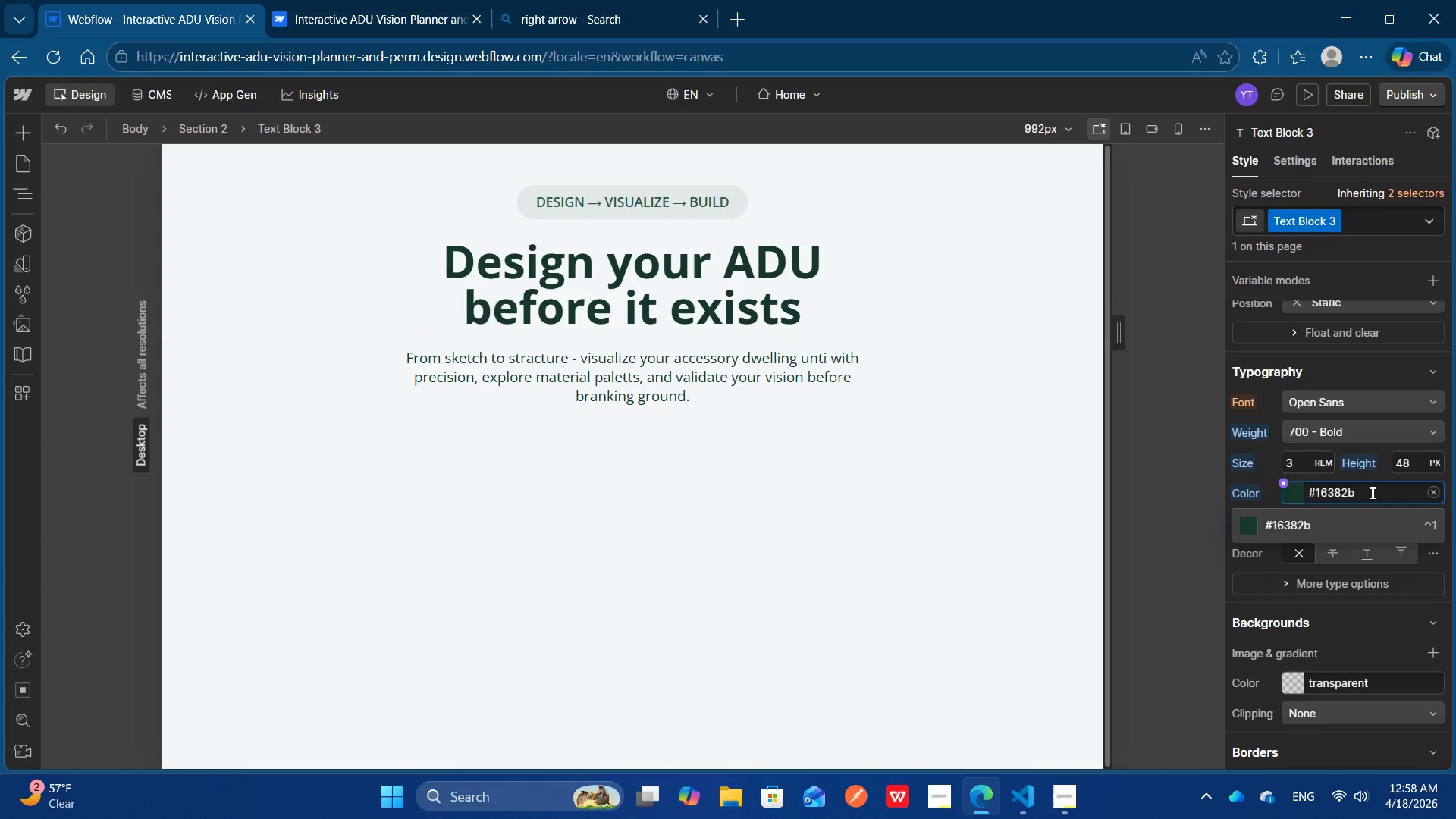 
key(Control+Z)
 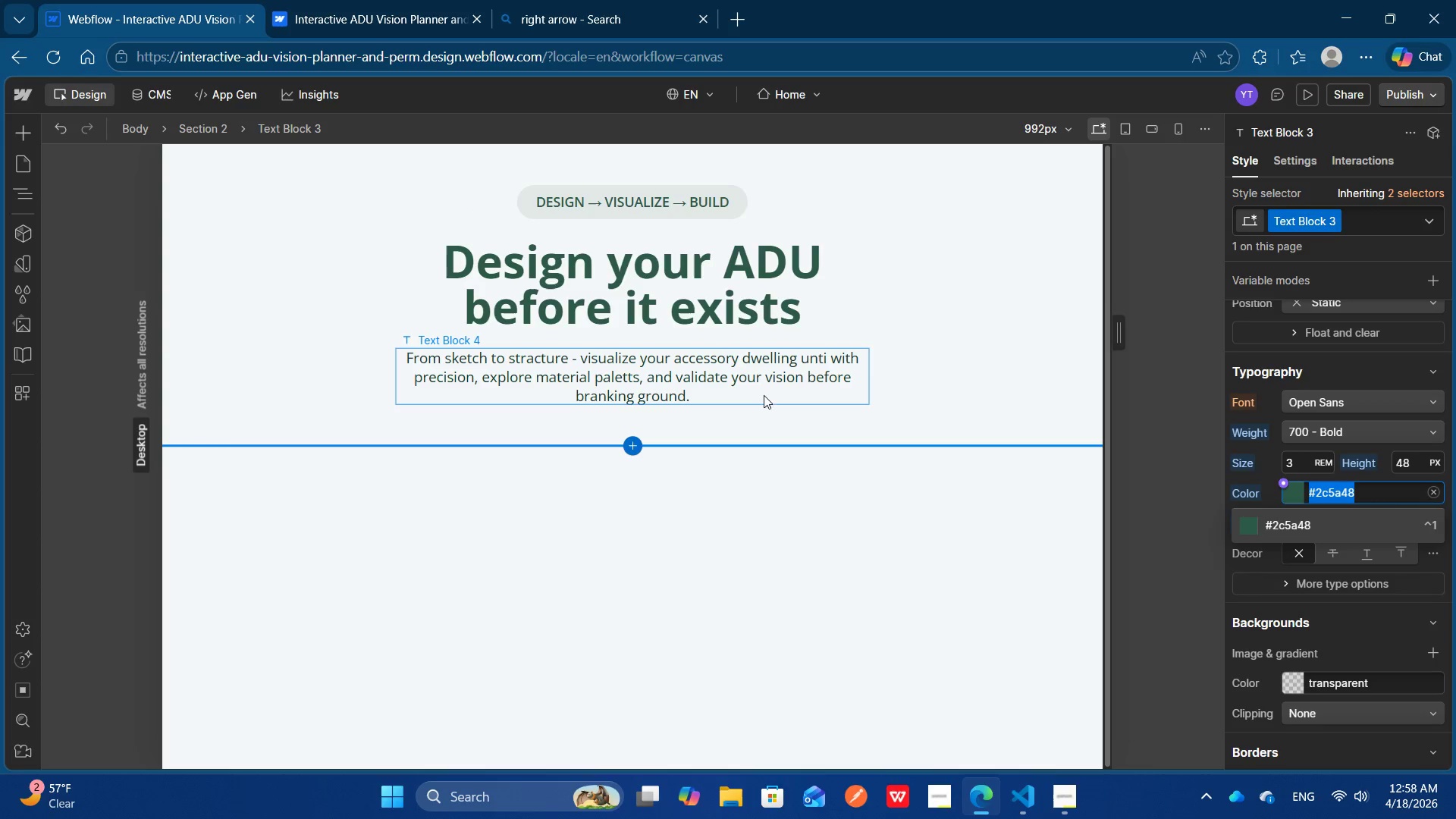 
key(Control+S)
 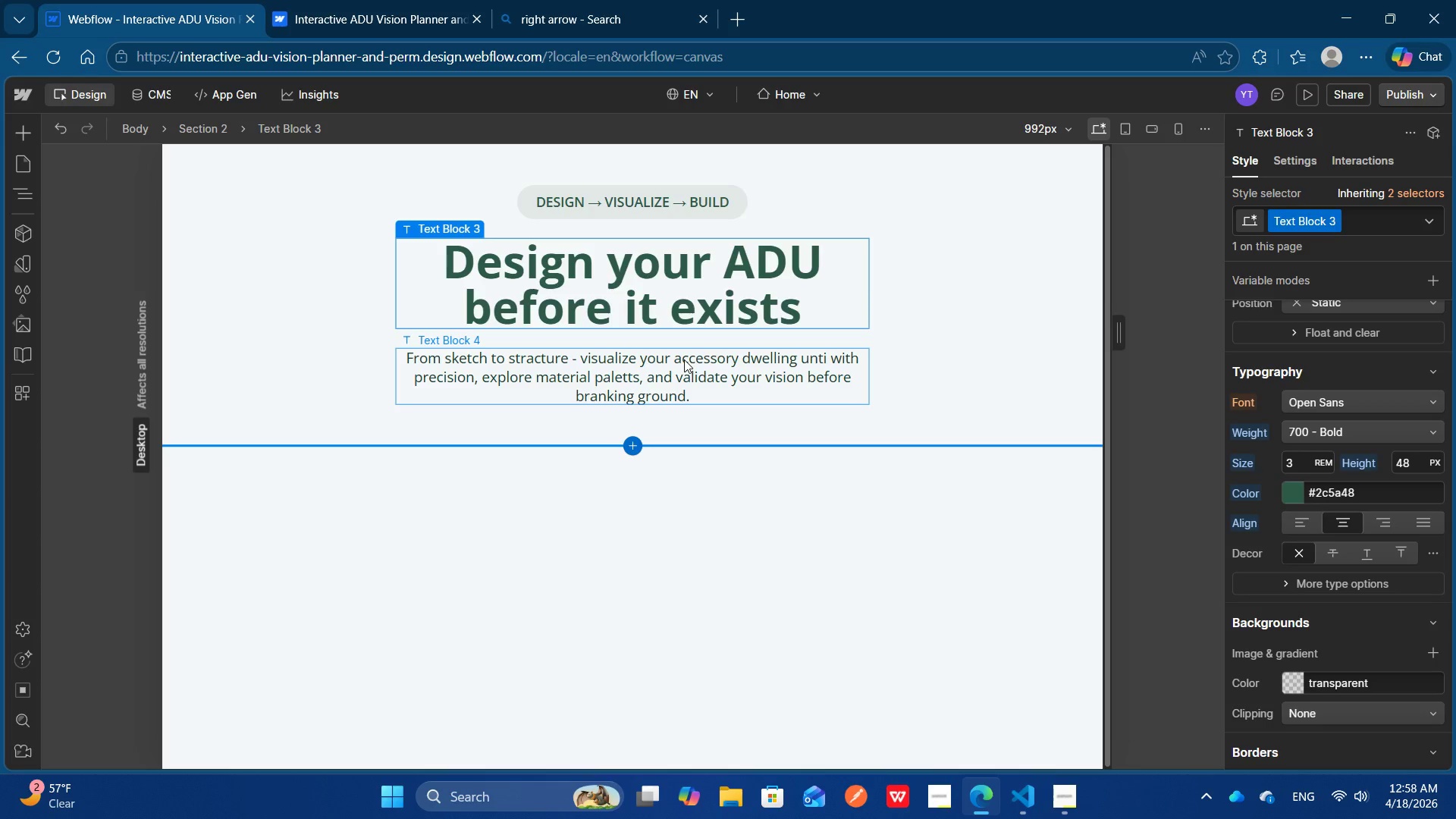 
left_click([684, 359])
 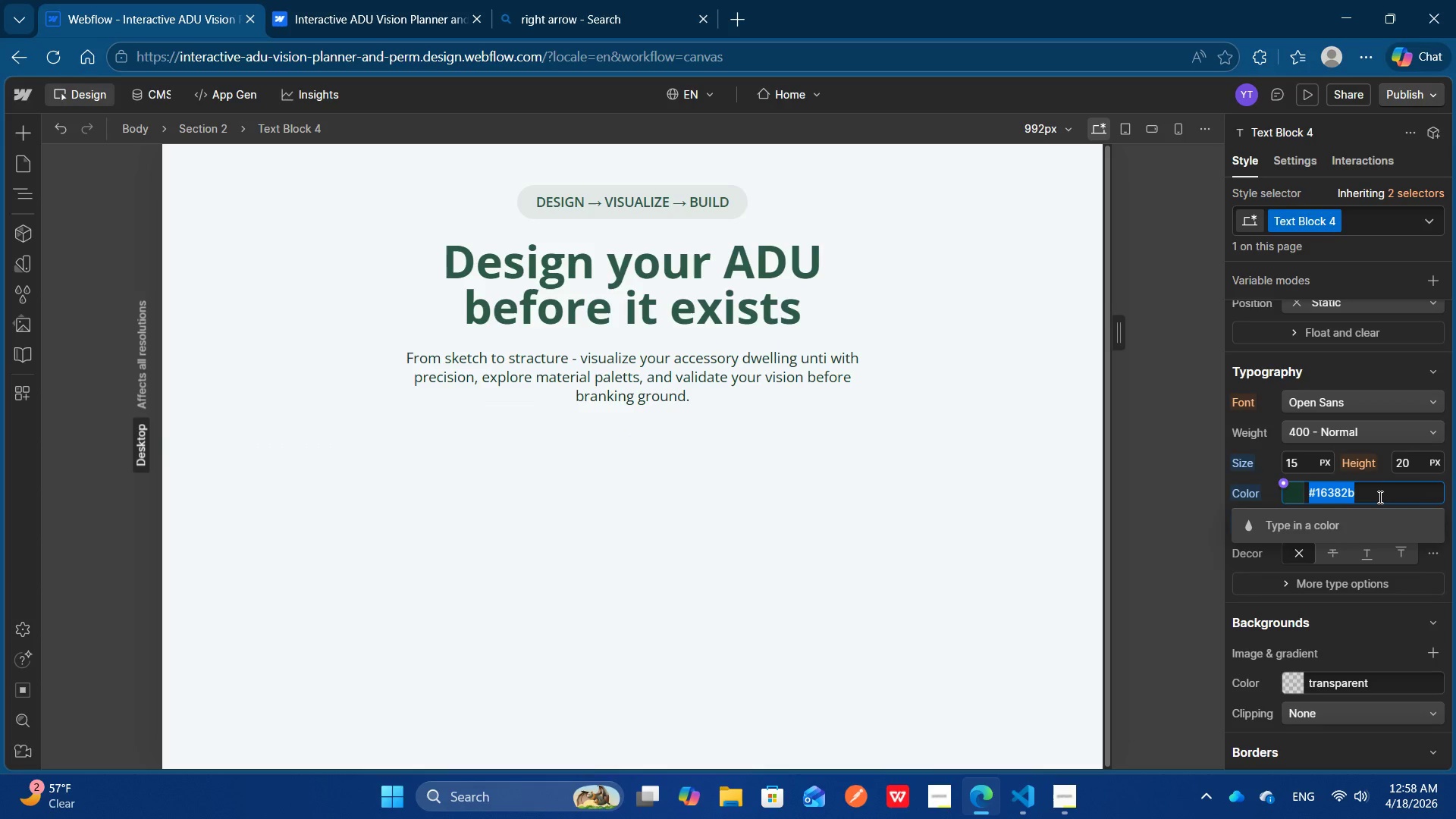 
left_click([1379, 497])
 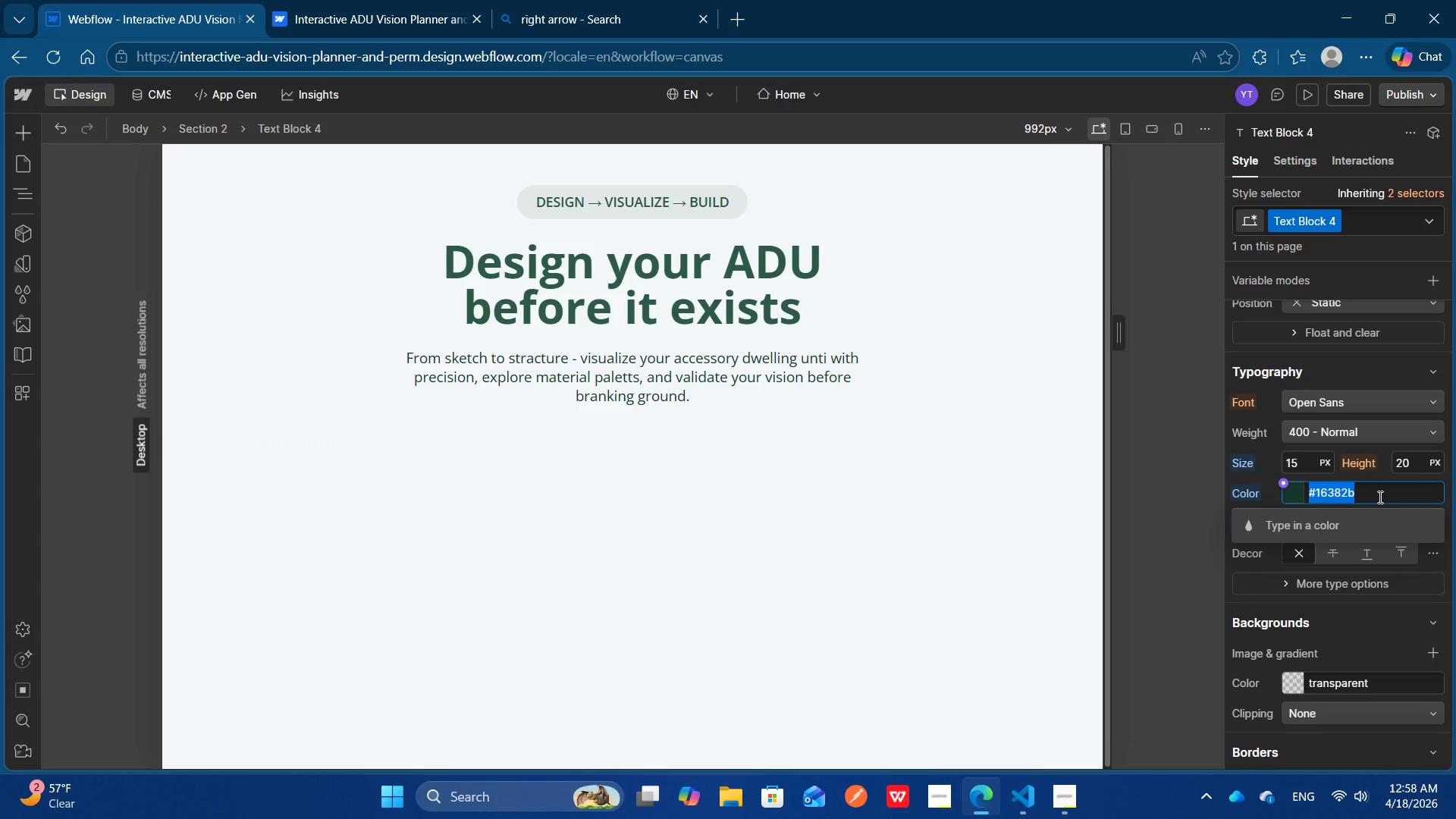 
wait(13.39)
 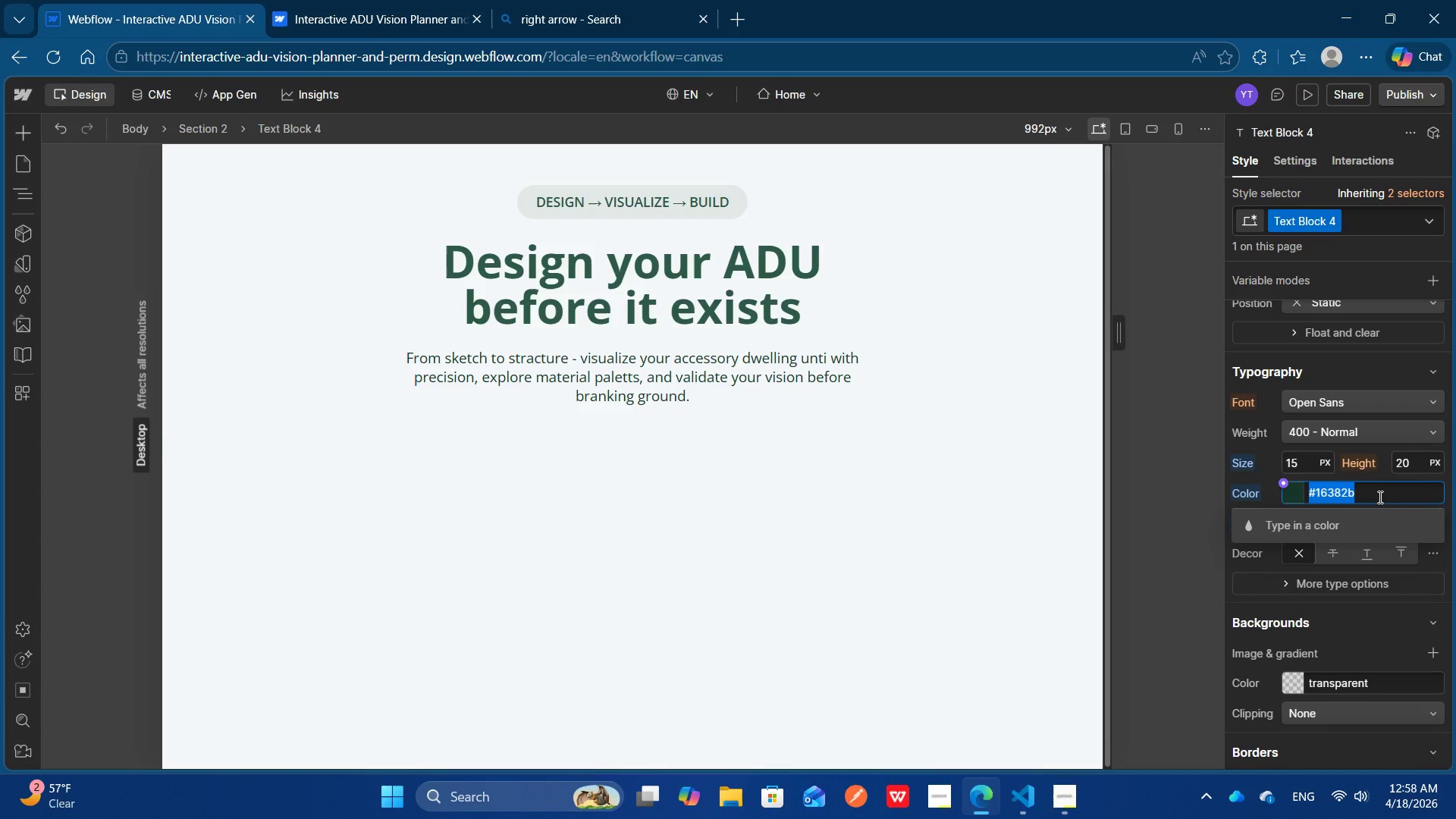 
type(#1)
 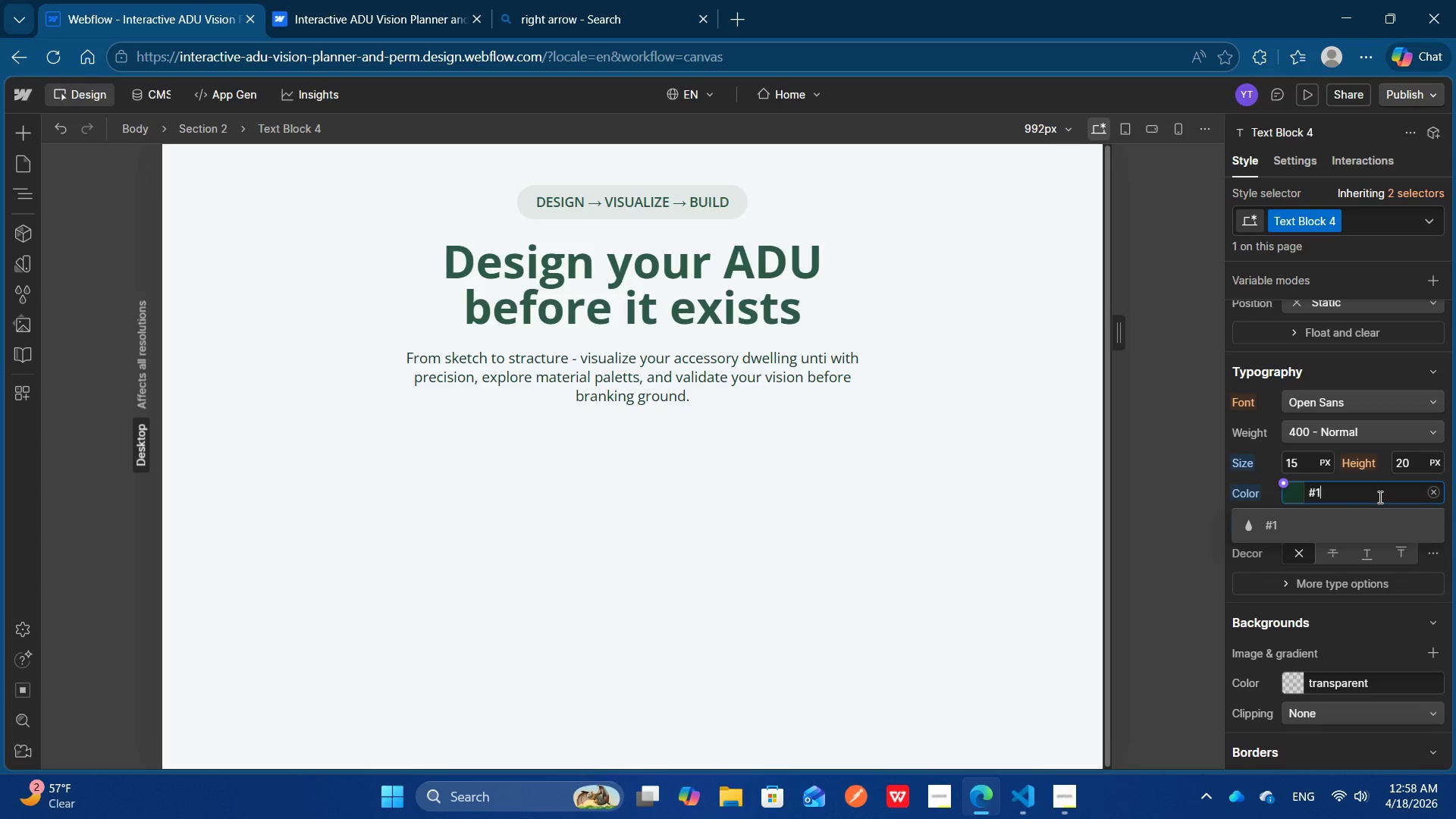 
type(a2a)
 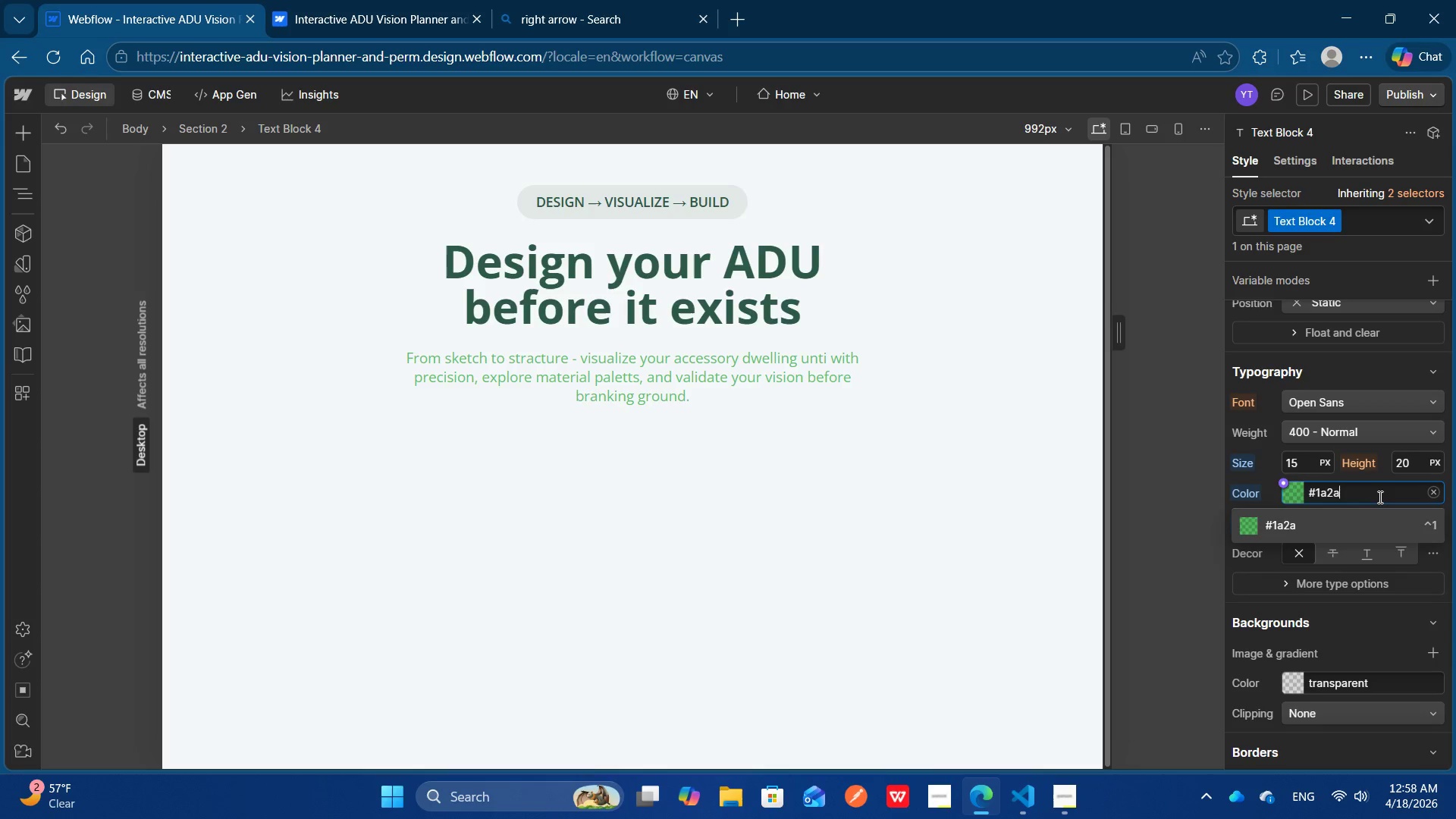 
type(2e)
 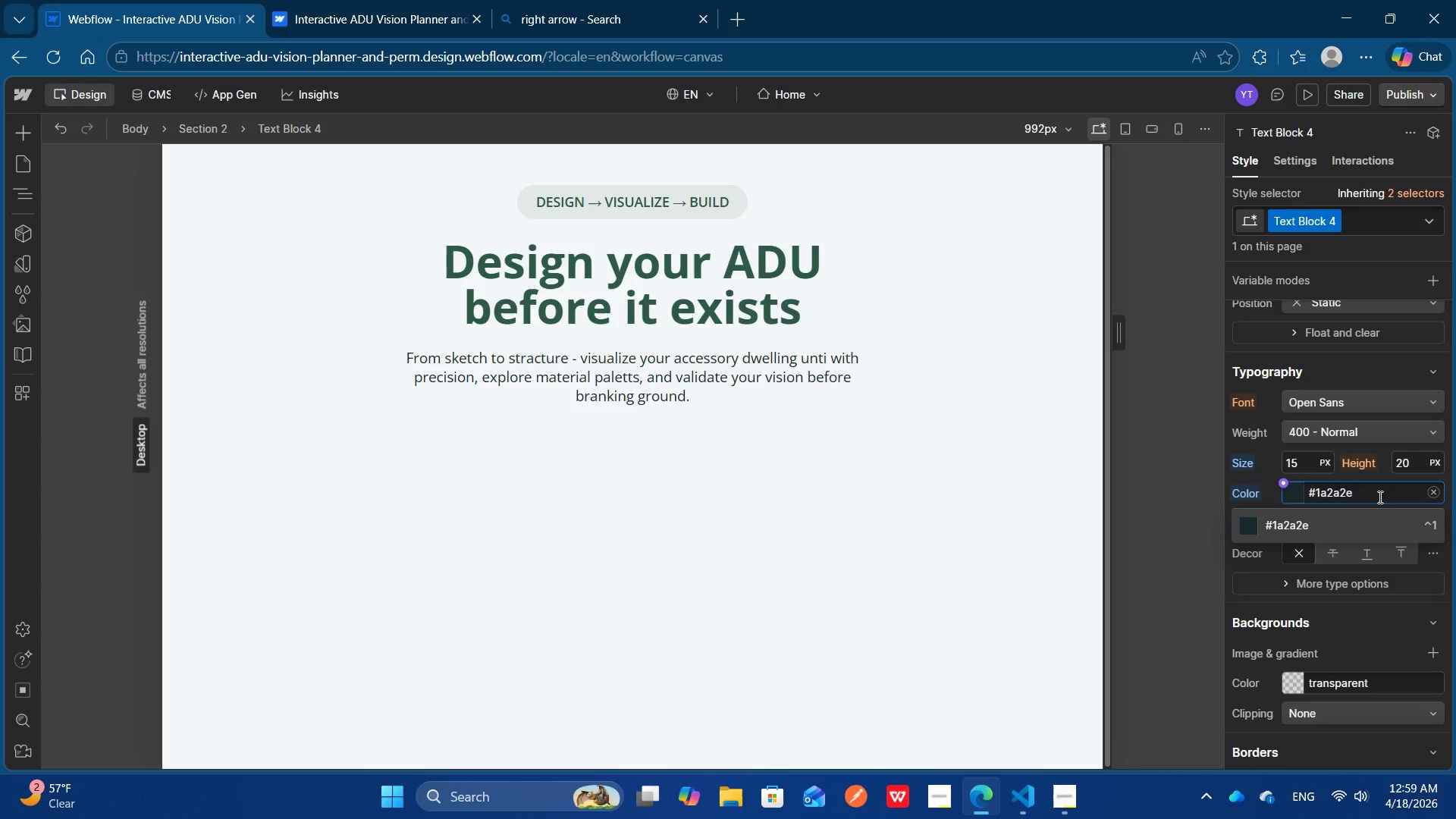 
key(Control+Backspace)
 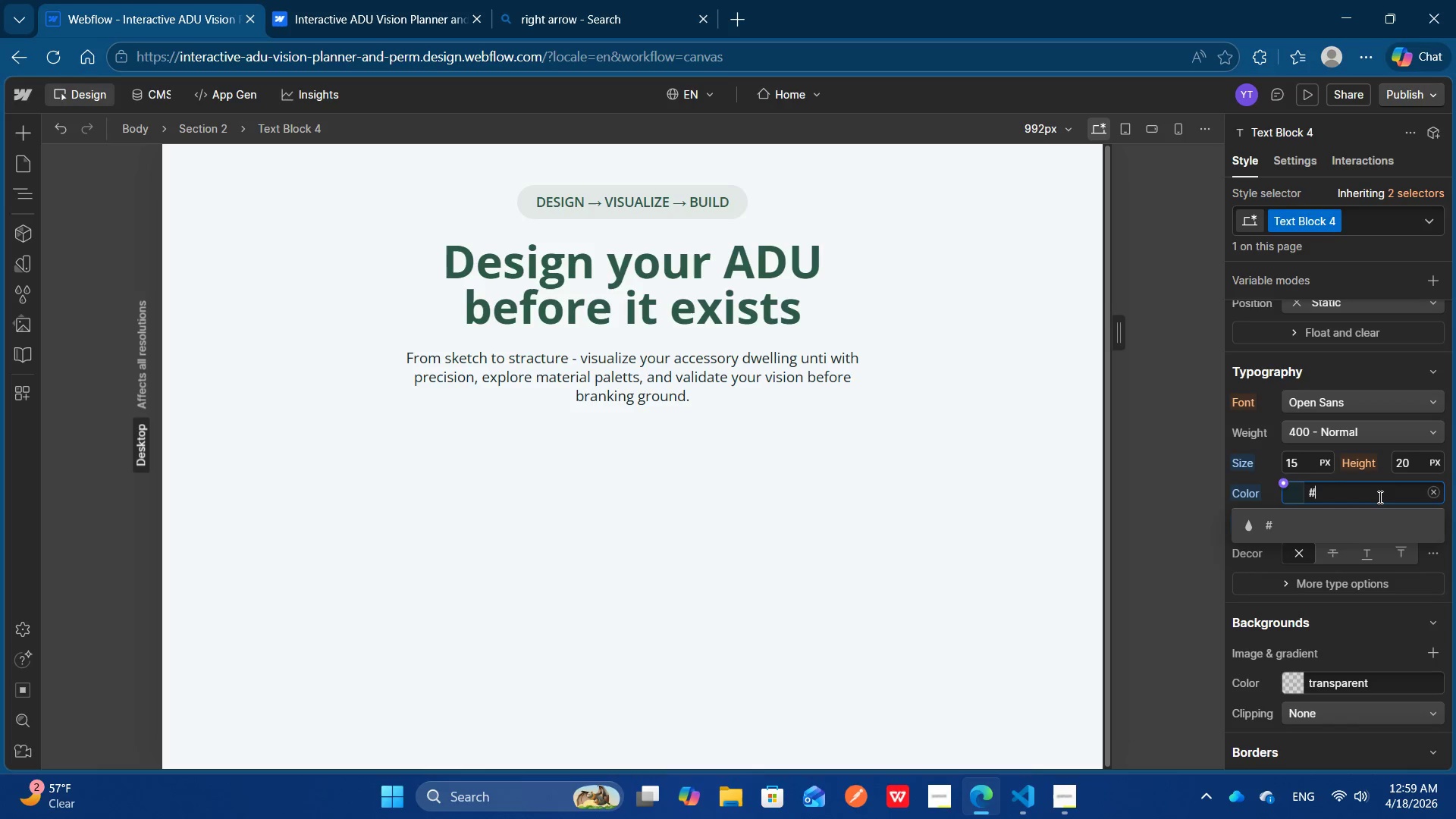 
type(6b827e)
 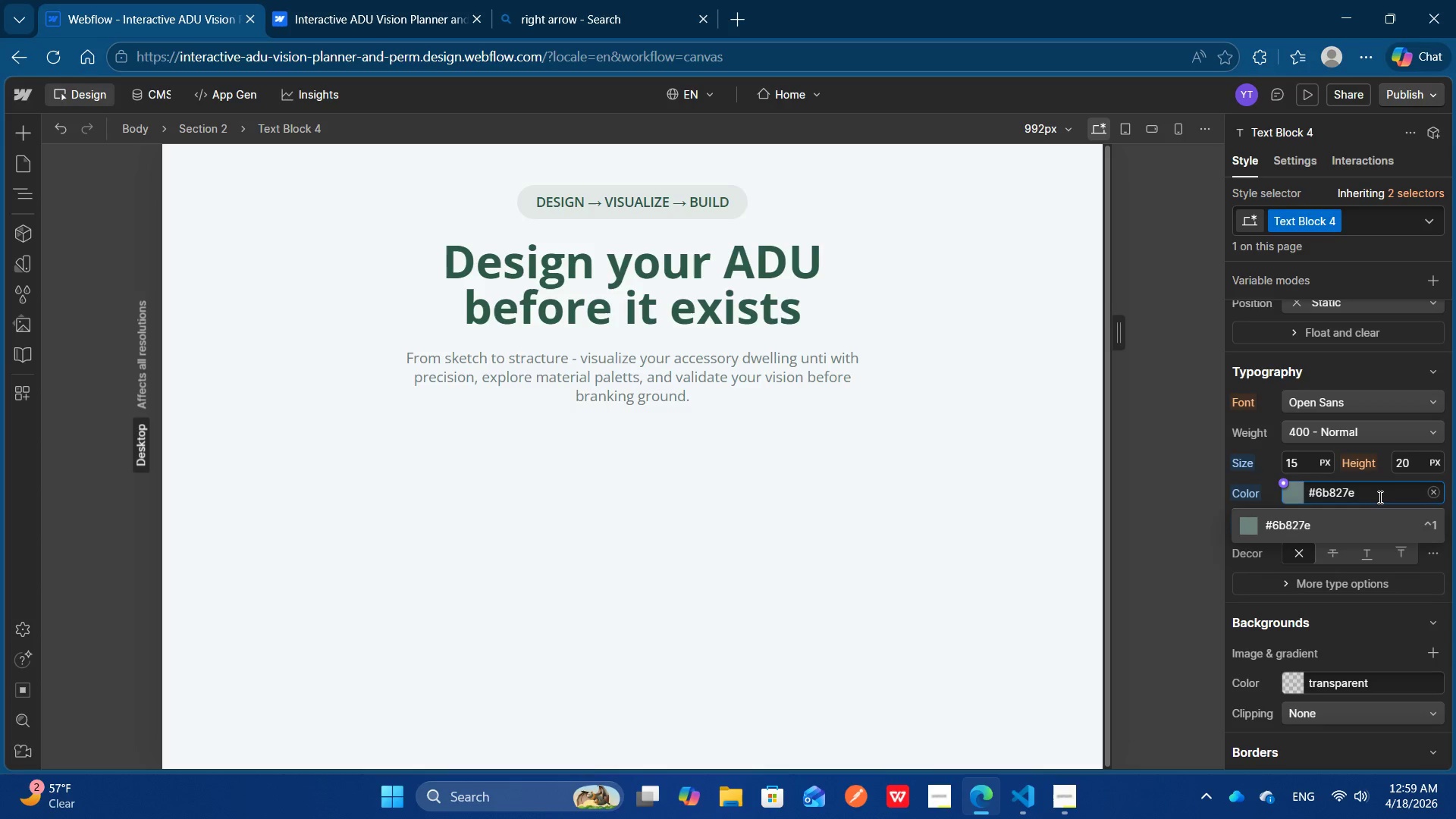 
key(Control+S)
 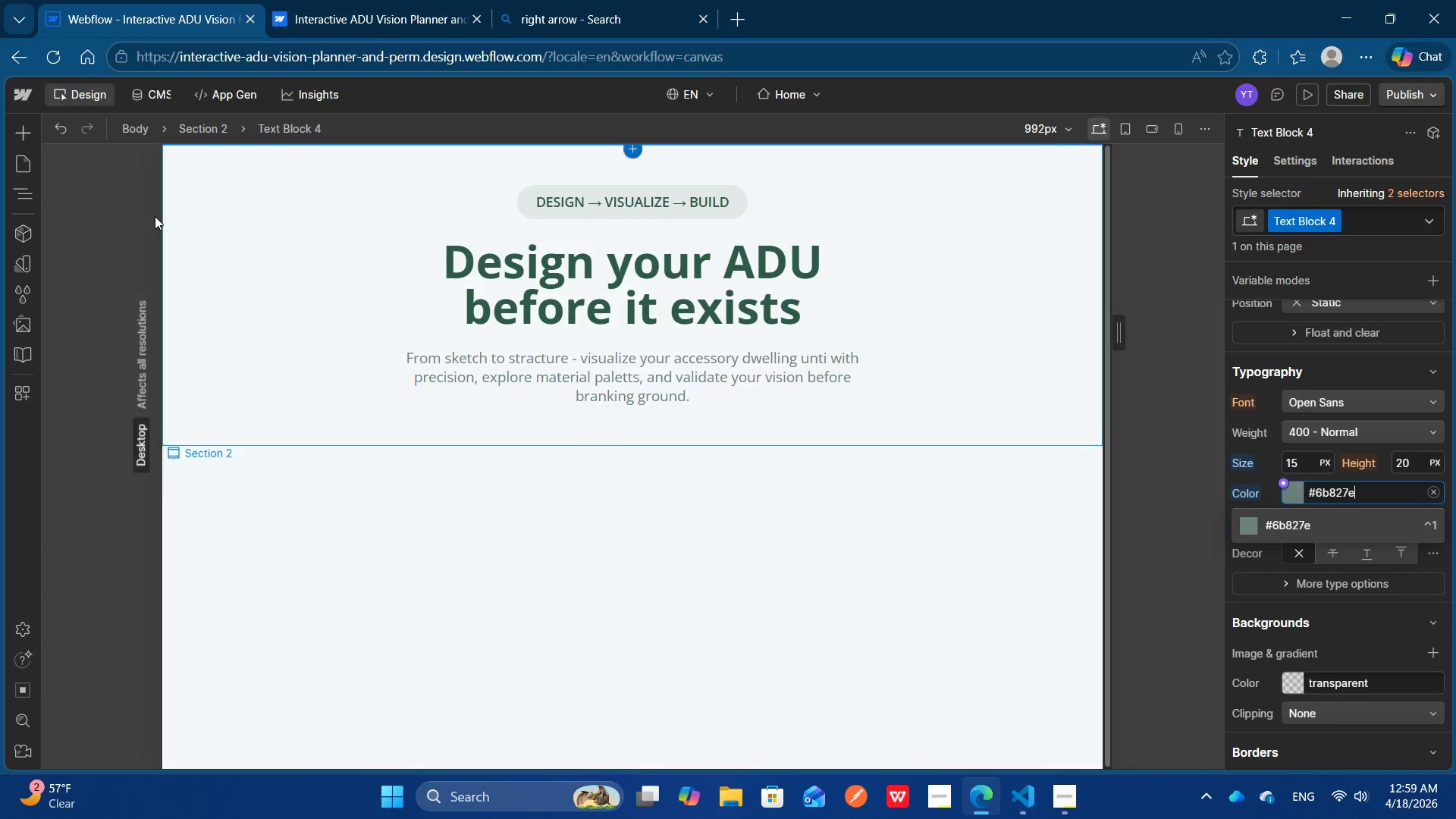 
left_click([25, 129])
 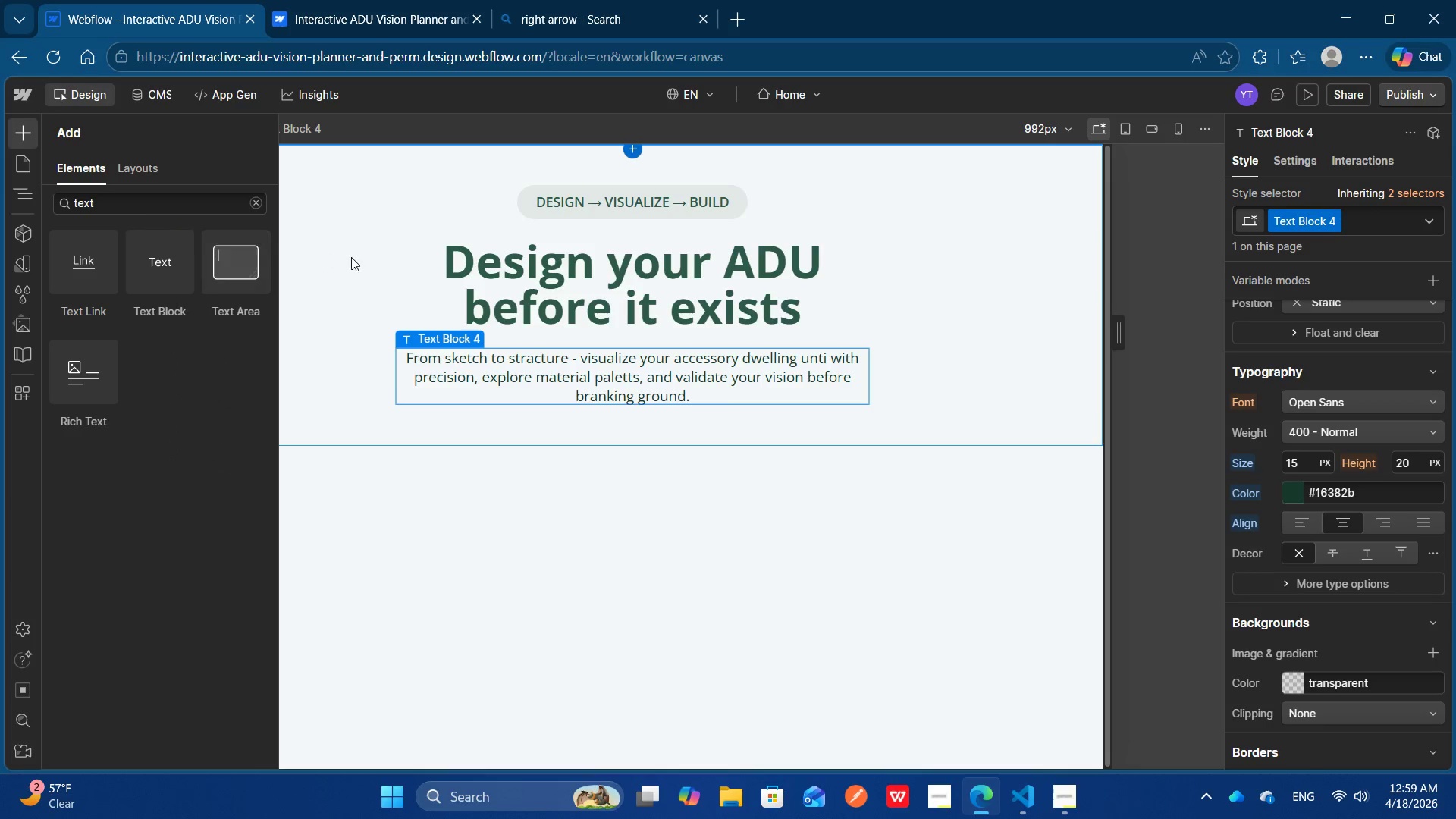 
left_click([351, 257])
 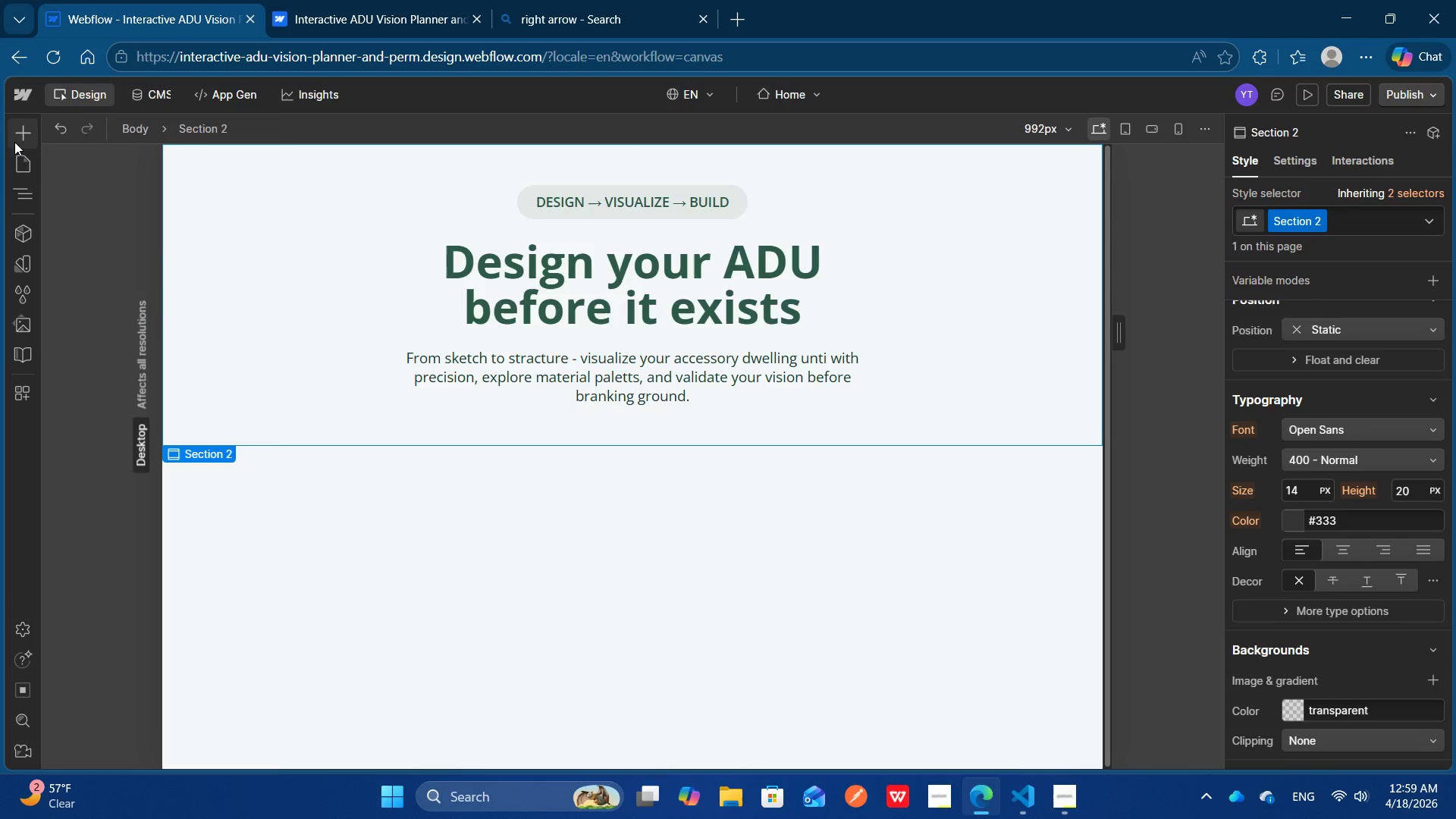 
left_click([14, 142])
 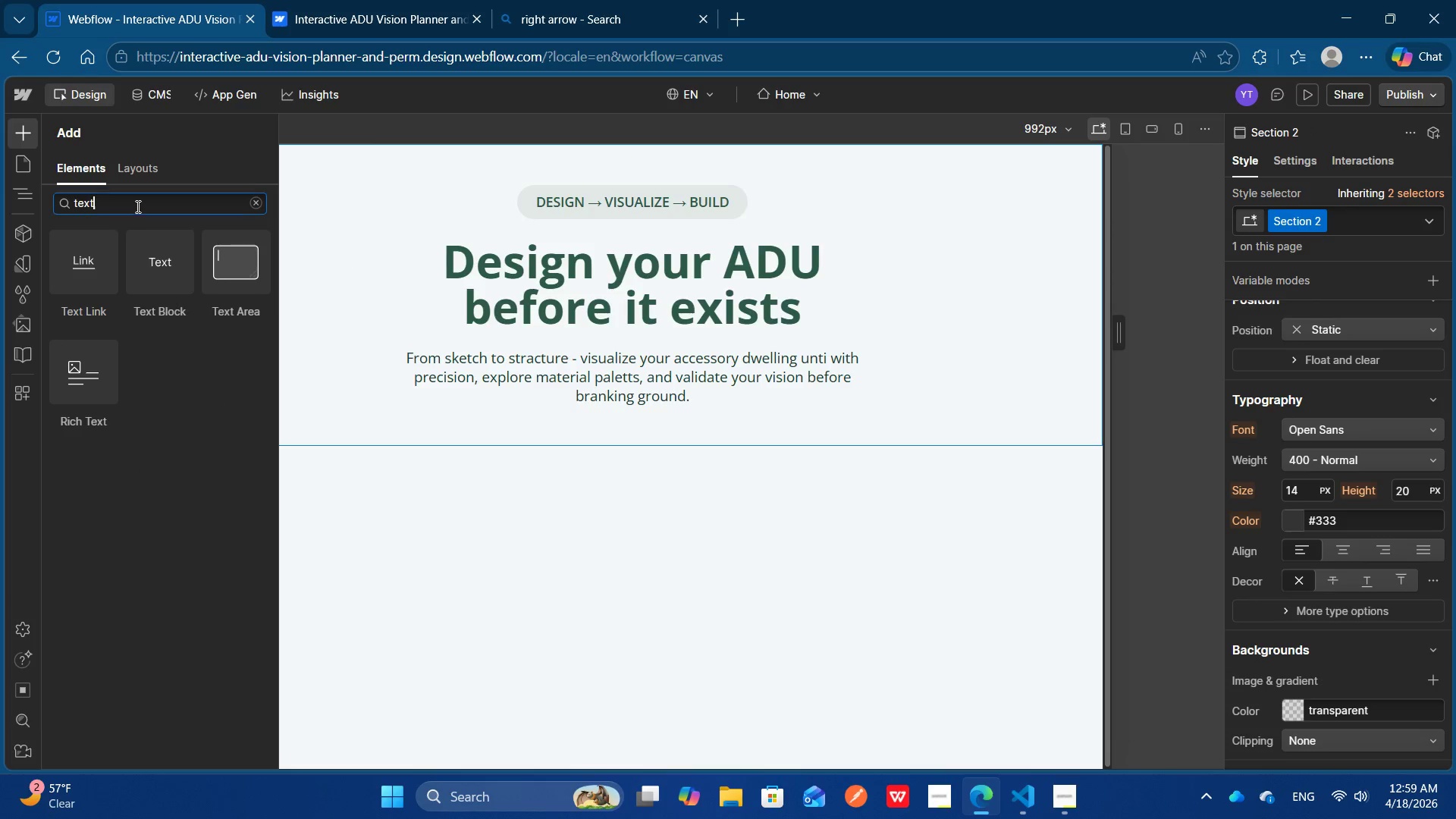 
left_click([136, 206])
 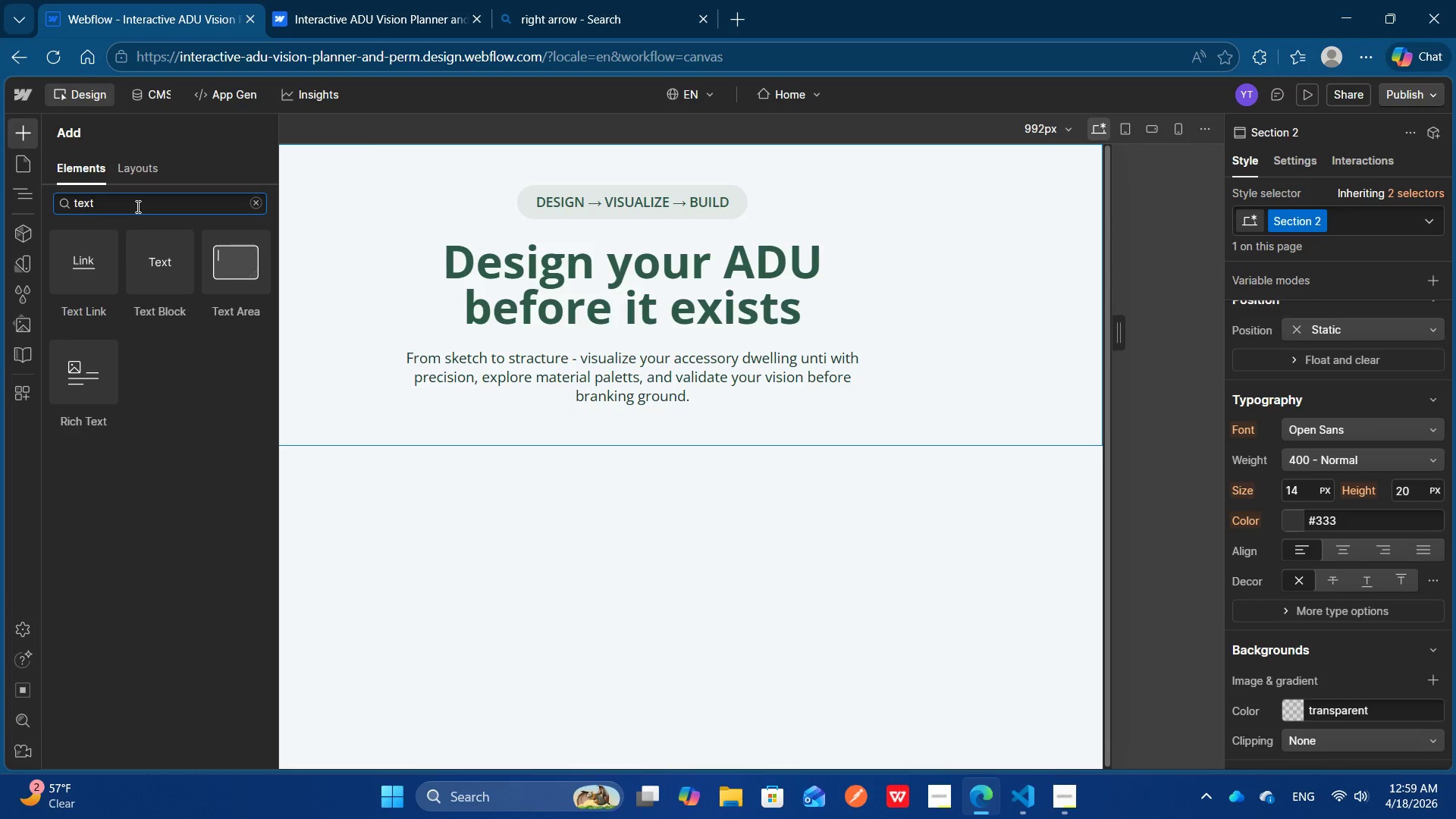 
key(Control+Backspace)
 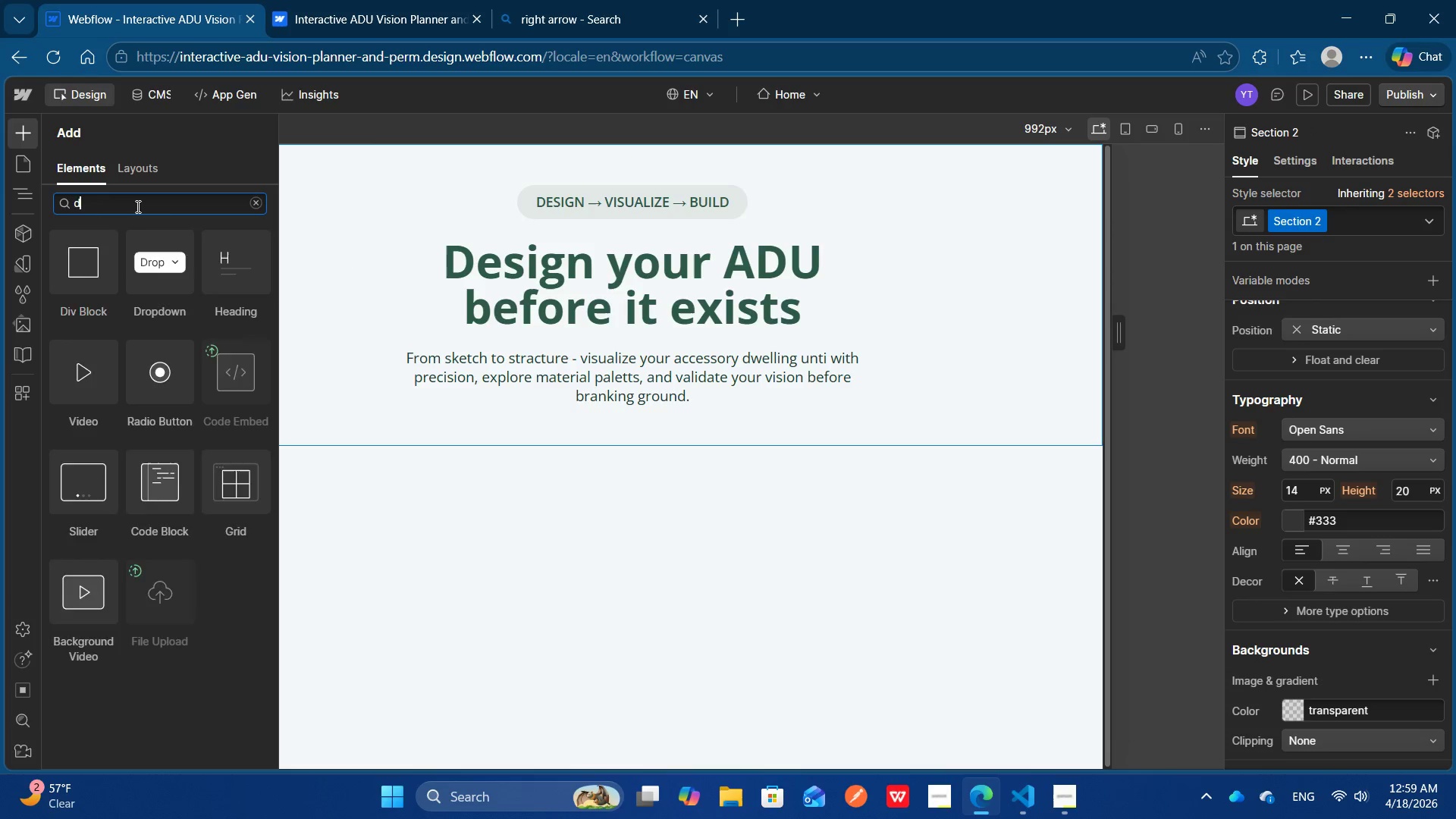 
type(dev)
key(Backspace)
key(Backspace)
key(Backspace)
 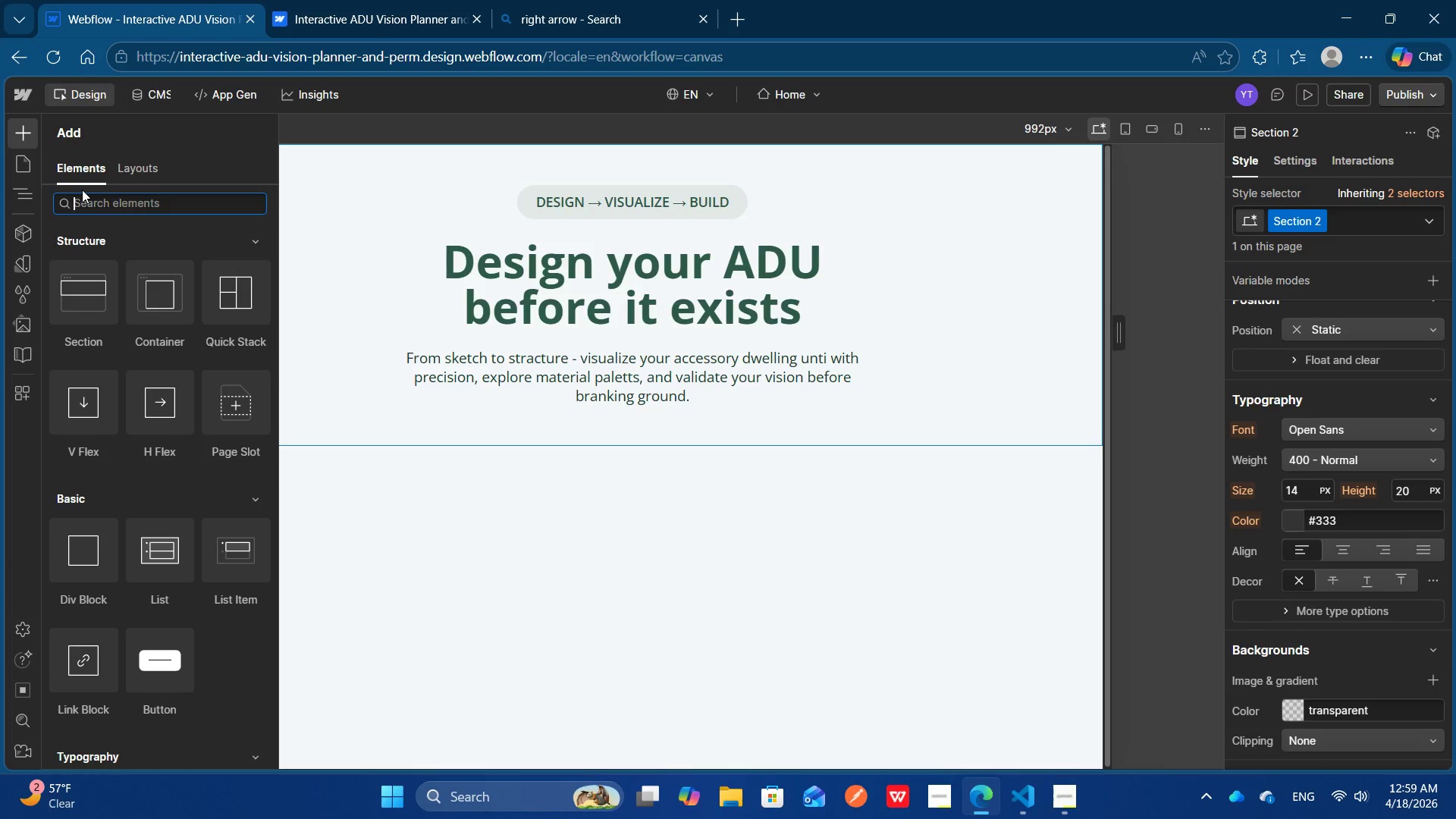 
type(dic)
key(Backspace)
type(v)
 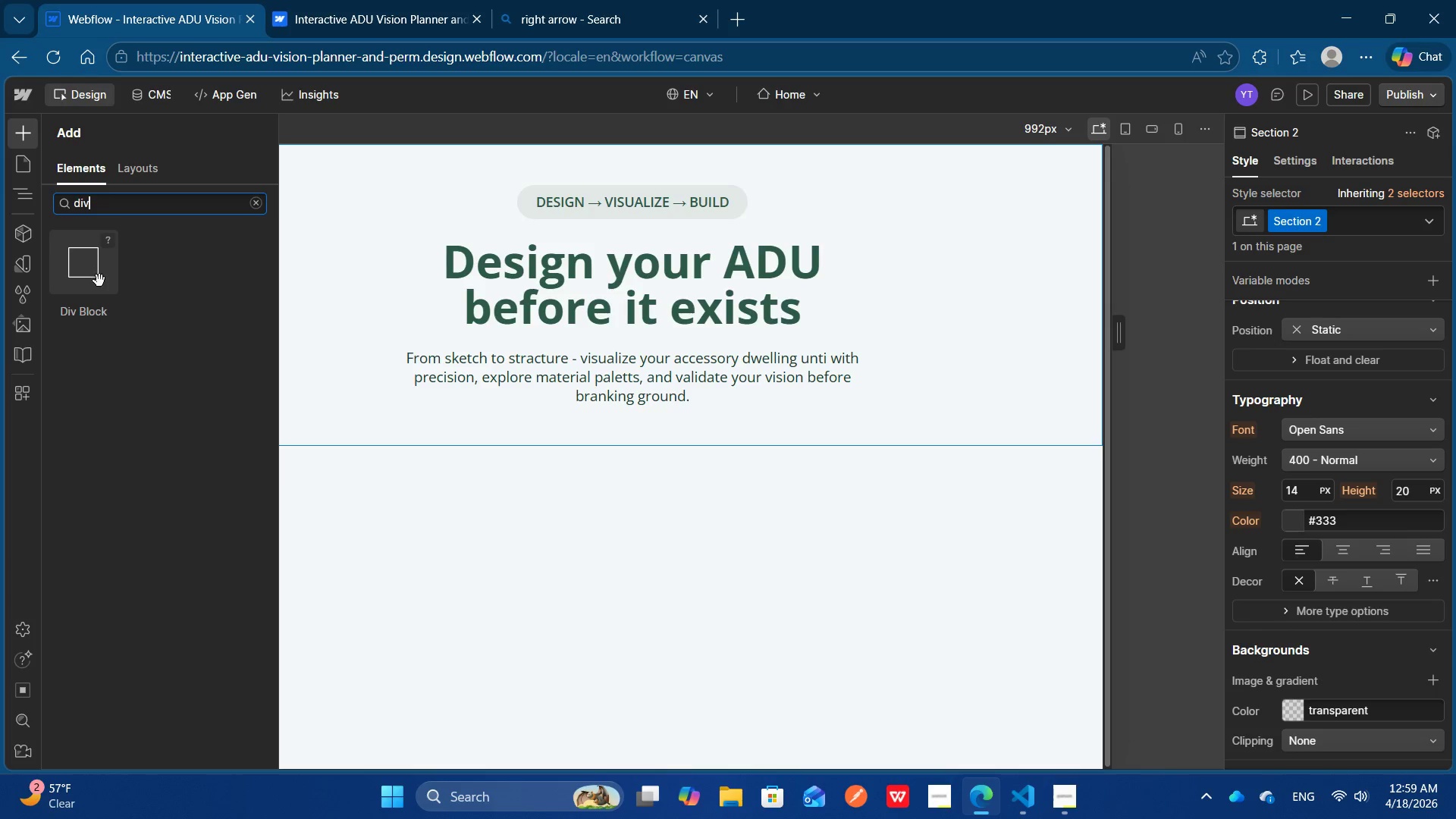 
left_click([99, 281])
 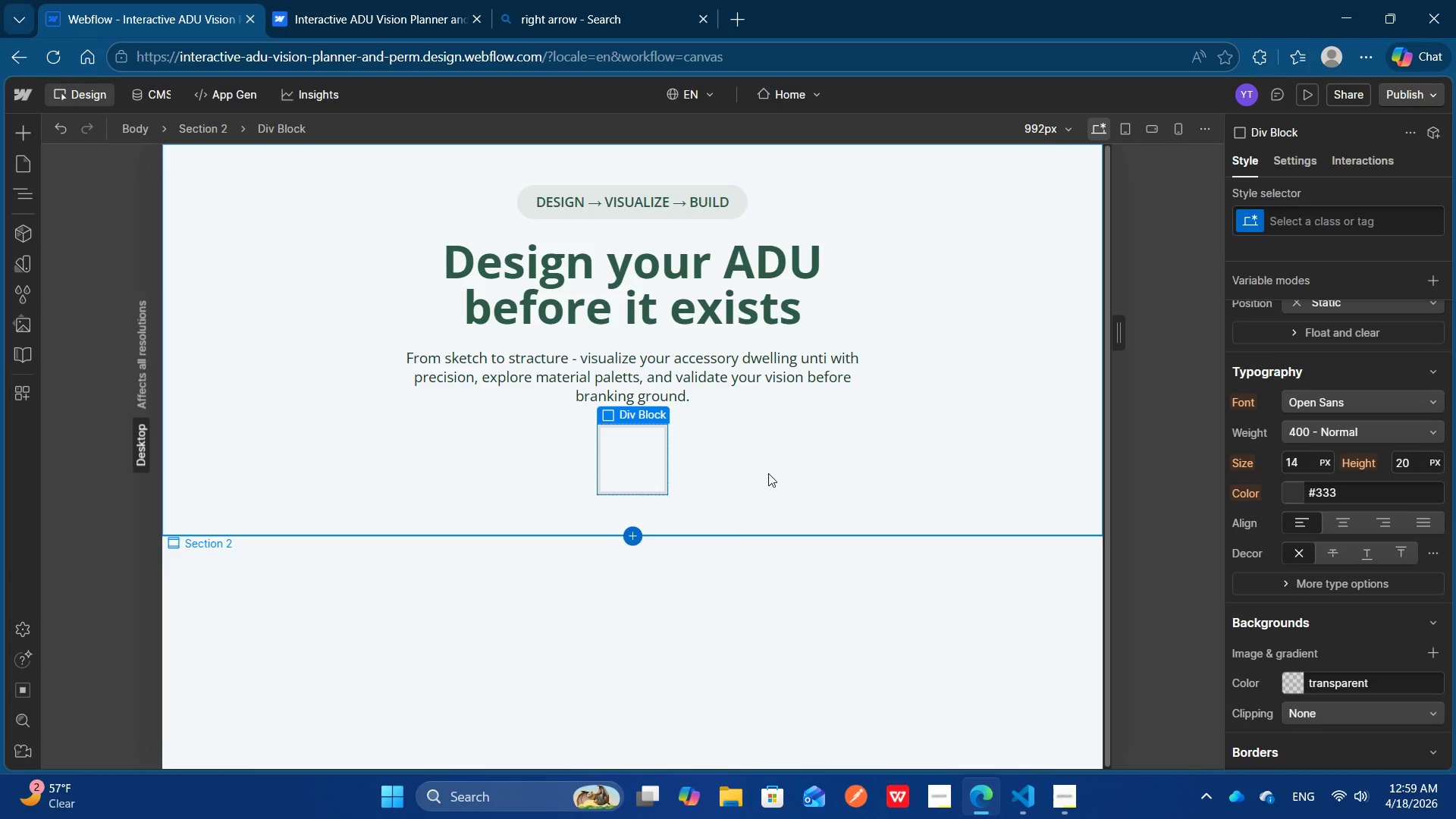 
wait(10.8)
 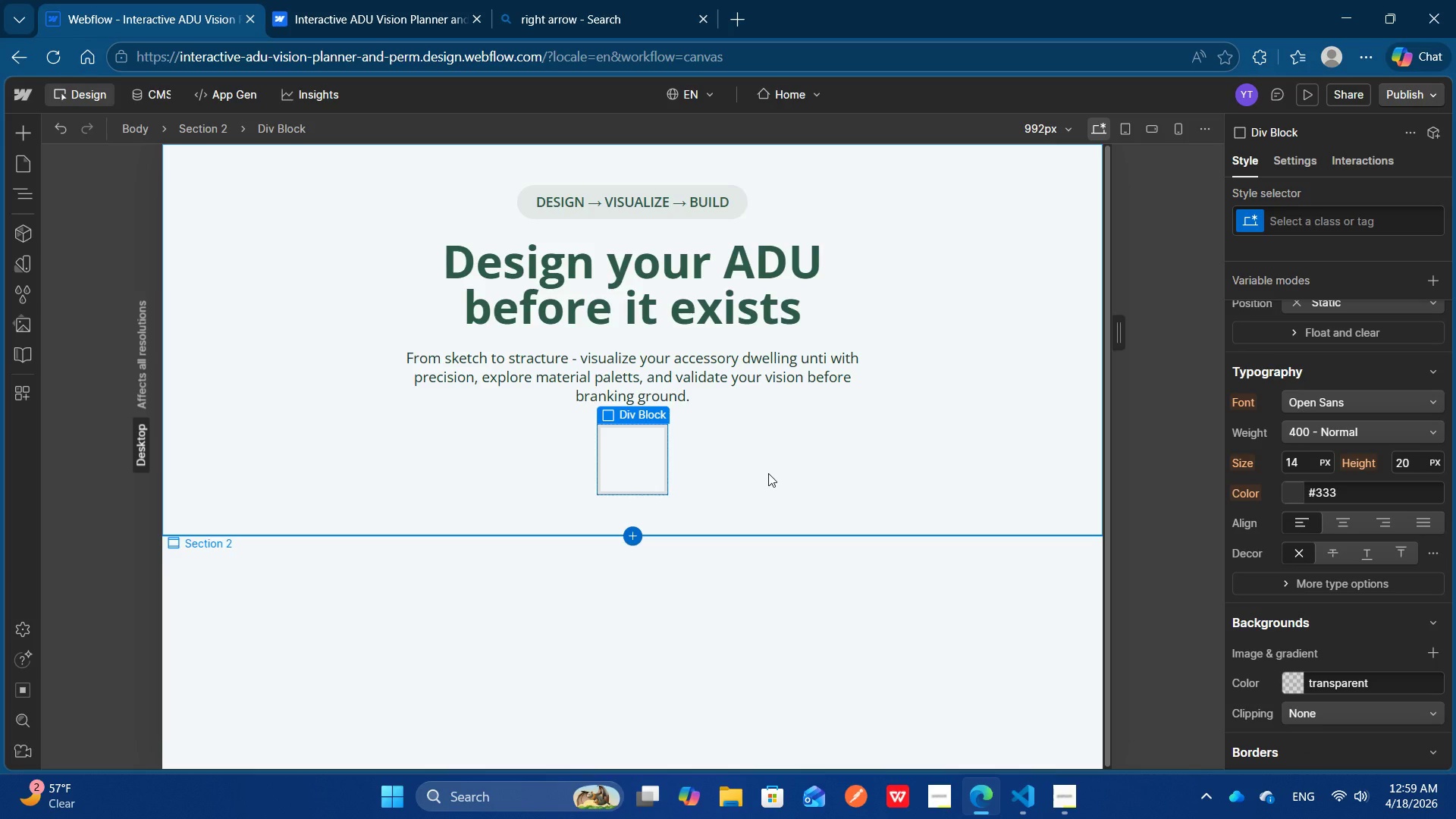 
left_click([27, 136])
 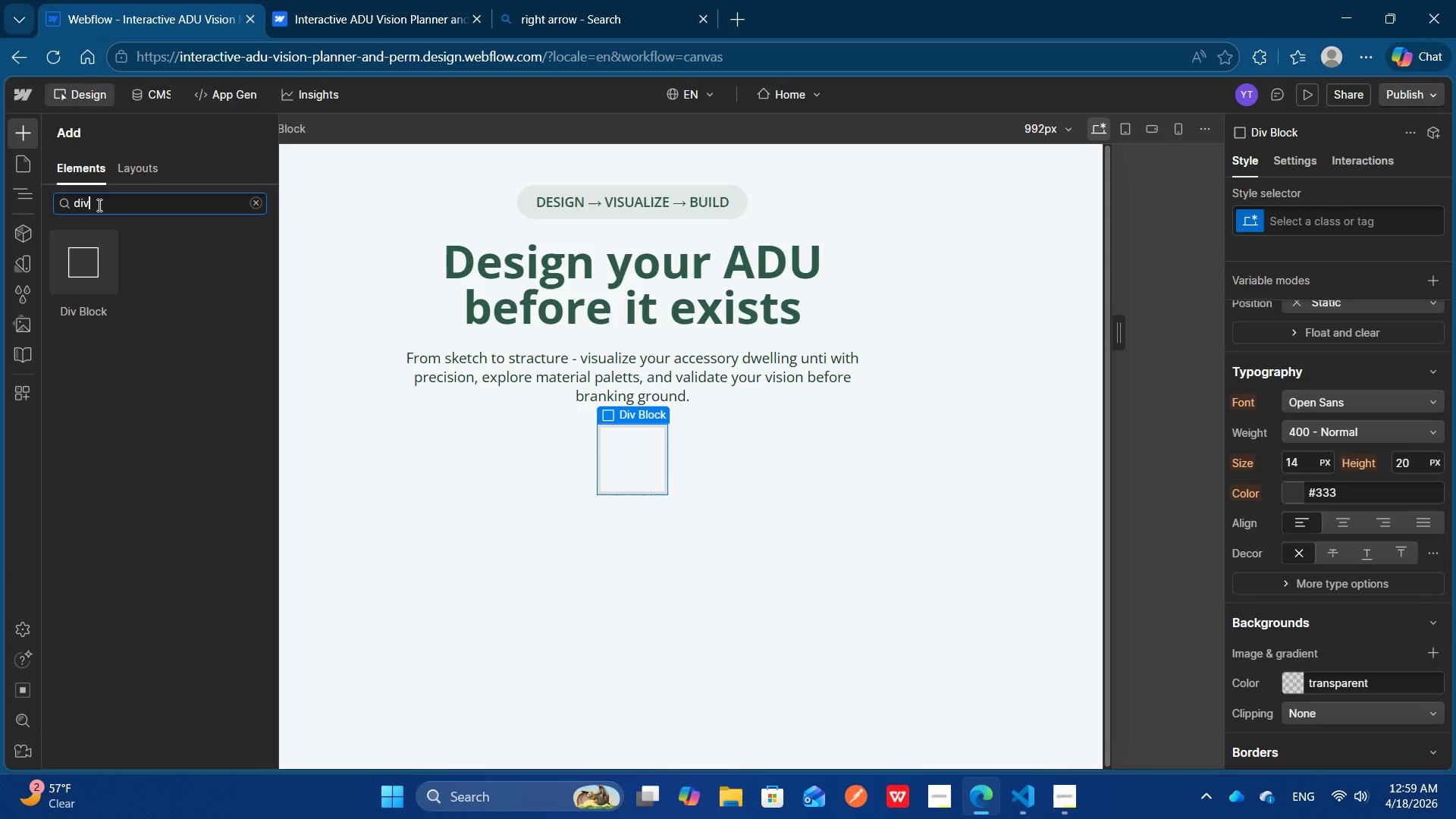 
left_click([98, 205])
 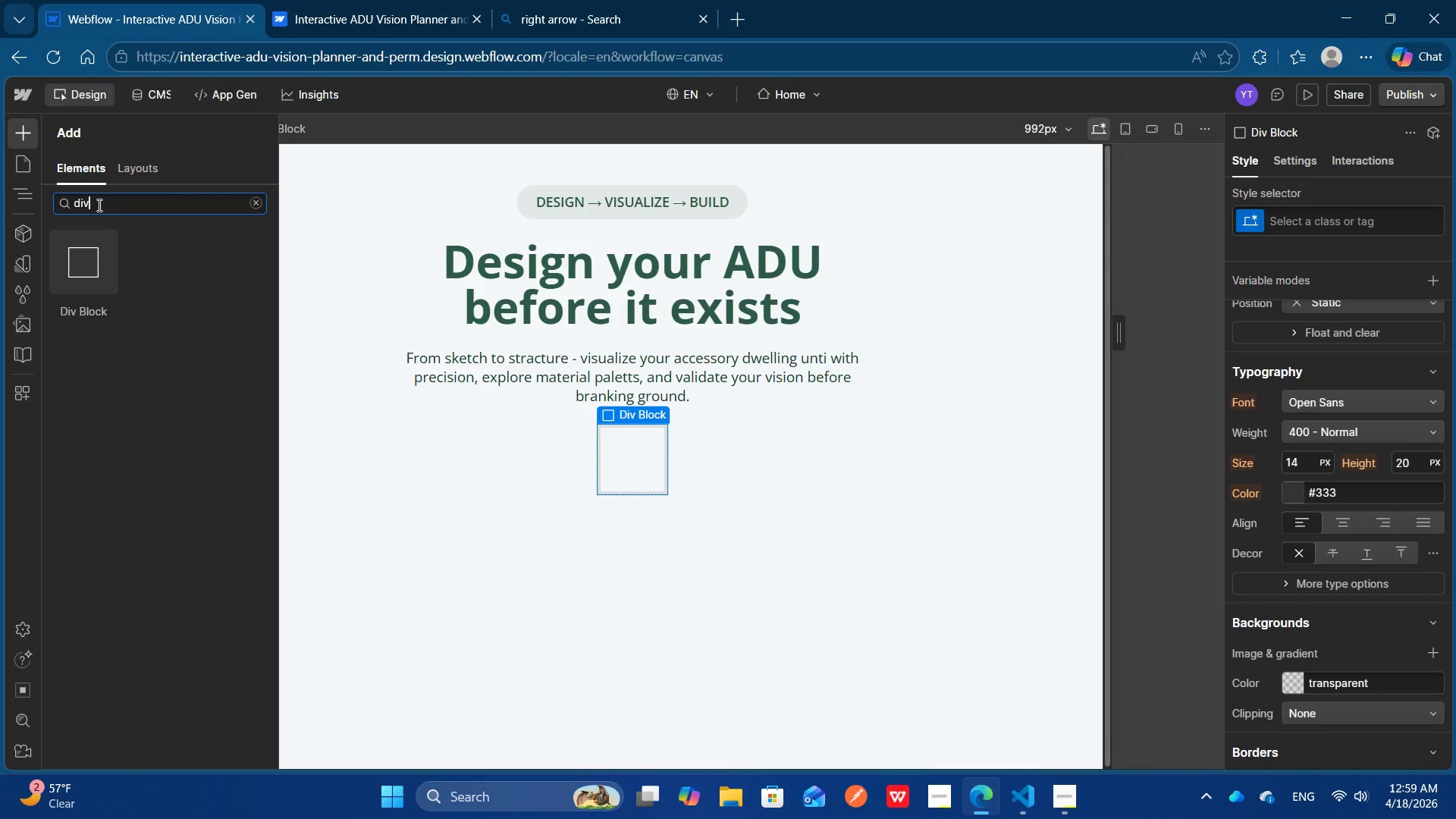 
key(Control+Backspace)
 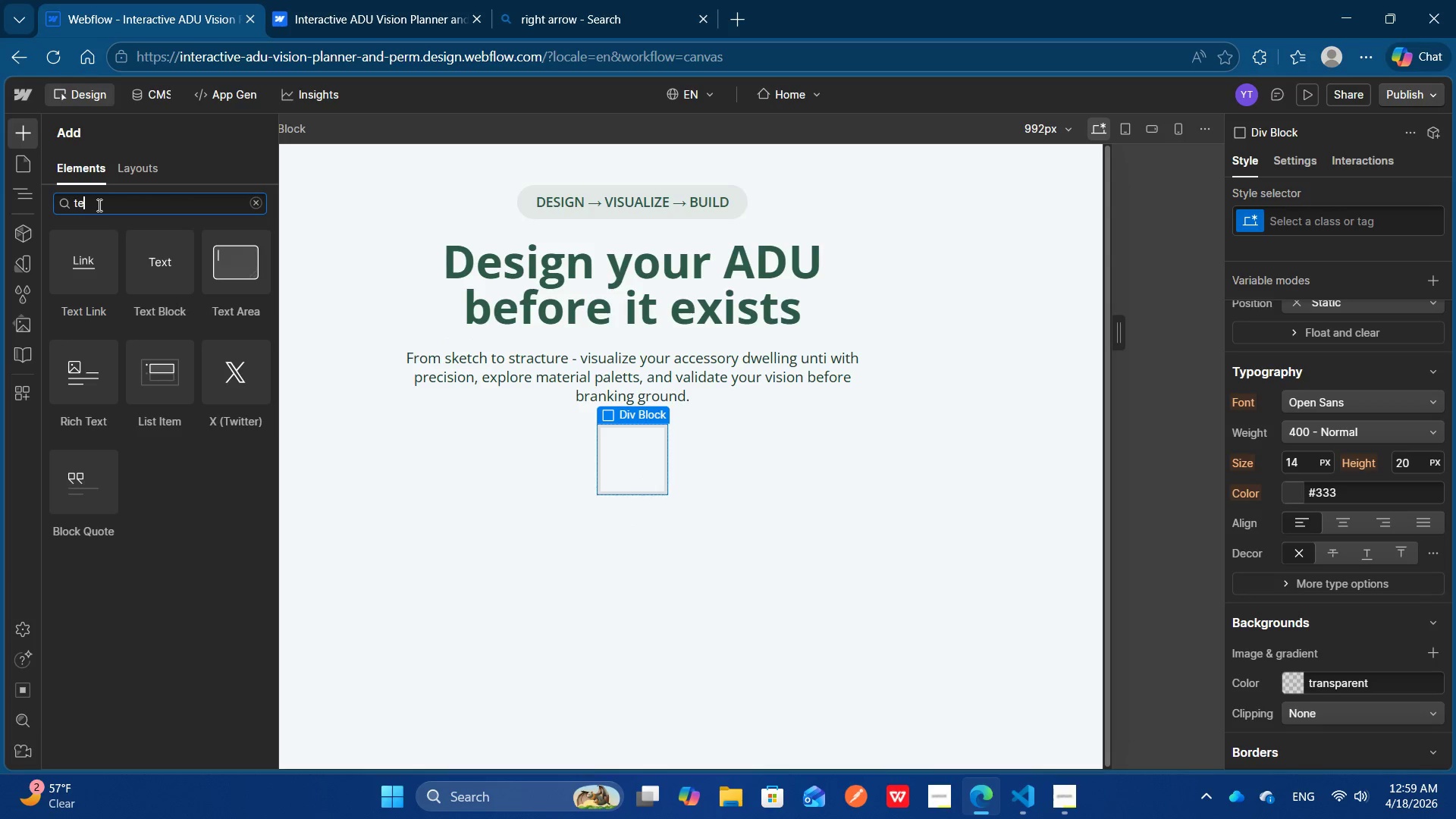 
type(tex)
 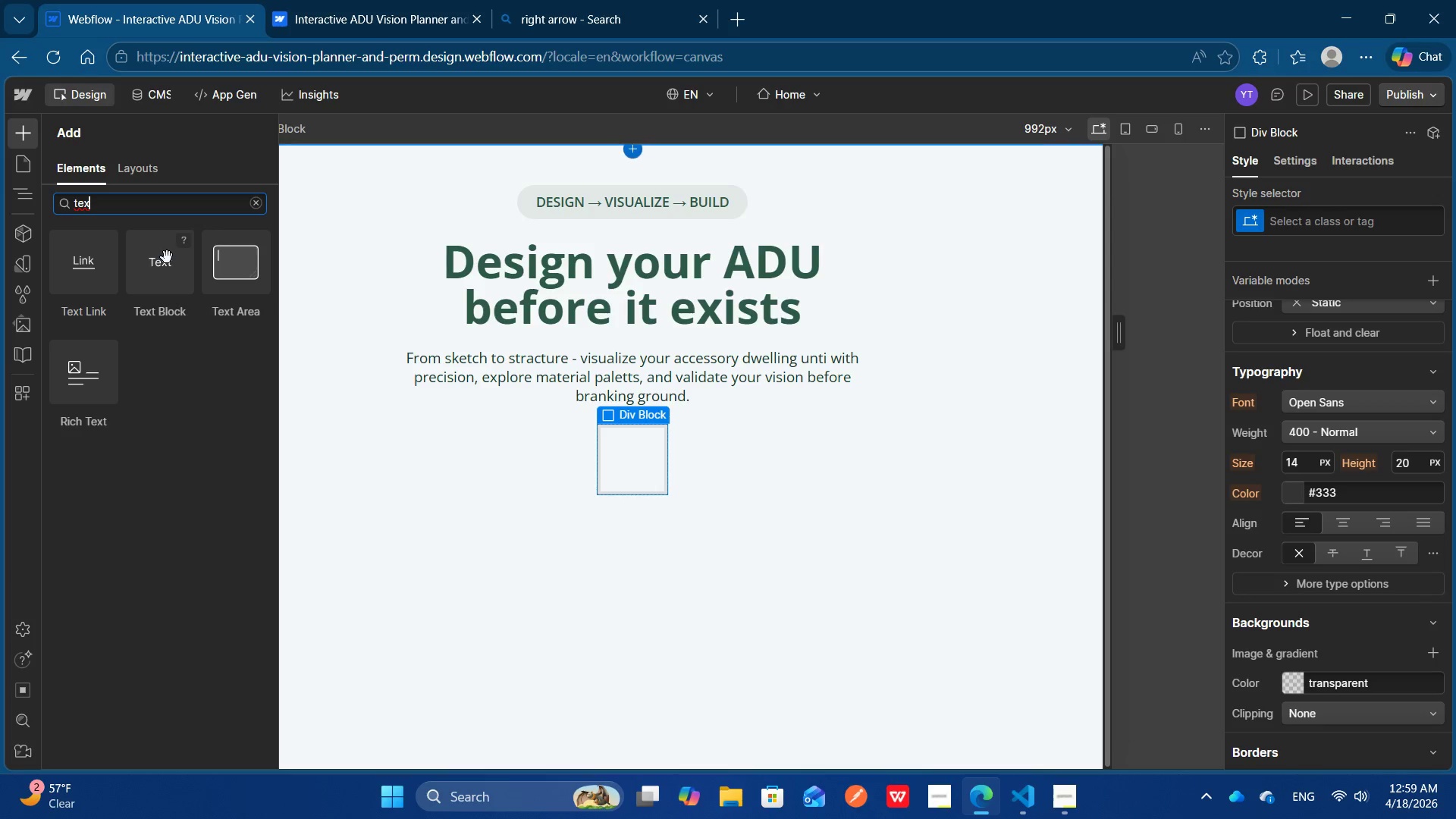 
left_click([167, 257])
 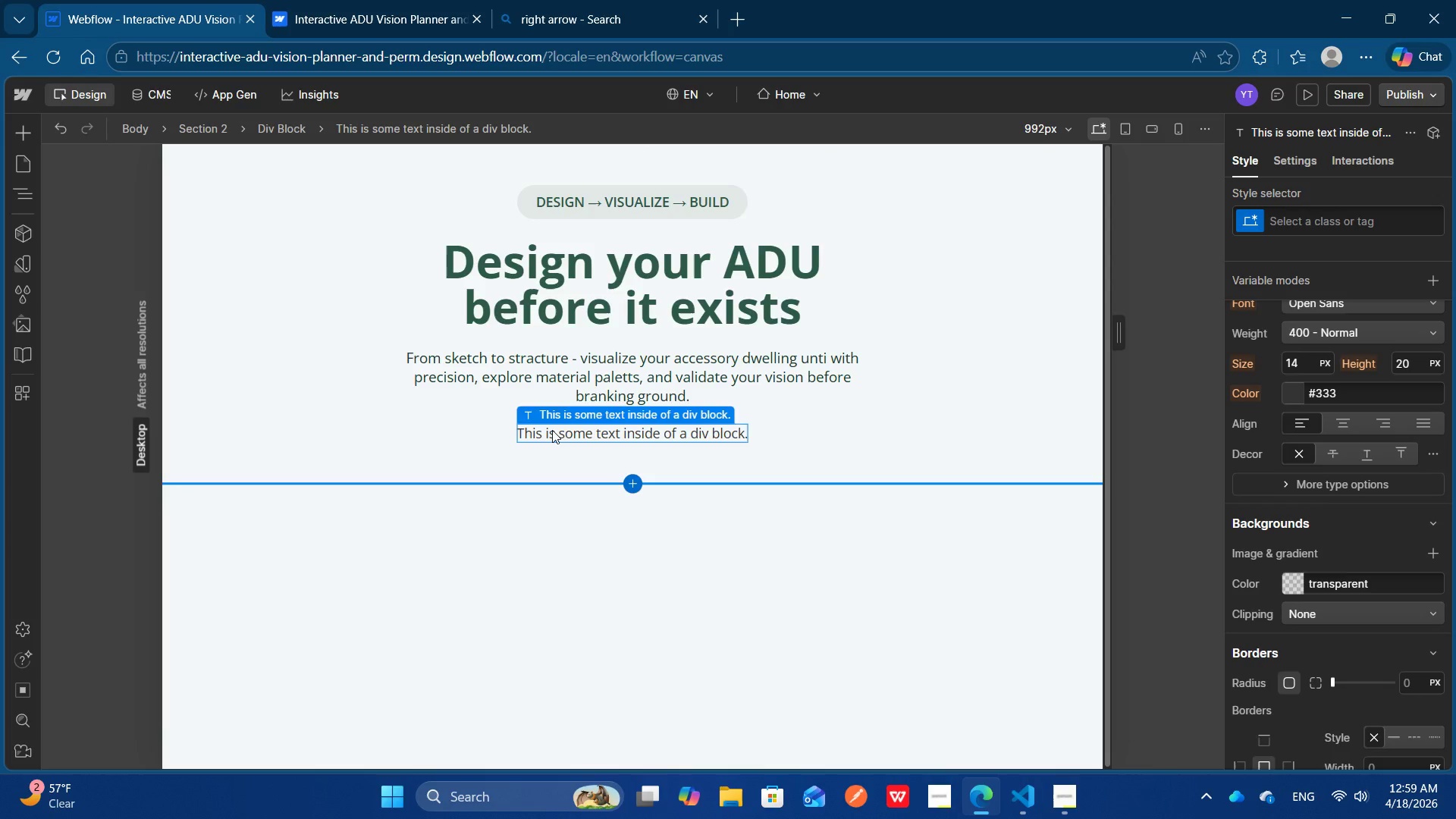 
double_click([552, 430])
 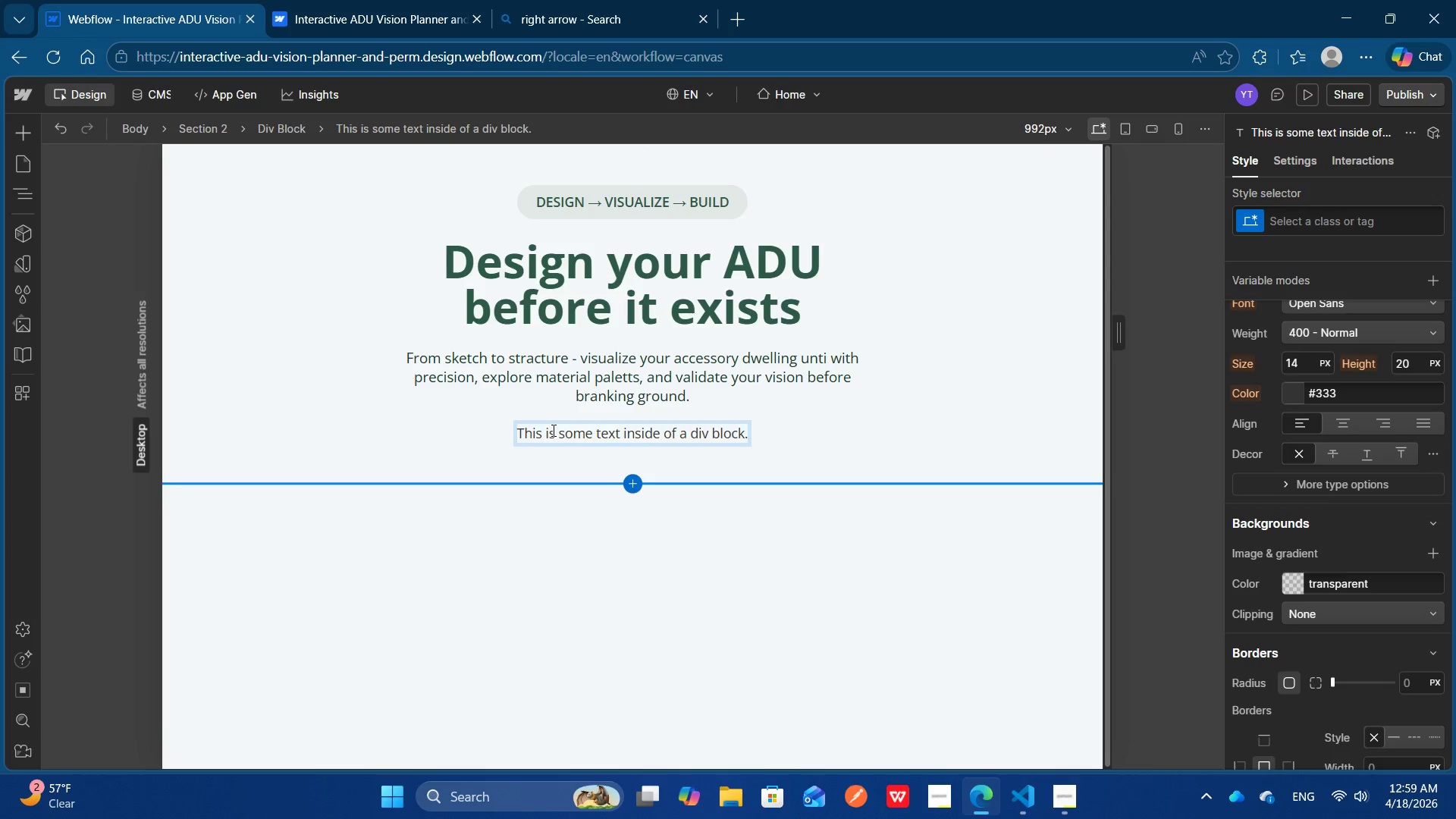 
key(Control+A)
 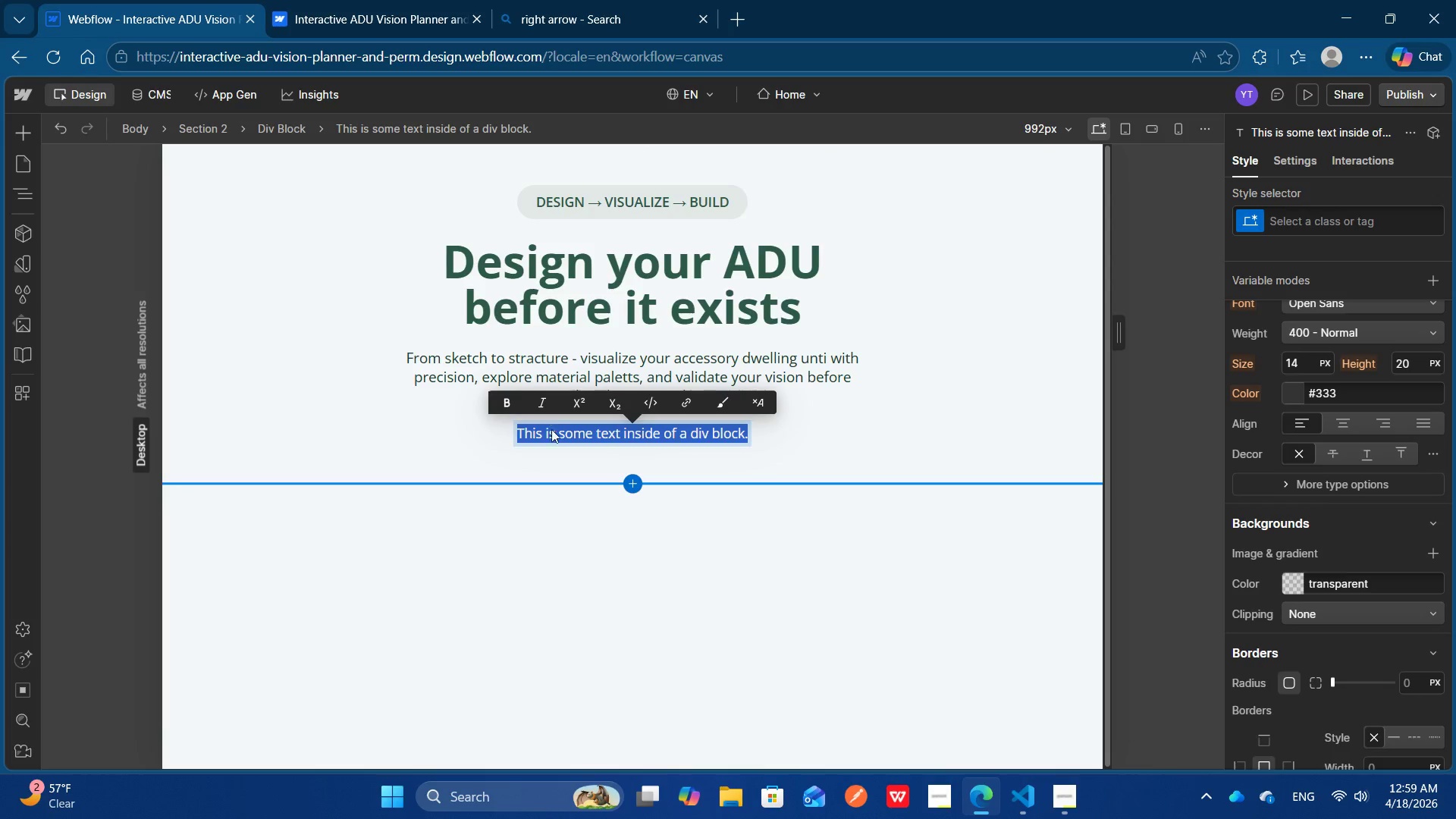 
type(Str)
 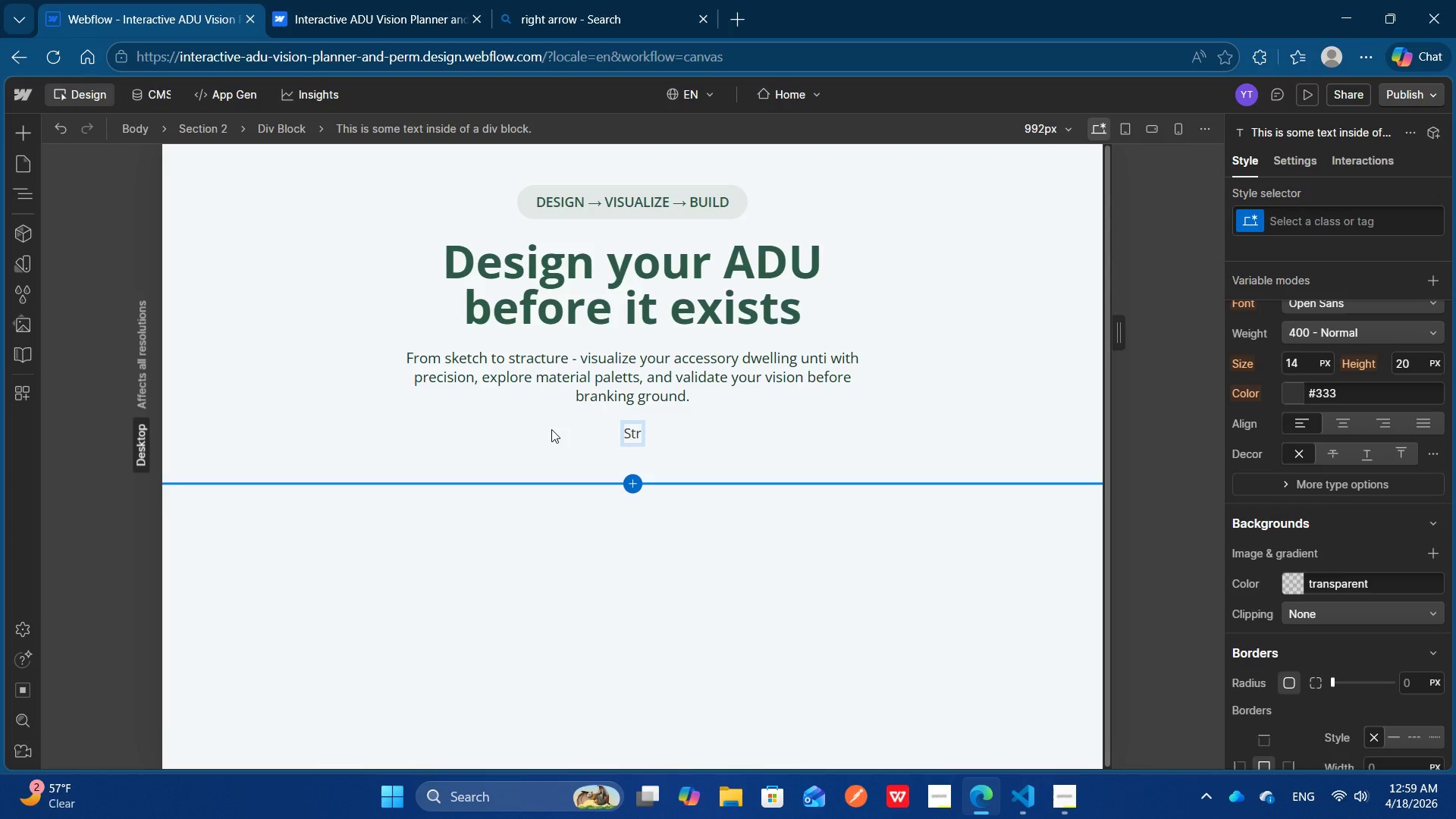 
type(art Your Vision )
 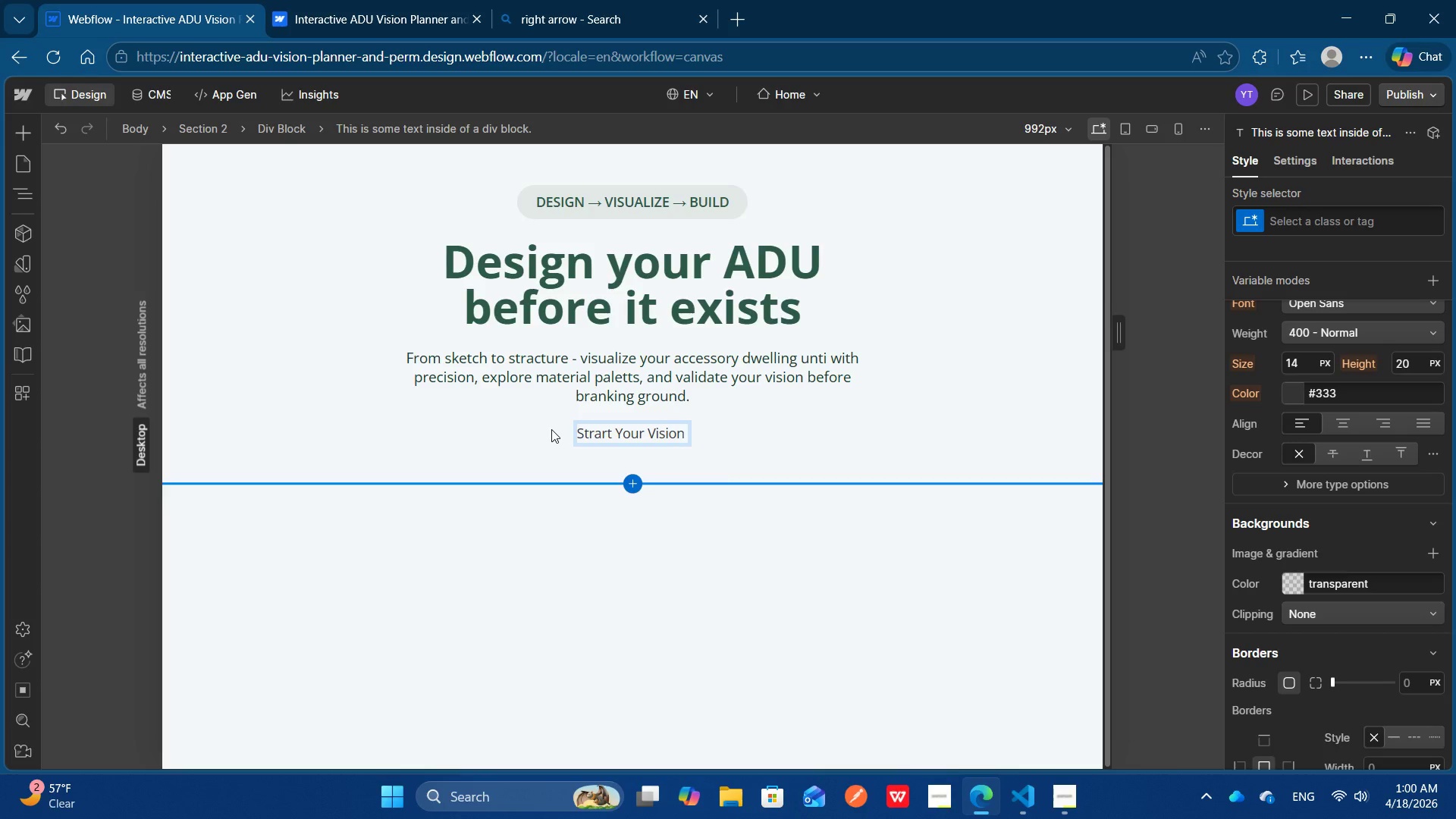 
left_click([544, 3])
 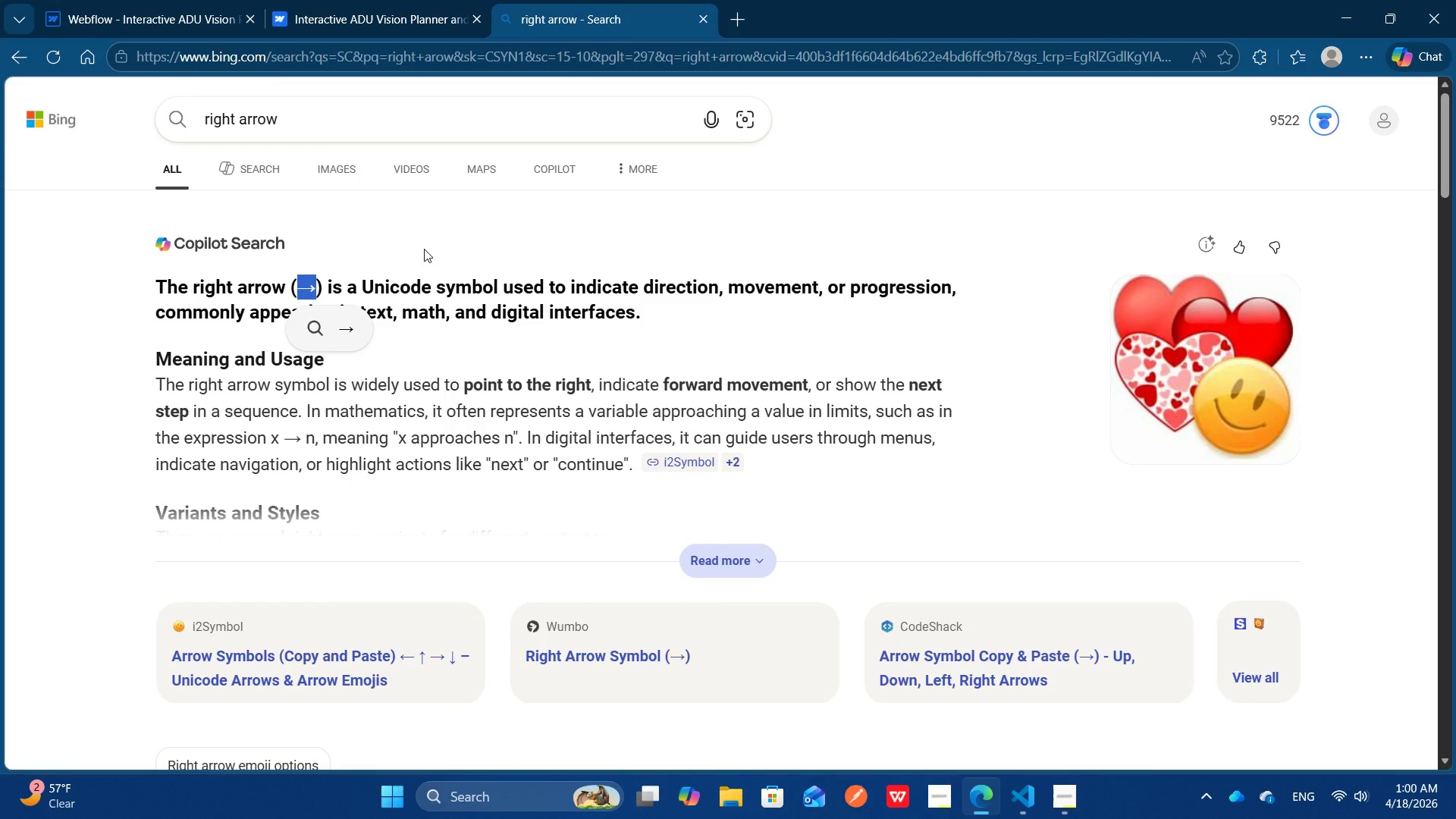 
key(Control+C)
 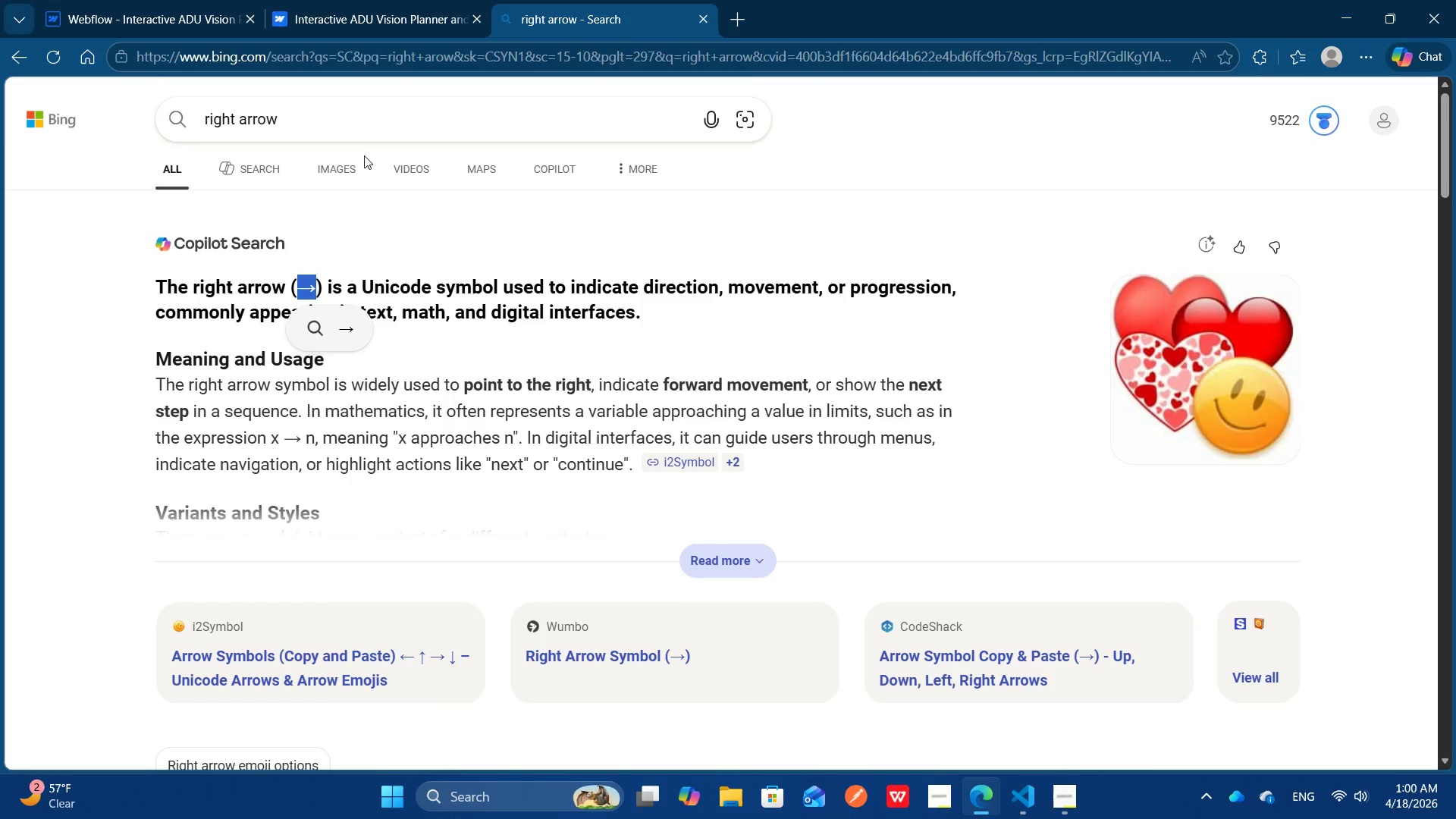 
key(Control+C)
 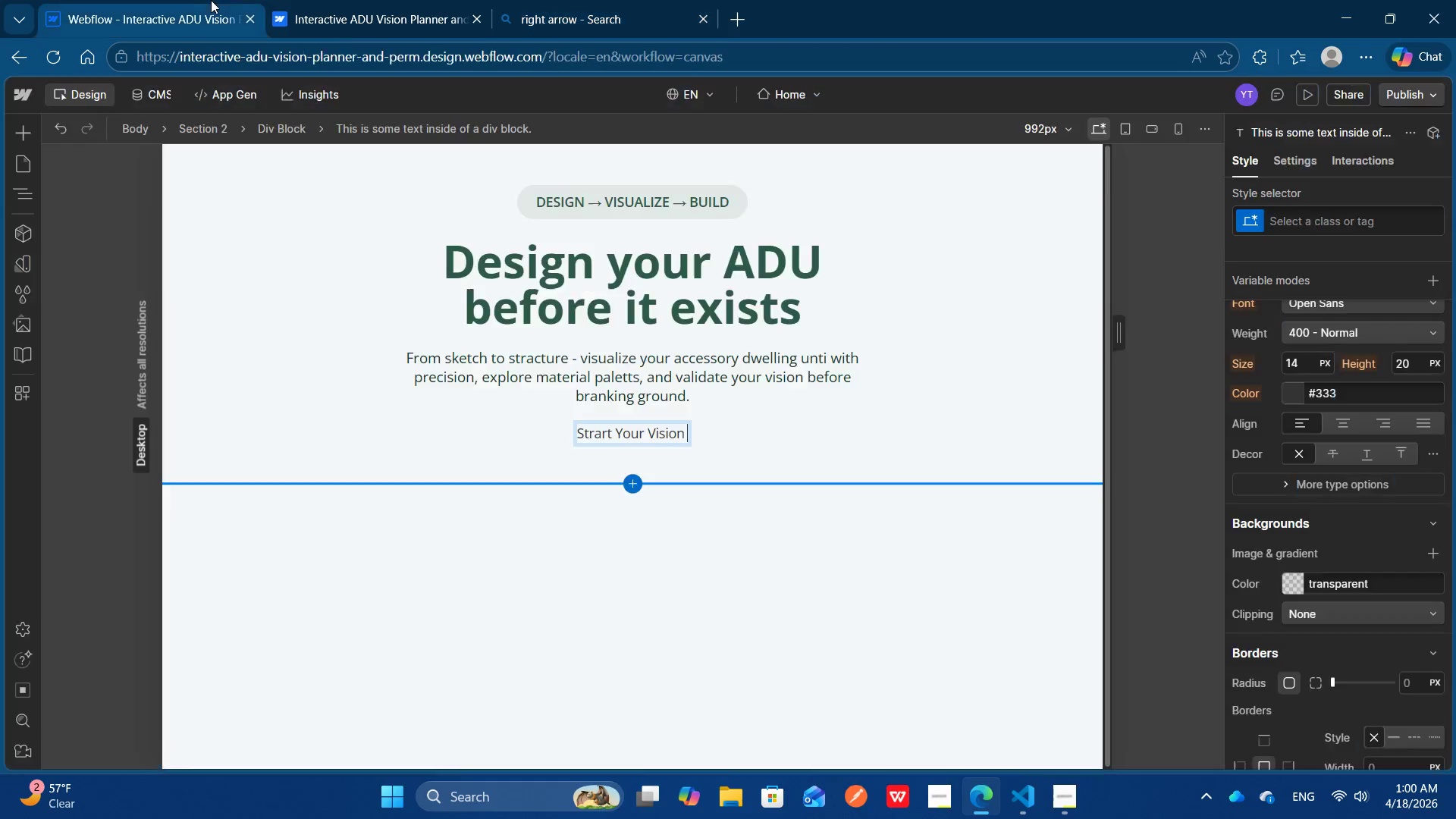 
left_click([211, 0])
 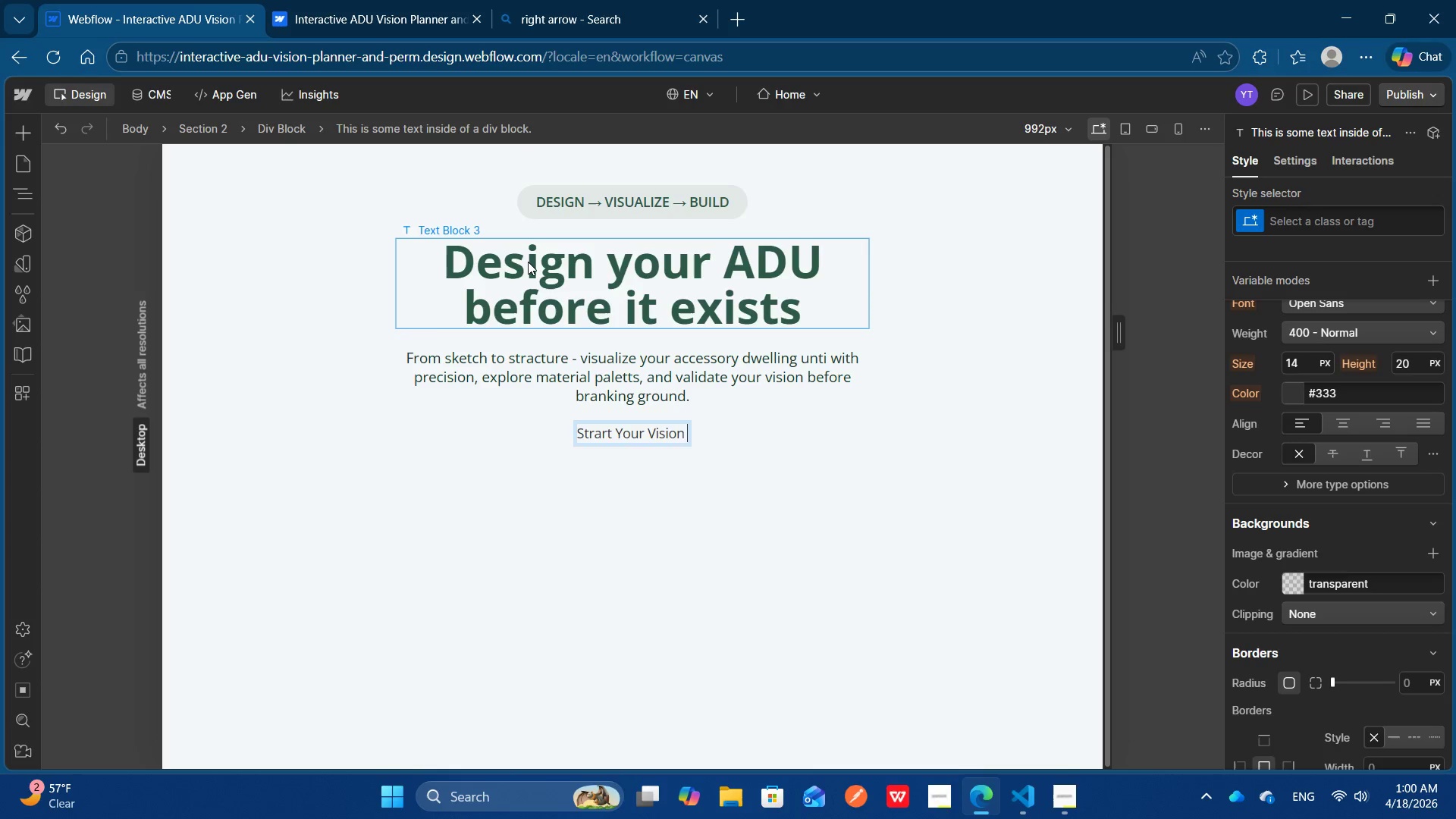 
key(Control+V)
 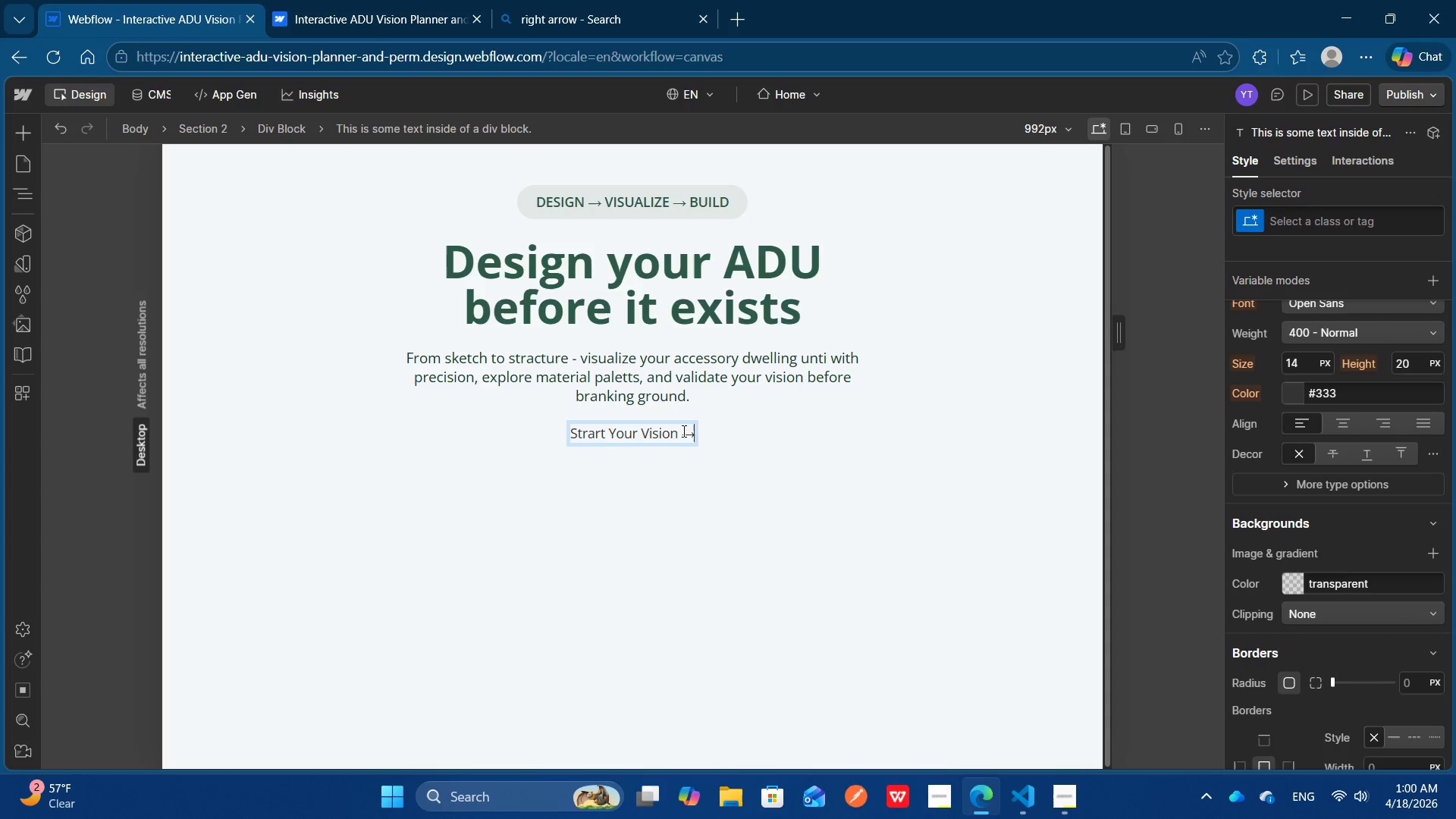 
key(Control+A)
 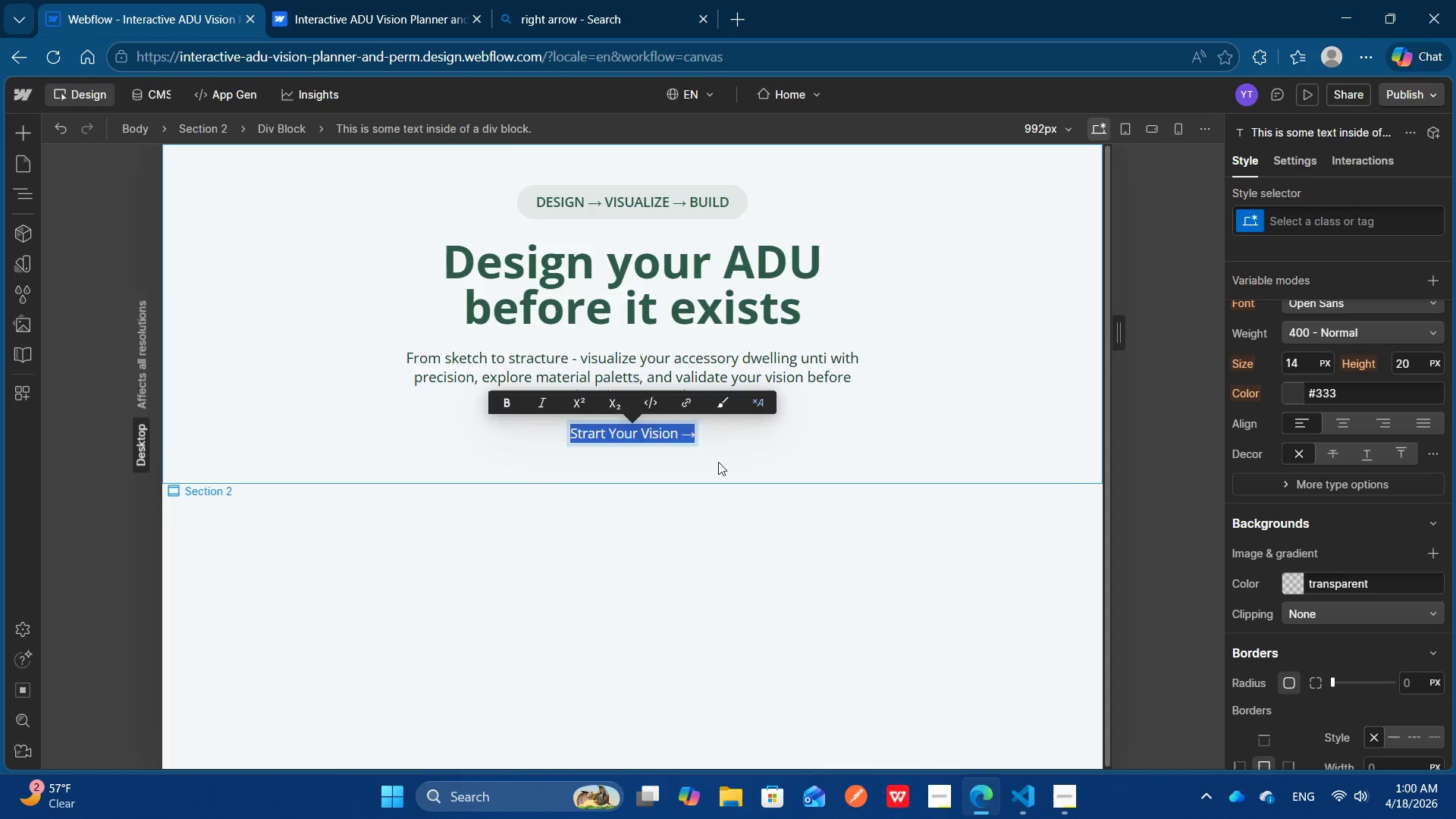 
left_click([718, 462])
 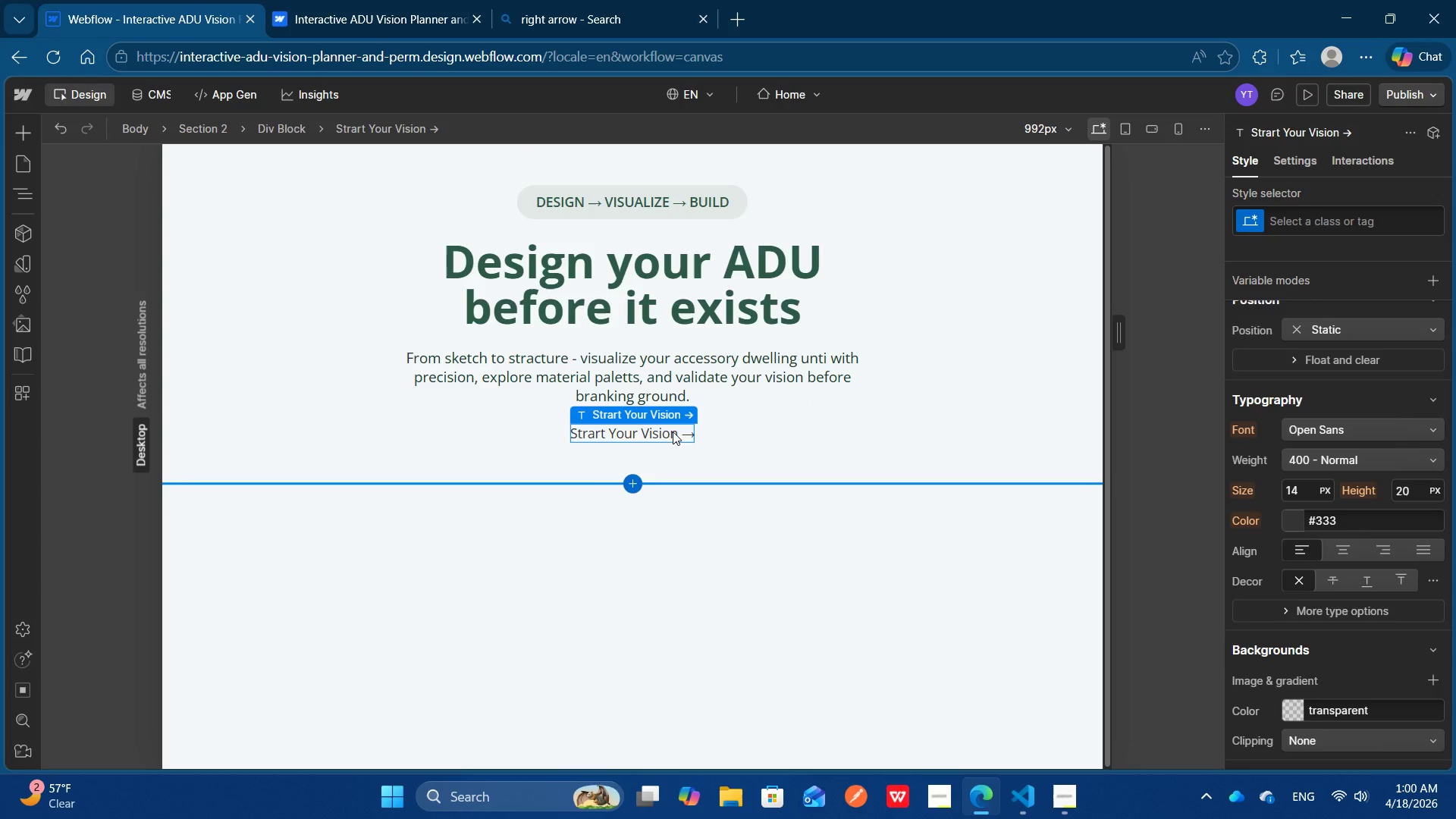 
left_click([673, 431])
 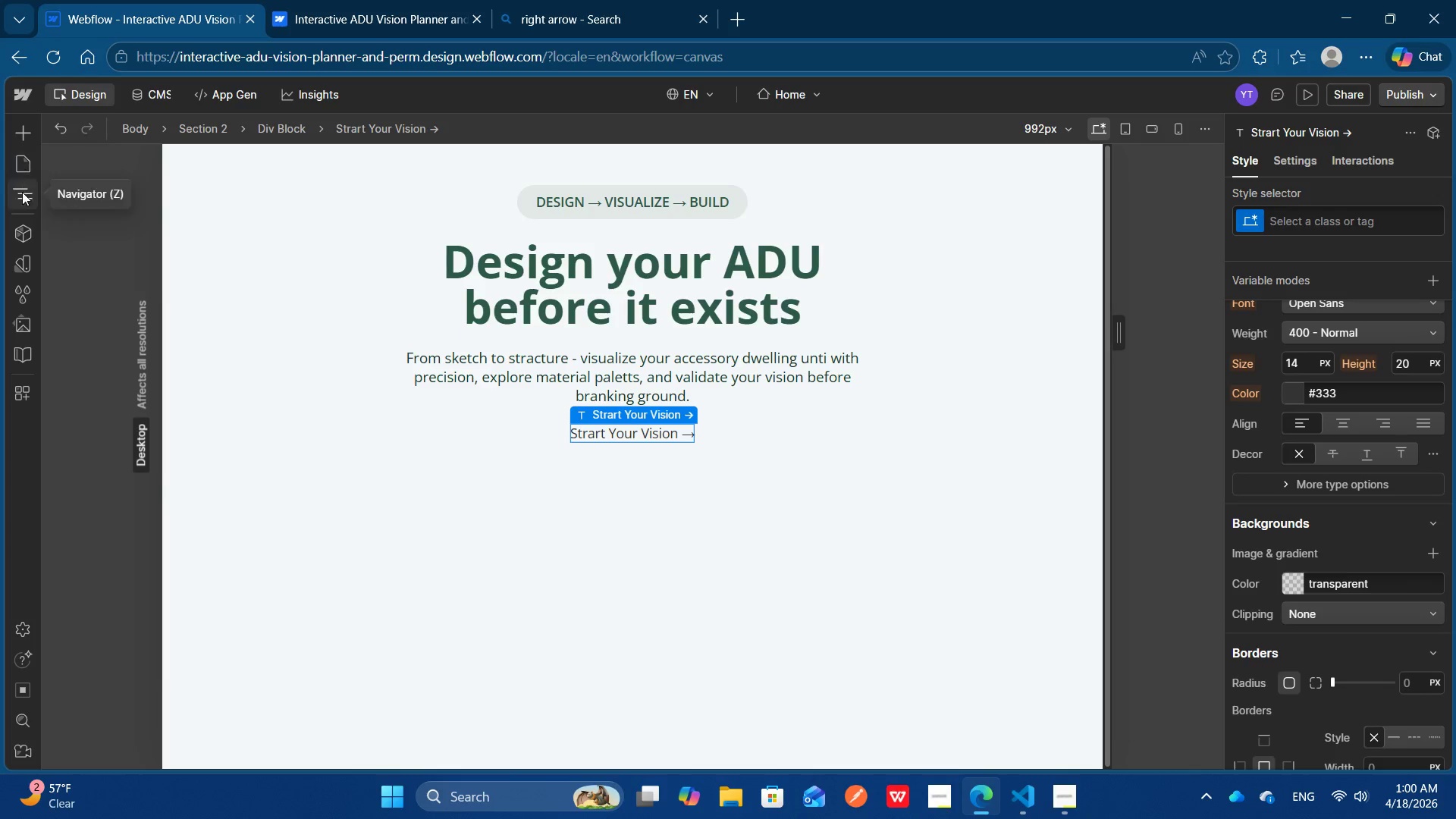 
left_click([22, 196])
 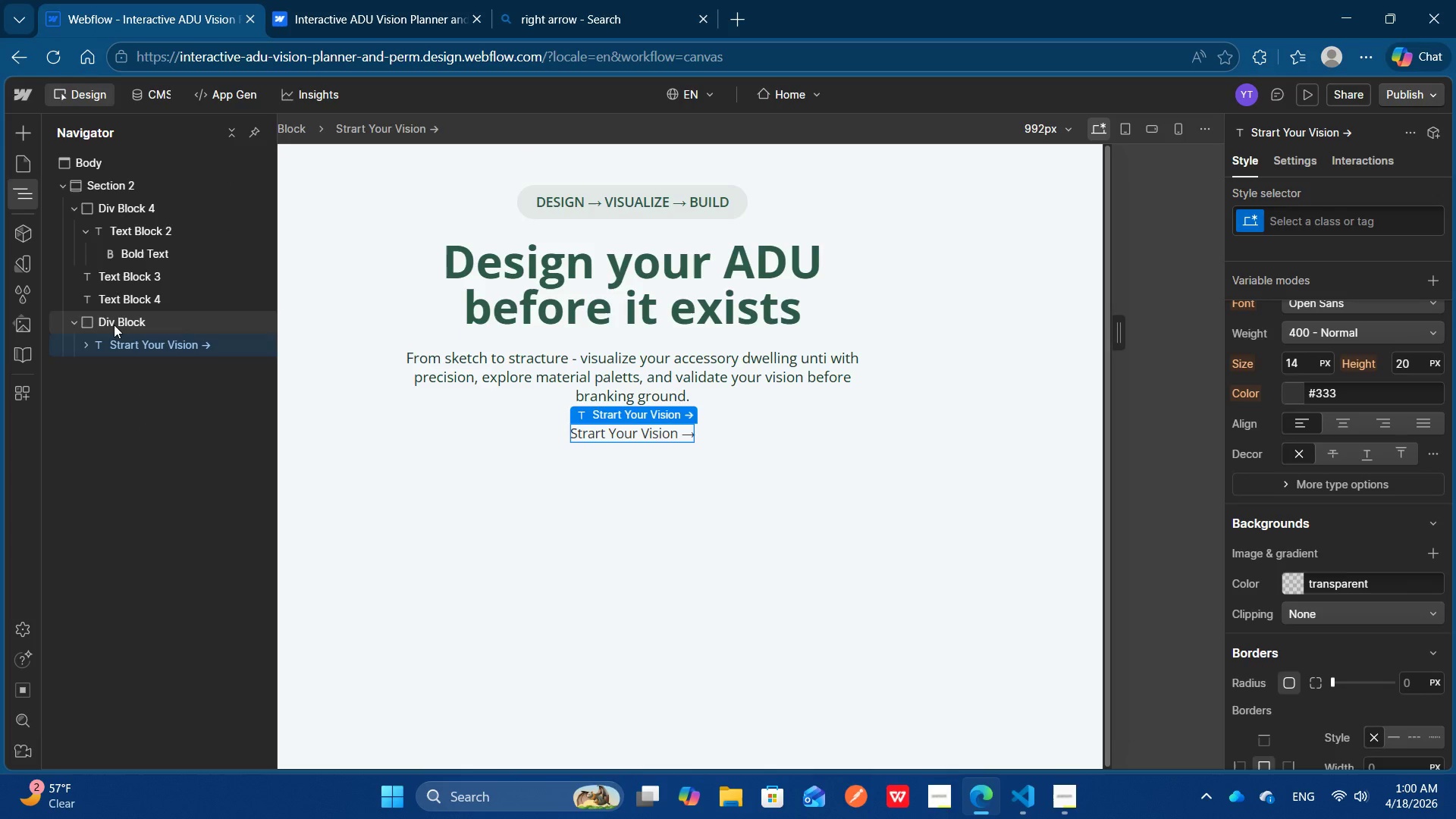 
left_click([111, 322])
 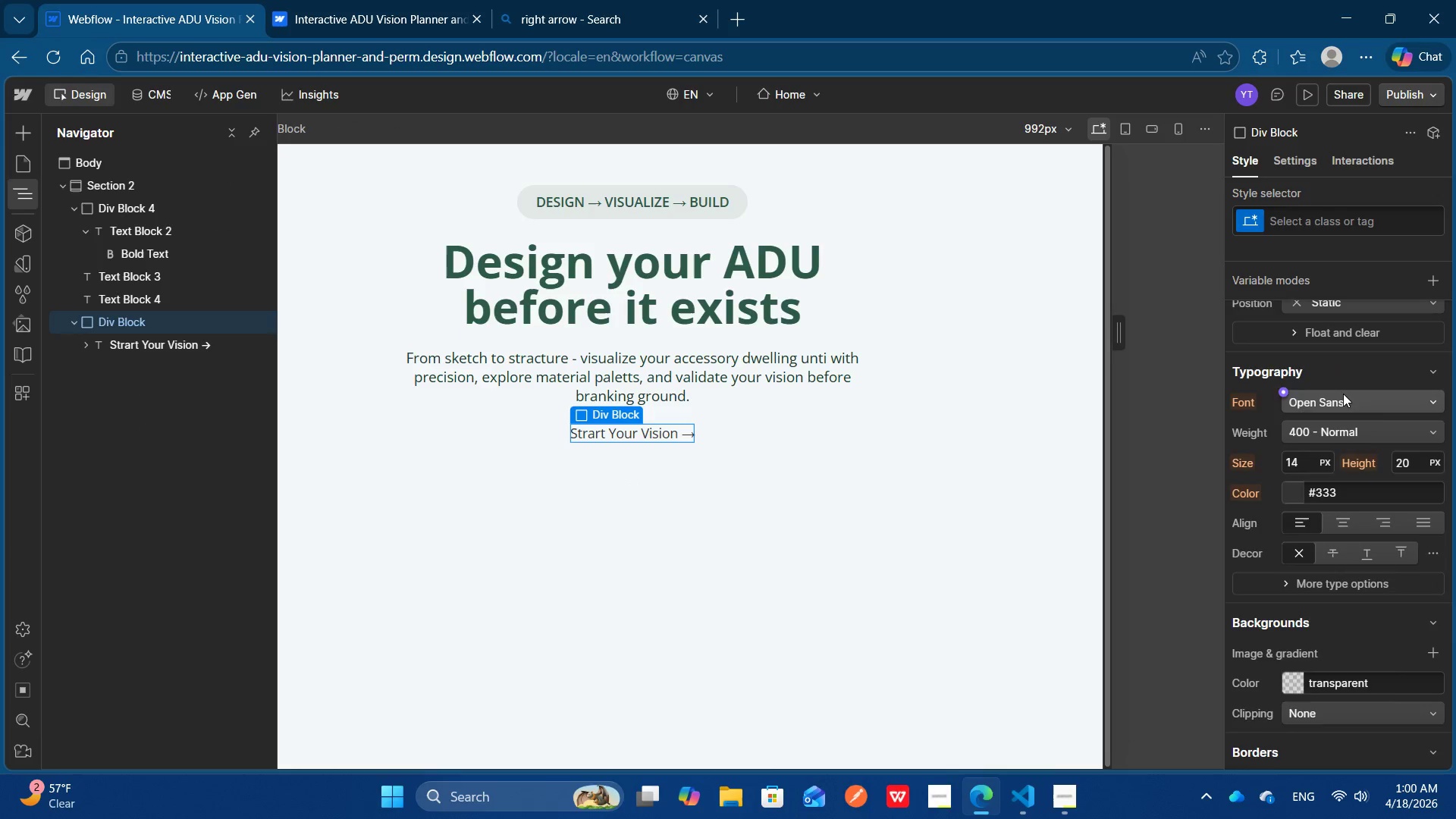 
scroll: coordinate [1343, 394], scroll_direction: up, amount: 2.0
 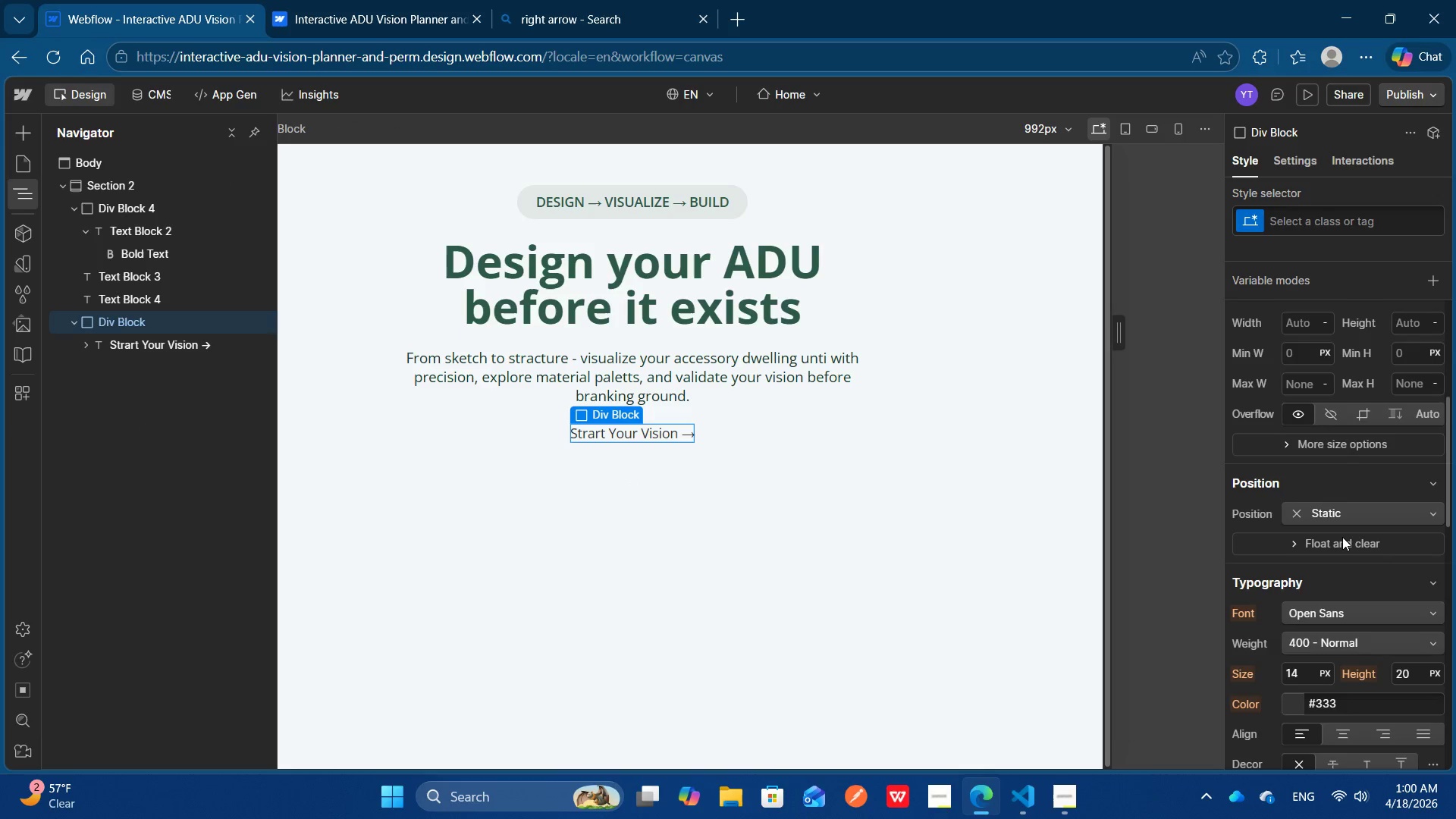 
scroll: coordinate [1342, 537], scroll_direction: none, amount: 0.0
 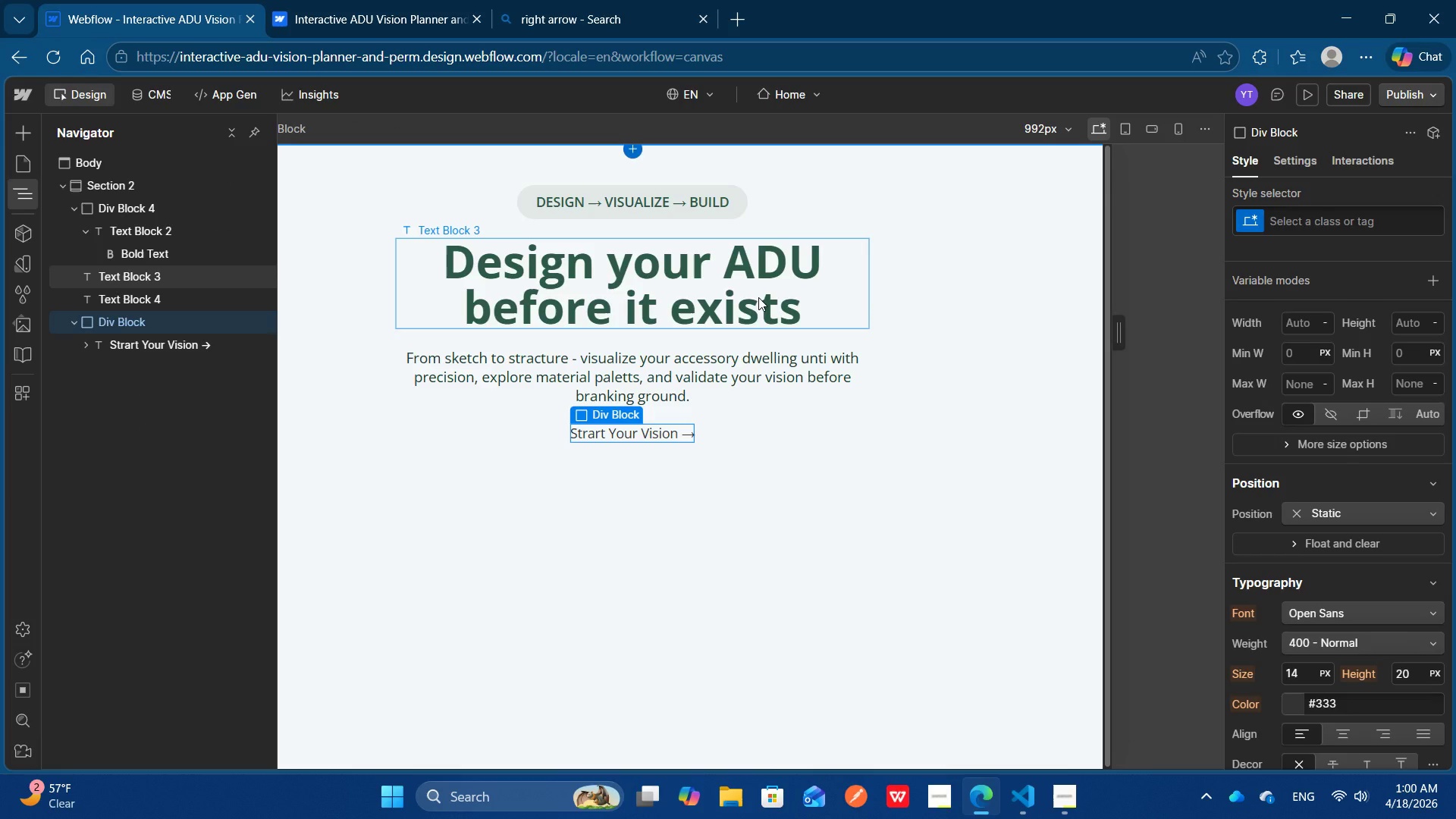 
wait(12.3)
 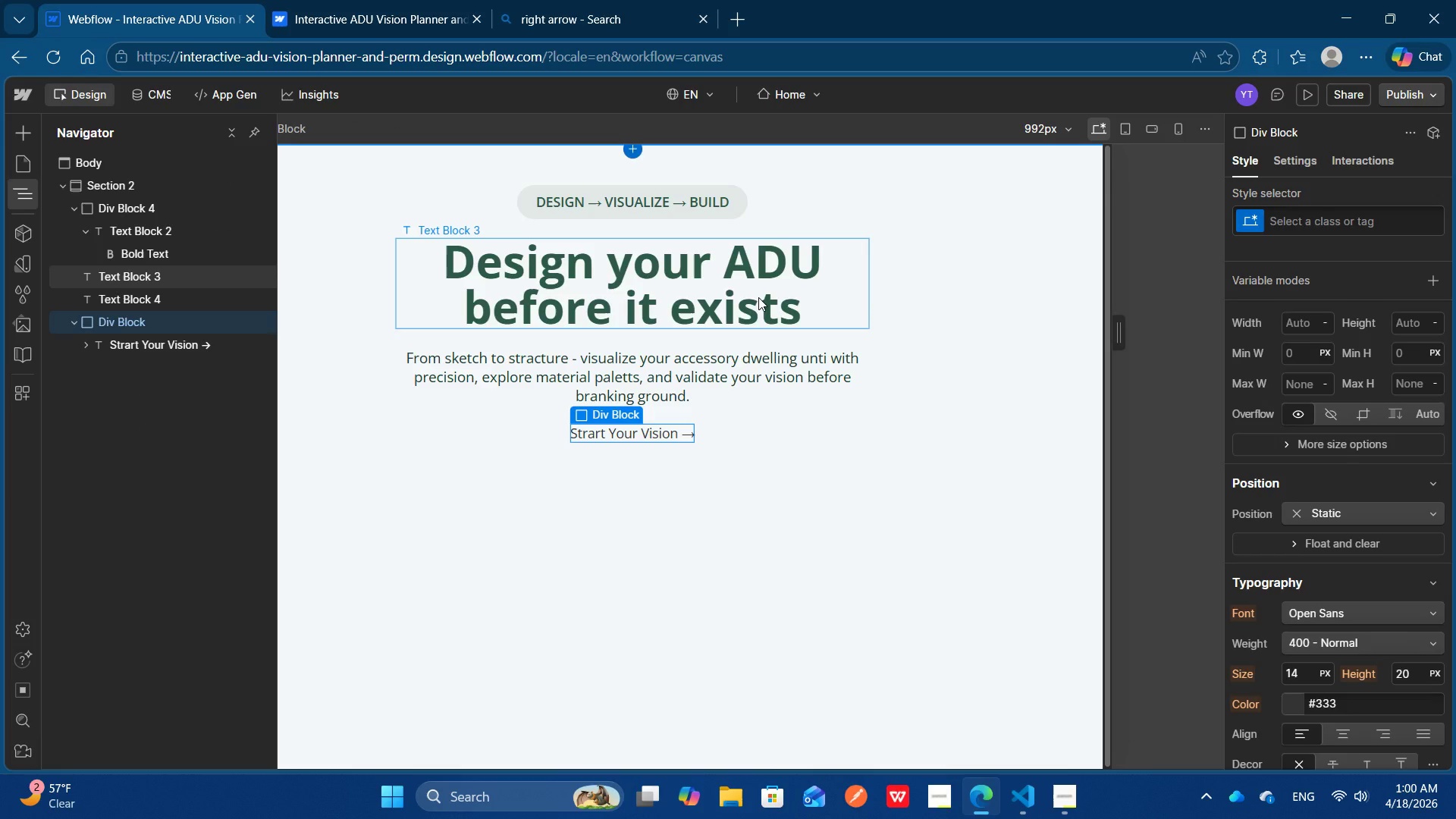 
scroll: coordinate [1328, 604], scroll_direction: down, amount: 1.0
 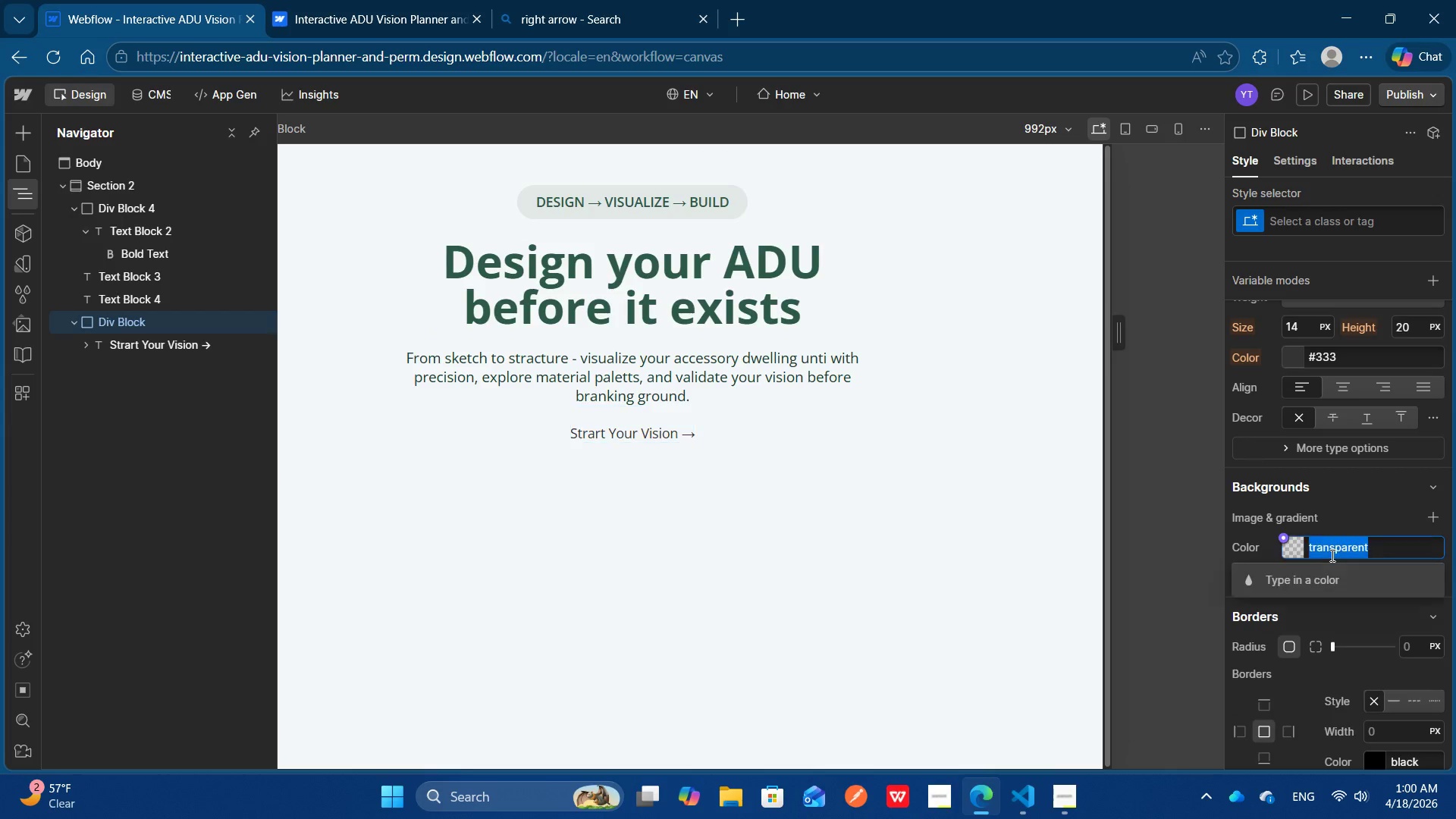 
left_click([1331, 555])
 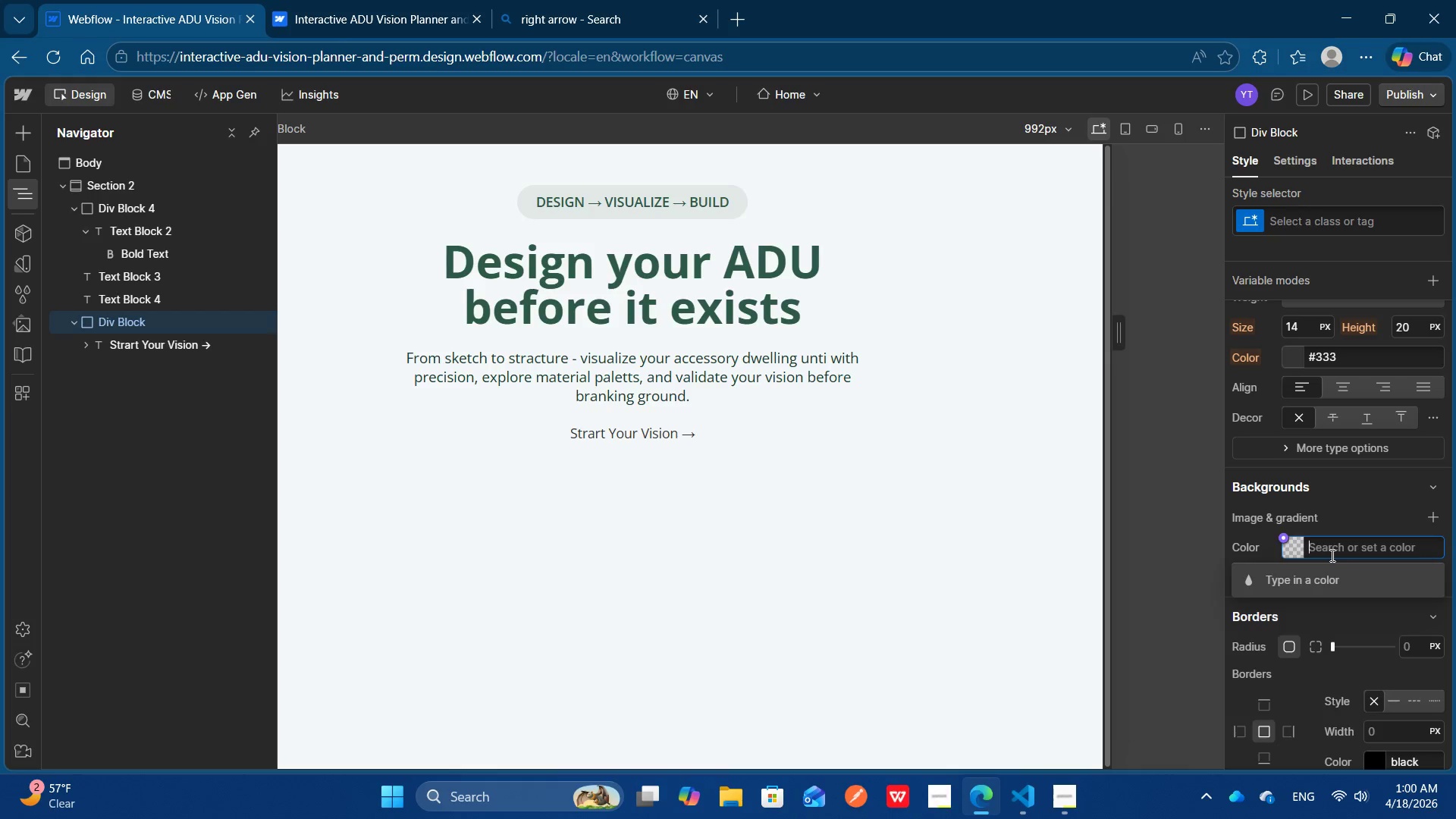 
key(Backspace)
 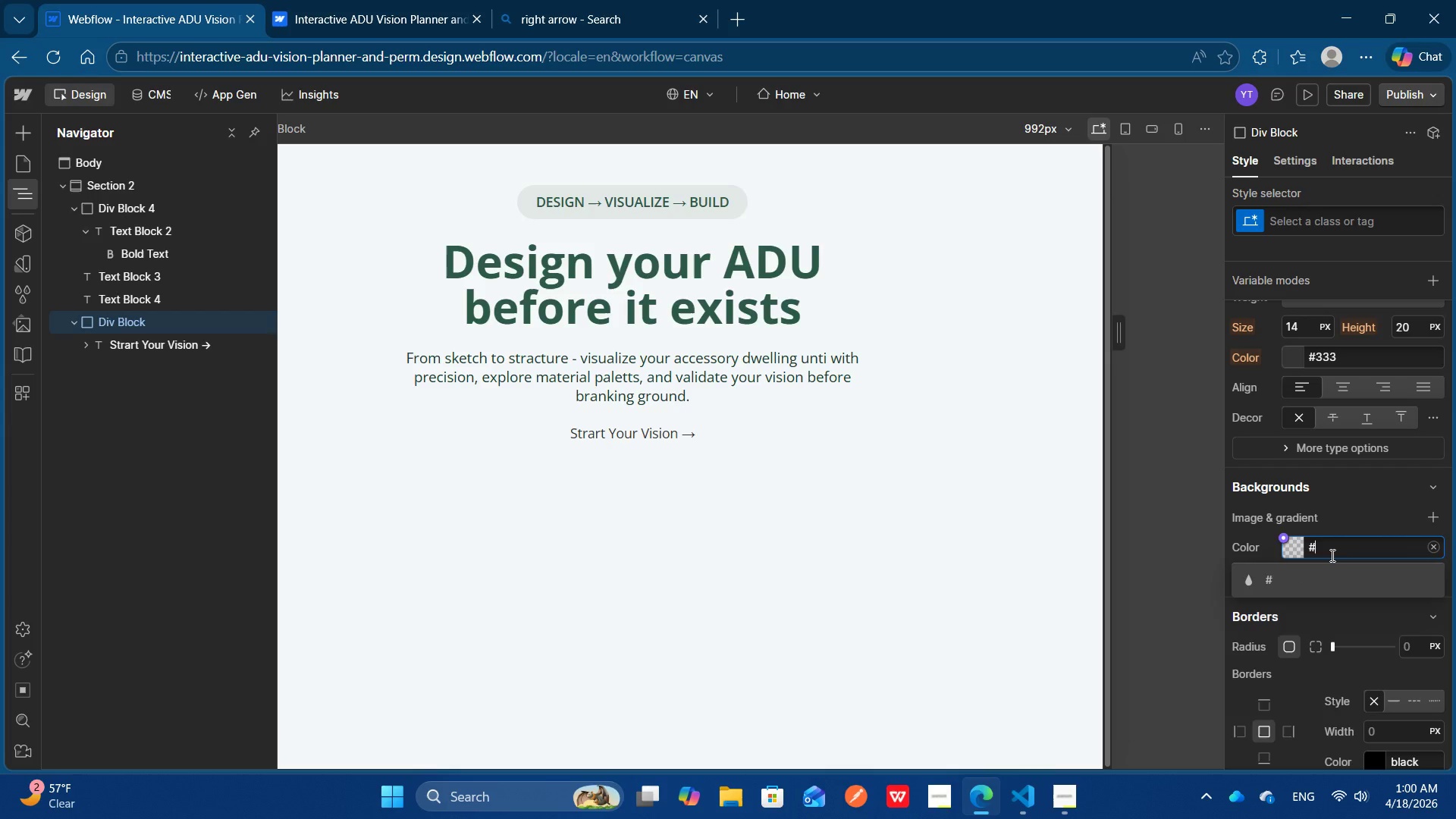 
key(Shift+3)
 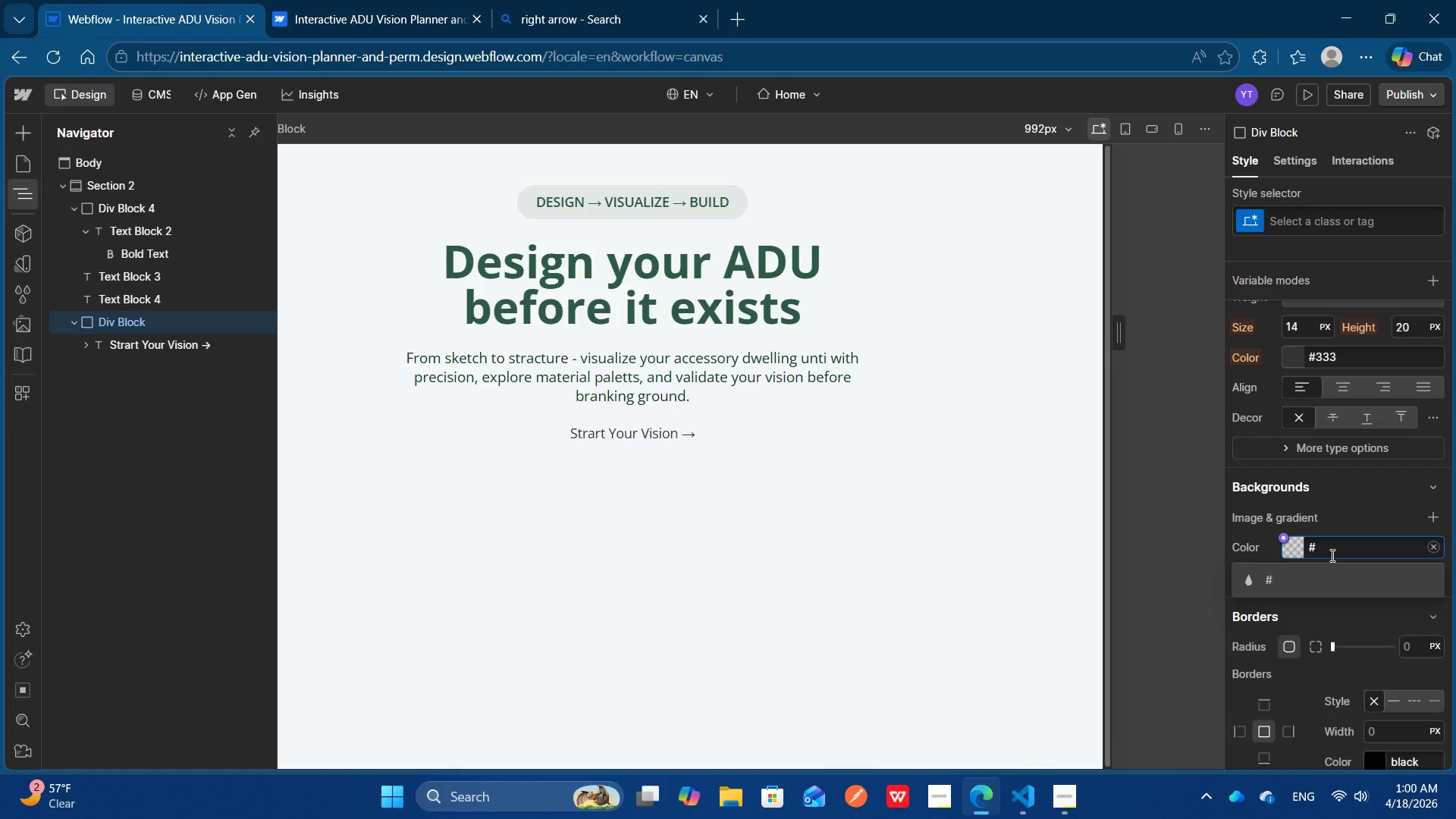 
key(Numpad1)
 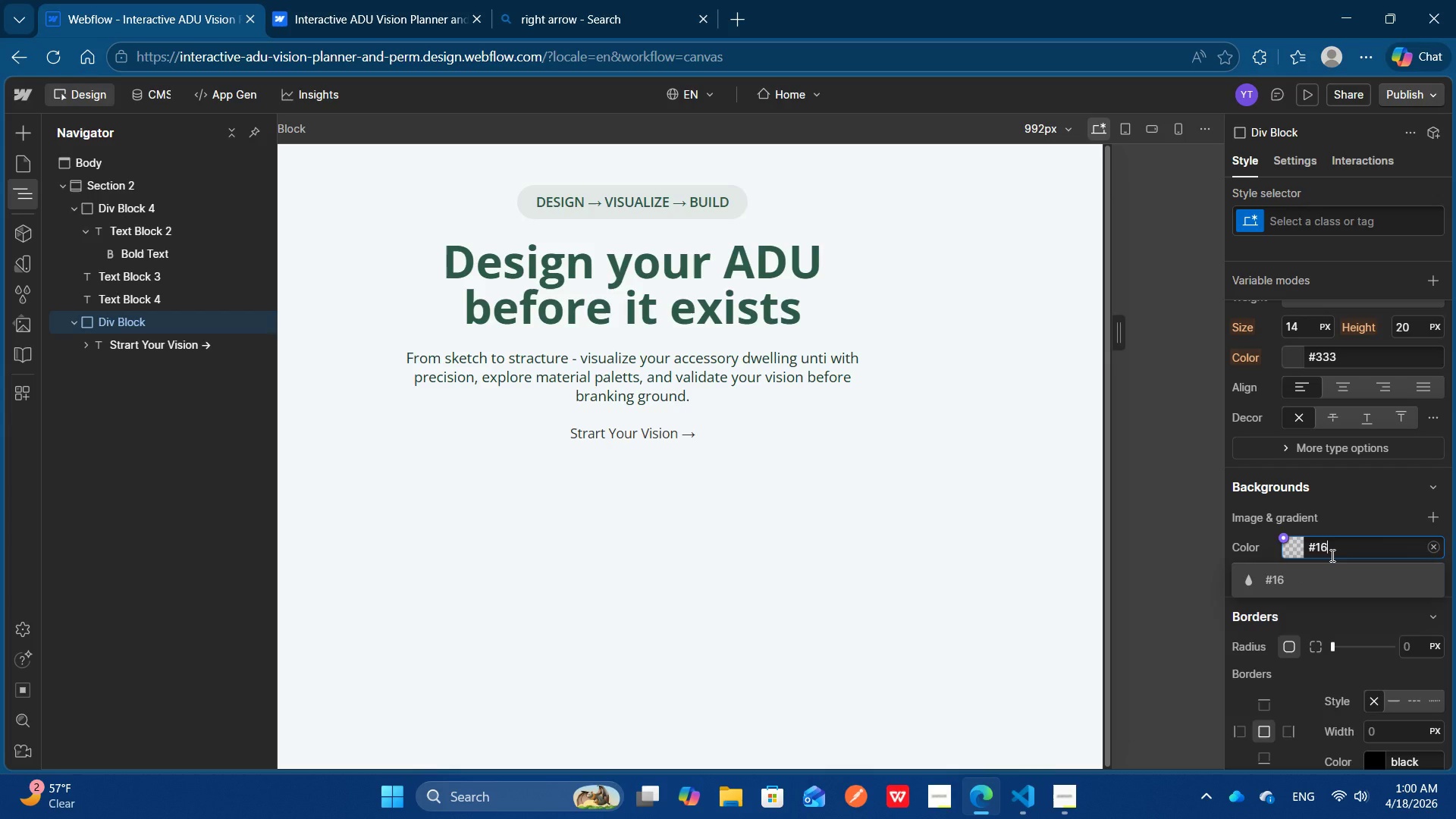 
key(Numpad6)
 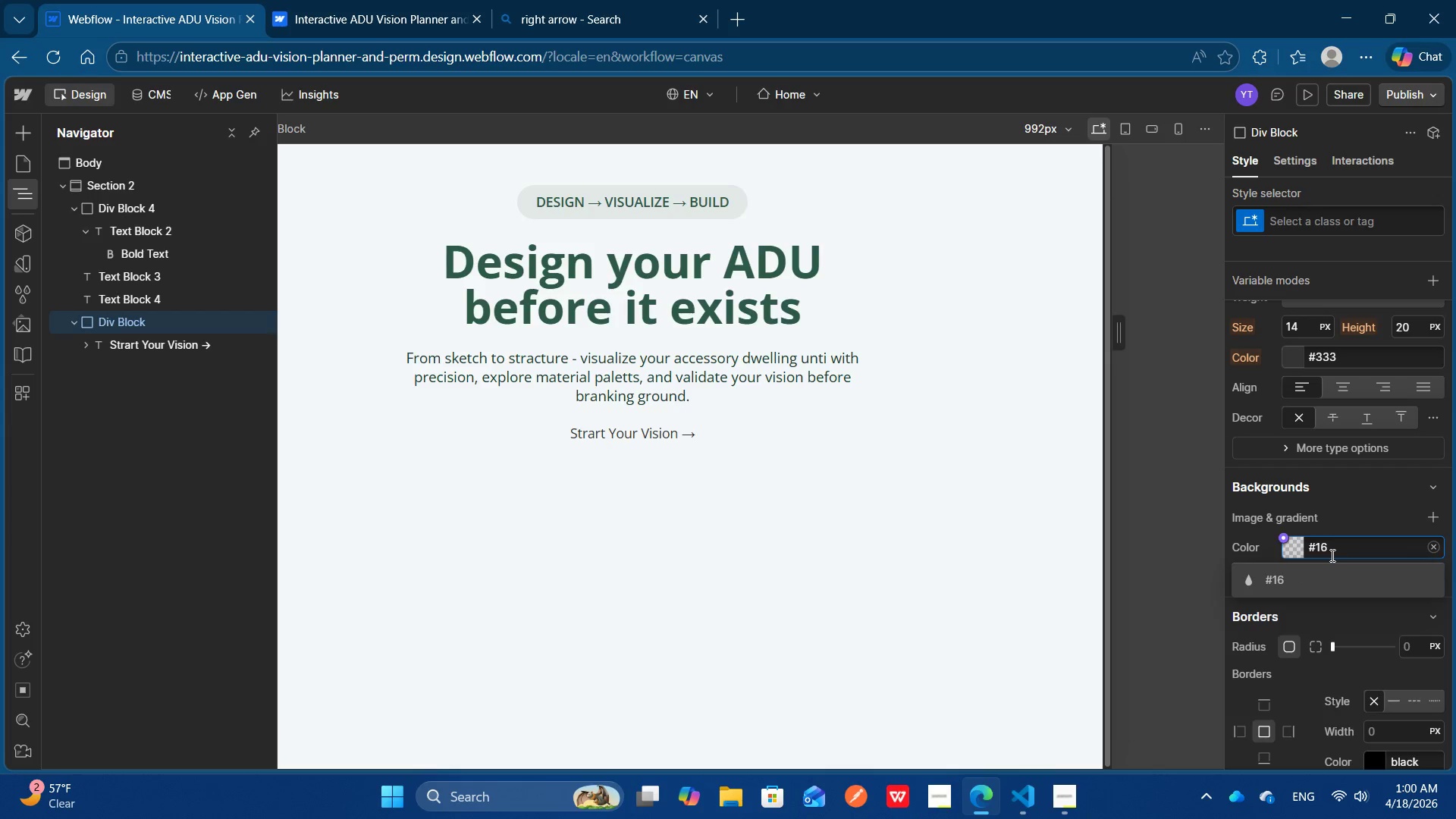 
key(Numpad3)
 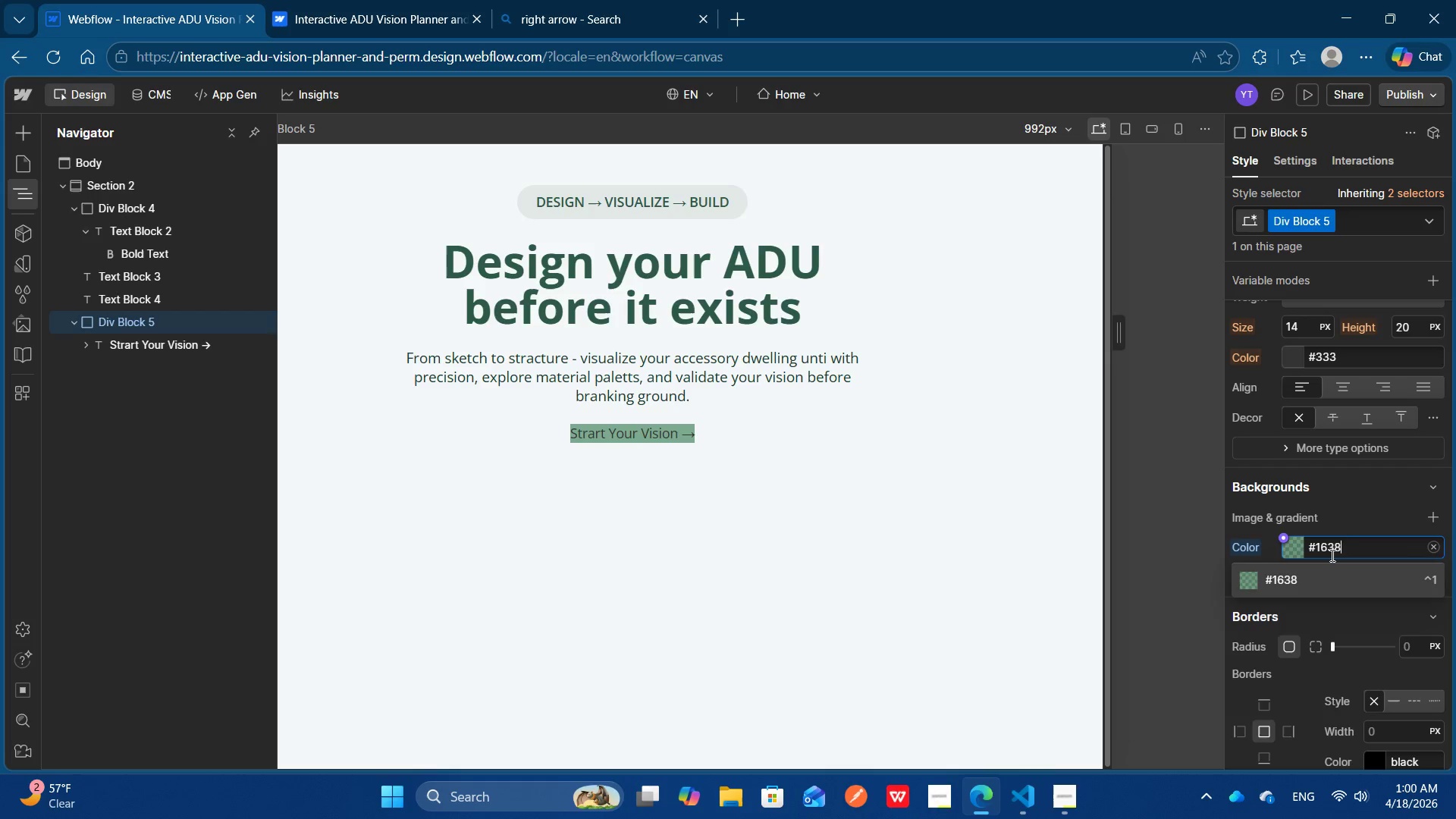 
key(Numpad8)
 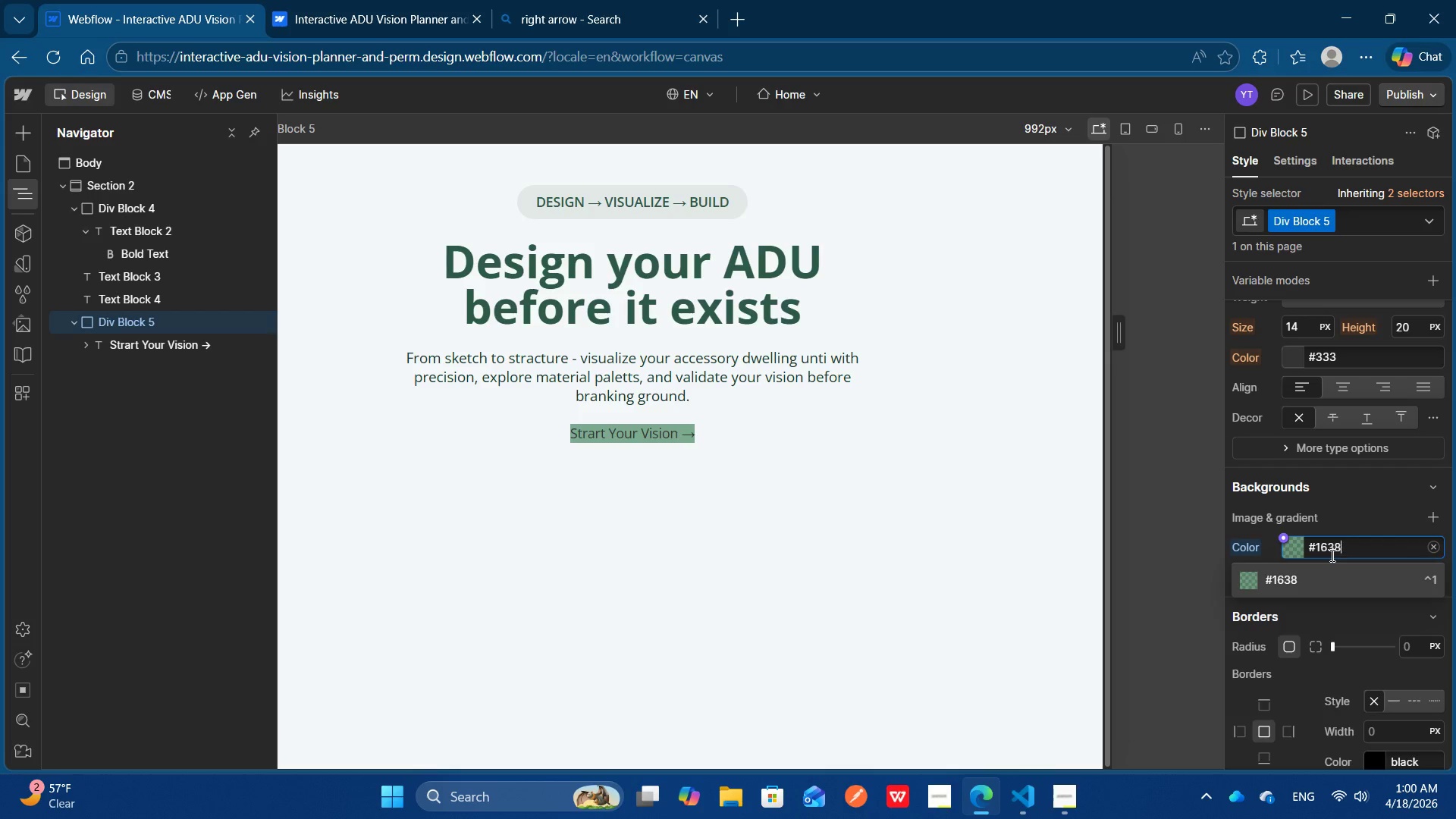 
key(Numpad2)
 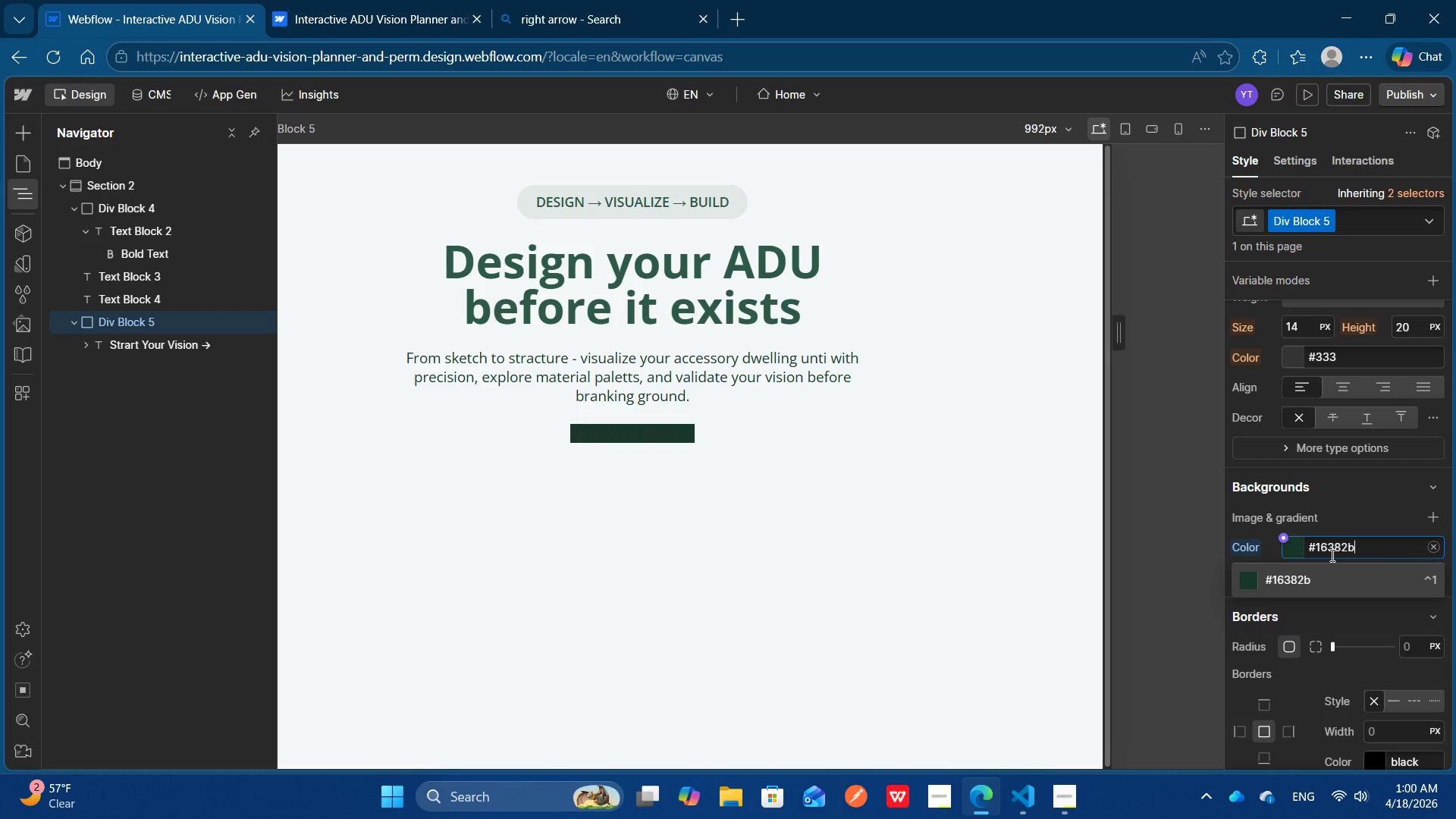 
key(B)
 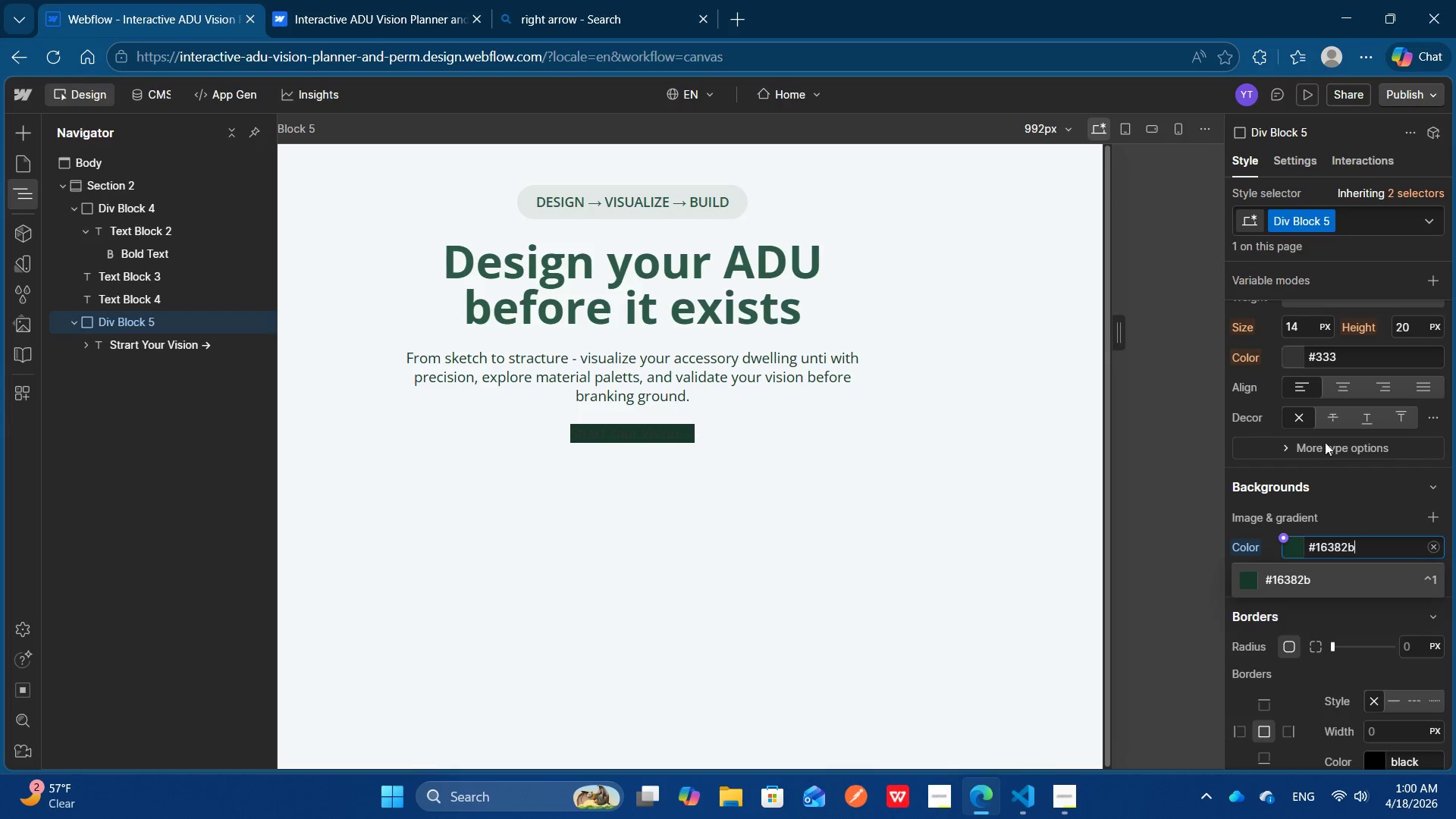 
left_click([1298, 355])
 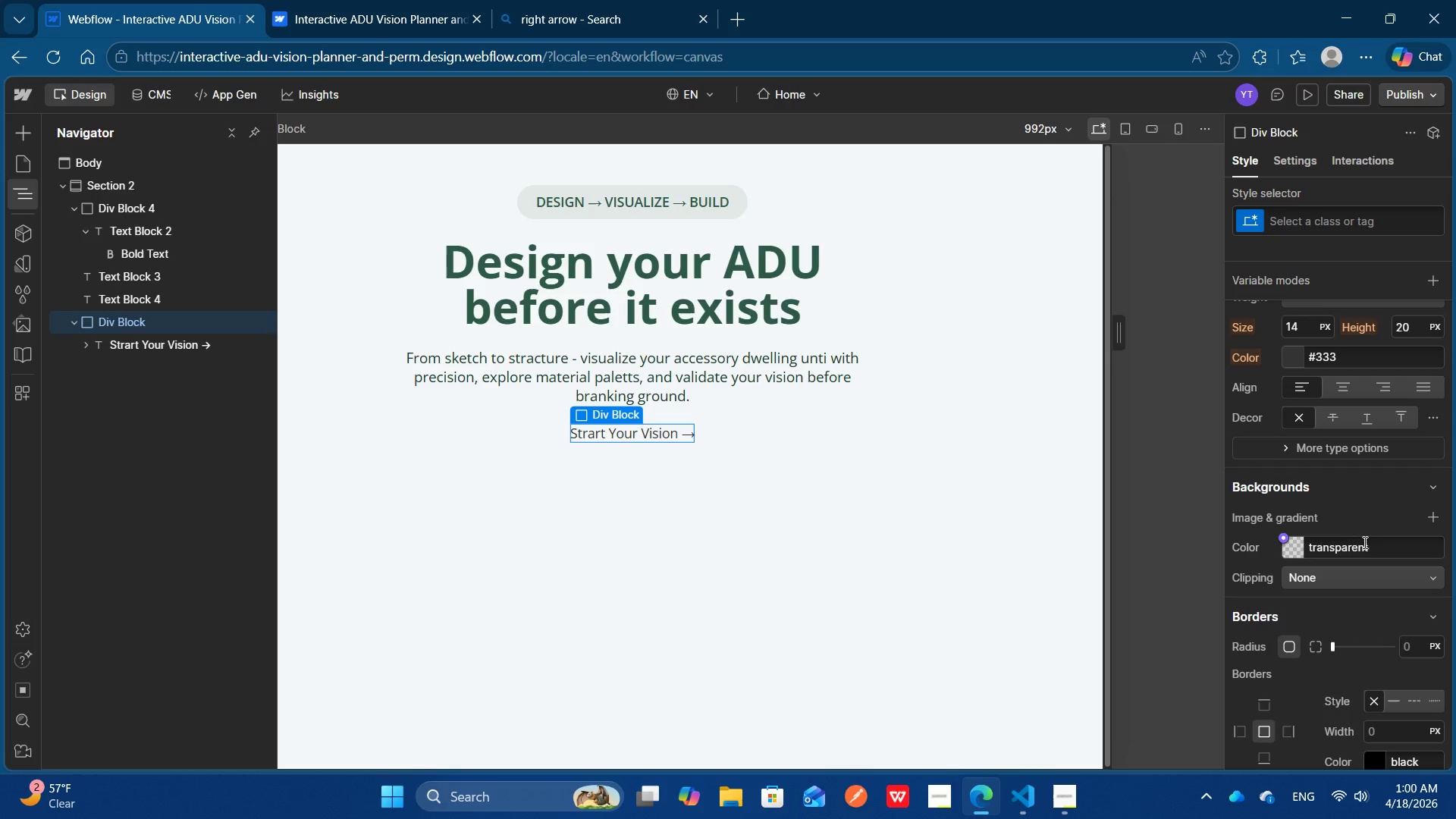 
left_click([1363, 542])
 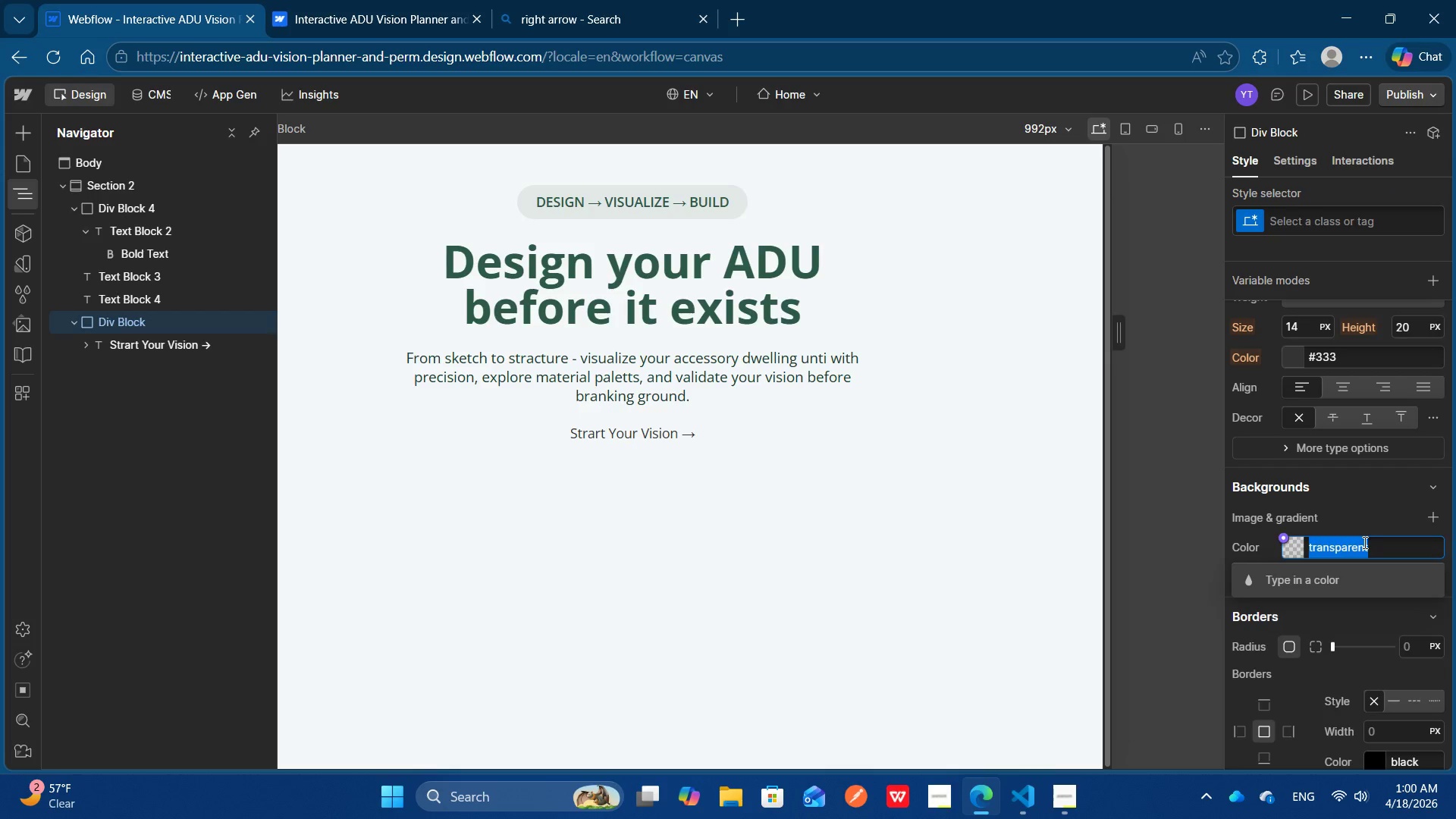 
key(Shift+3)
 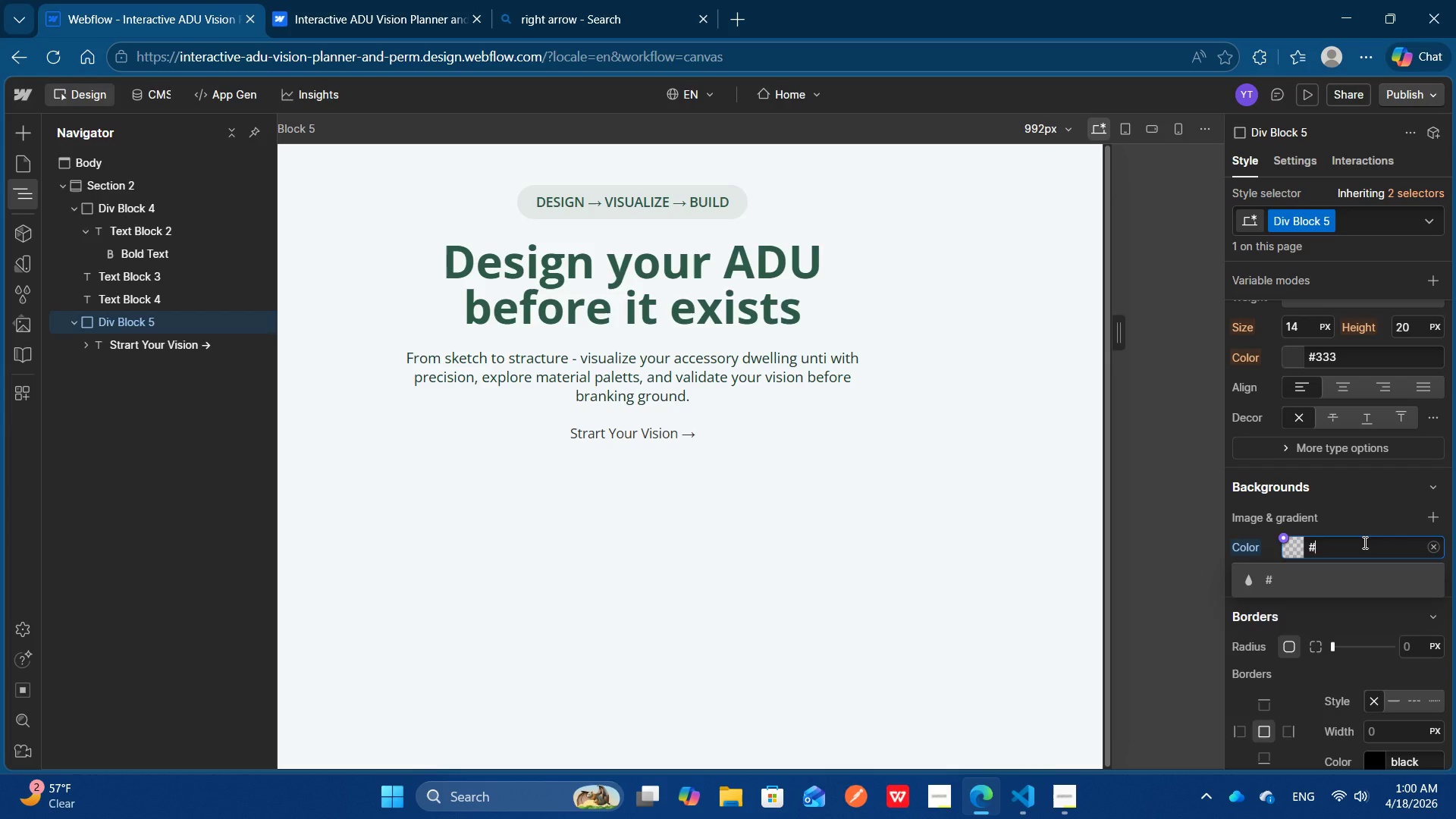 
wait(6.88)
 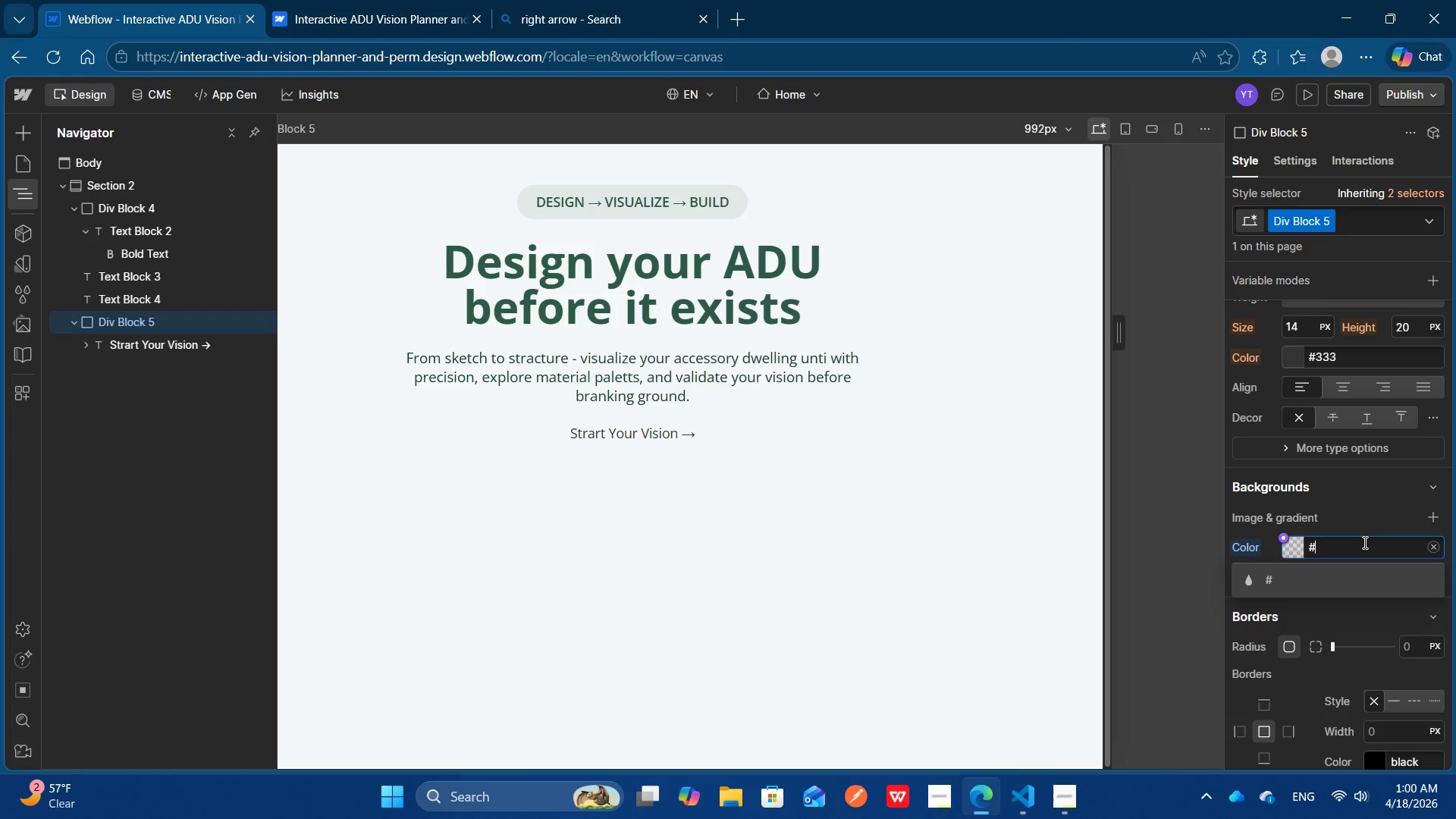 
key(Numpad1)
 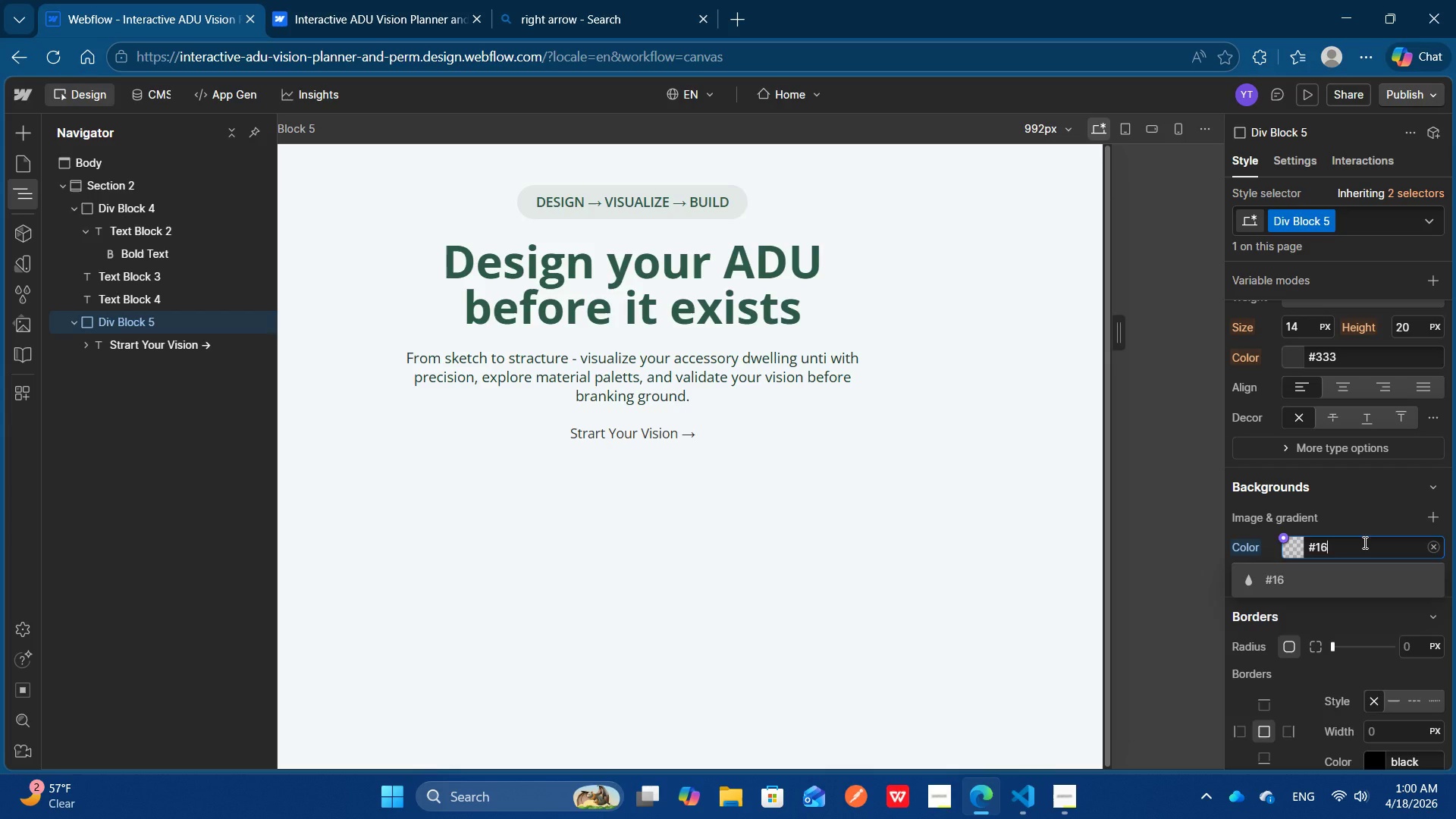 
key(Numpad6)
 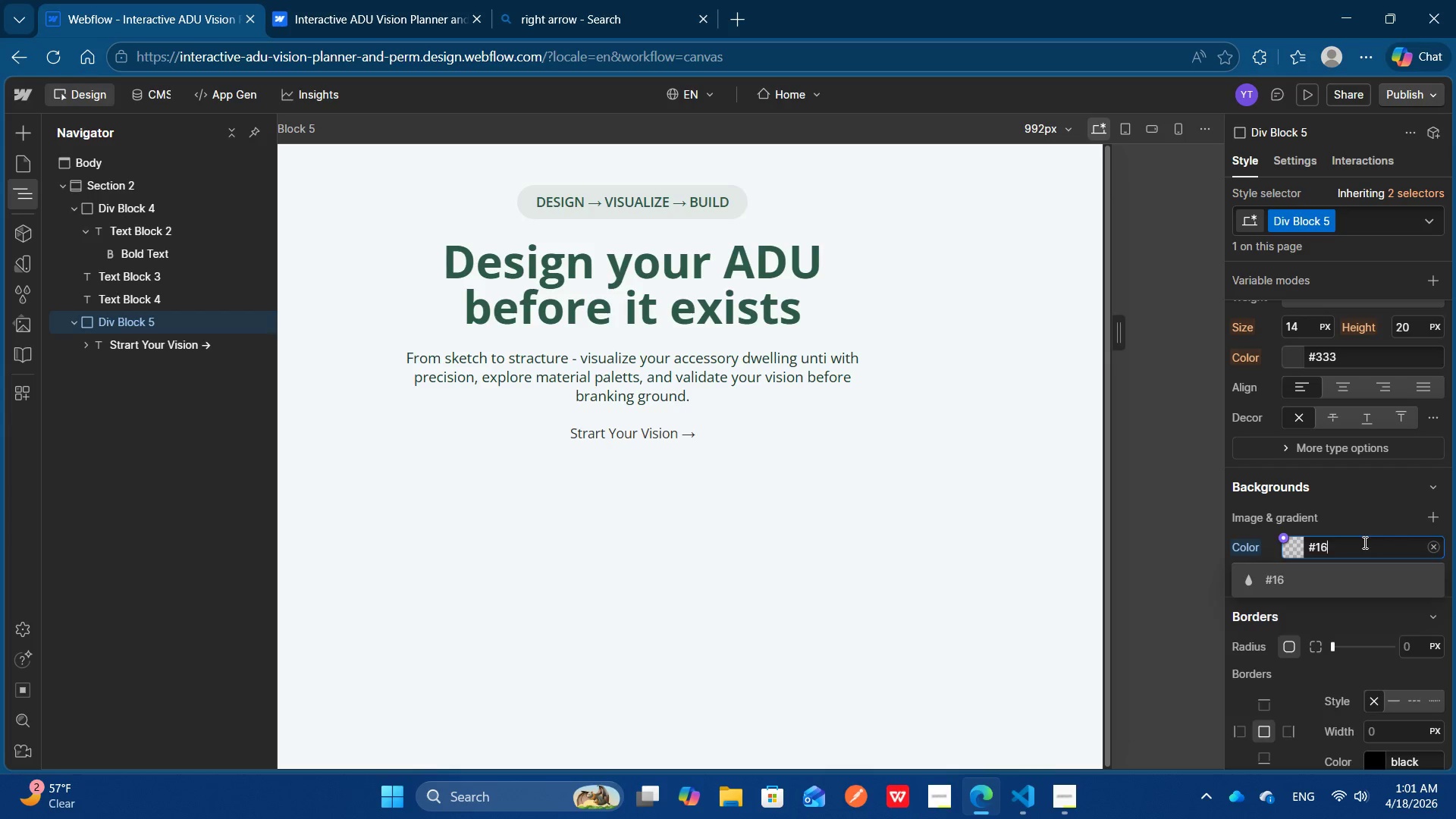 
key(Numpad3)
 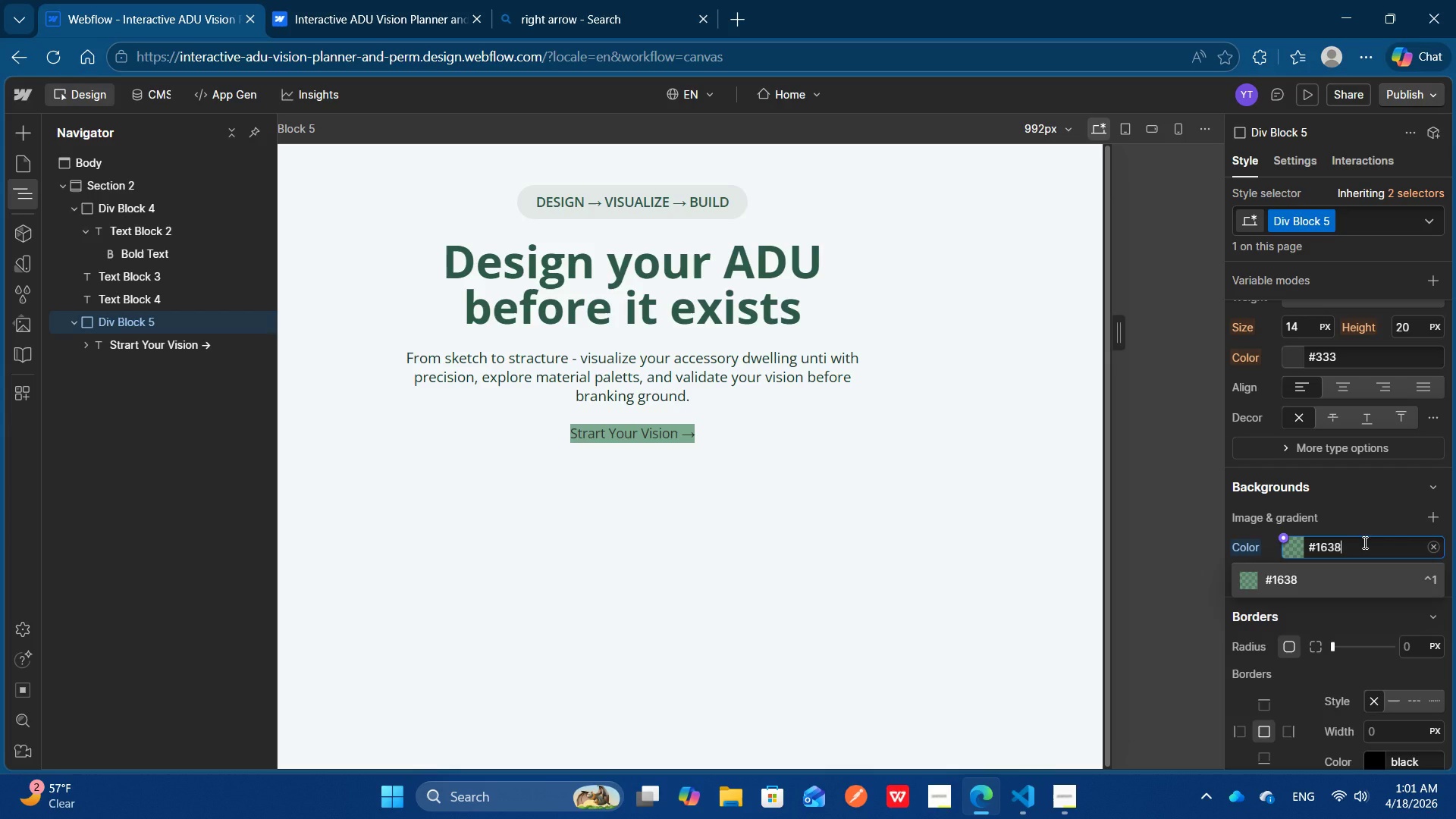 
key(Numpad8)
 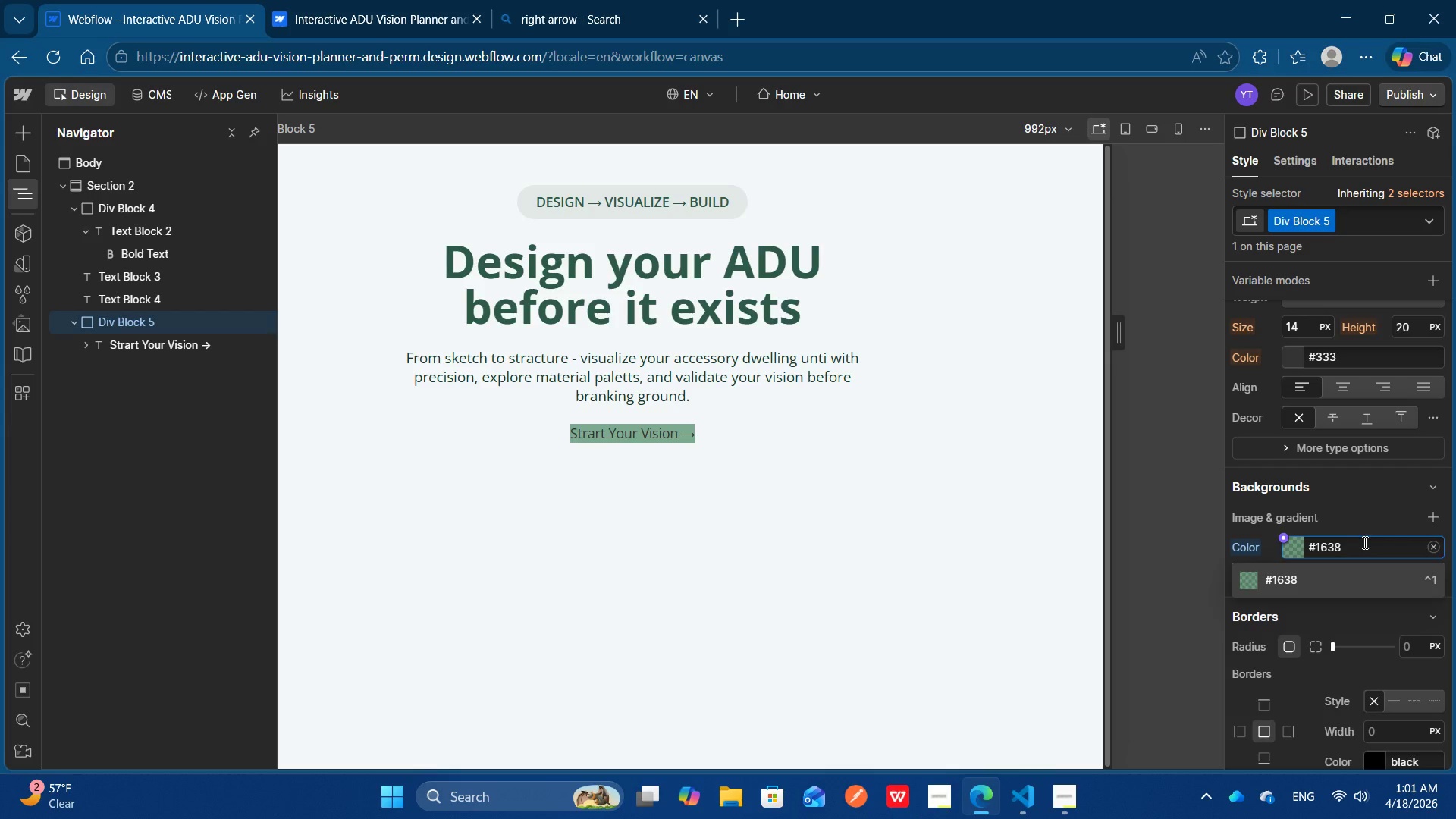 
key(Numpad2)
 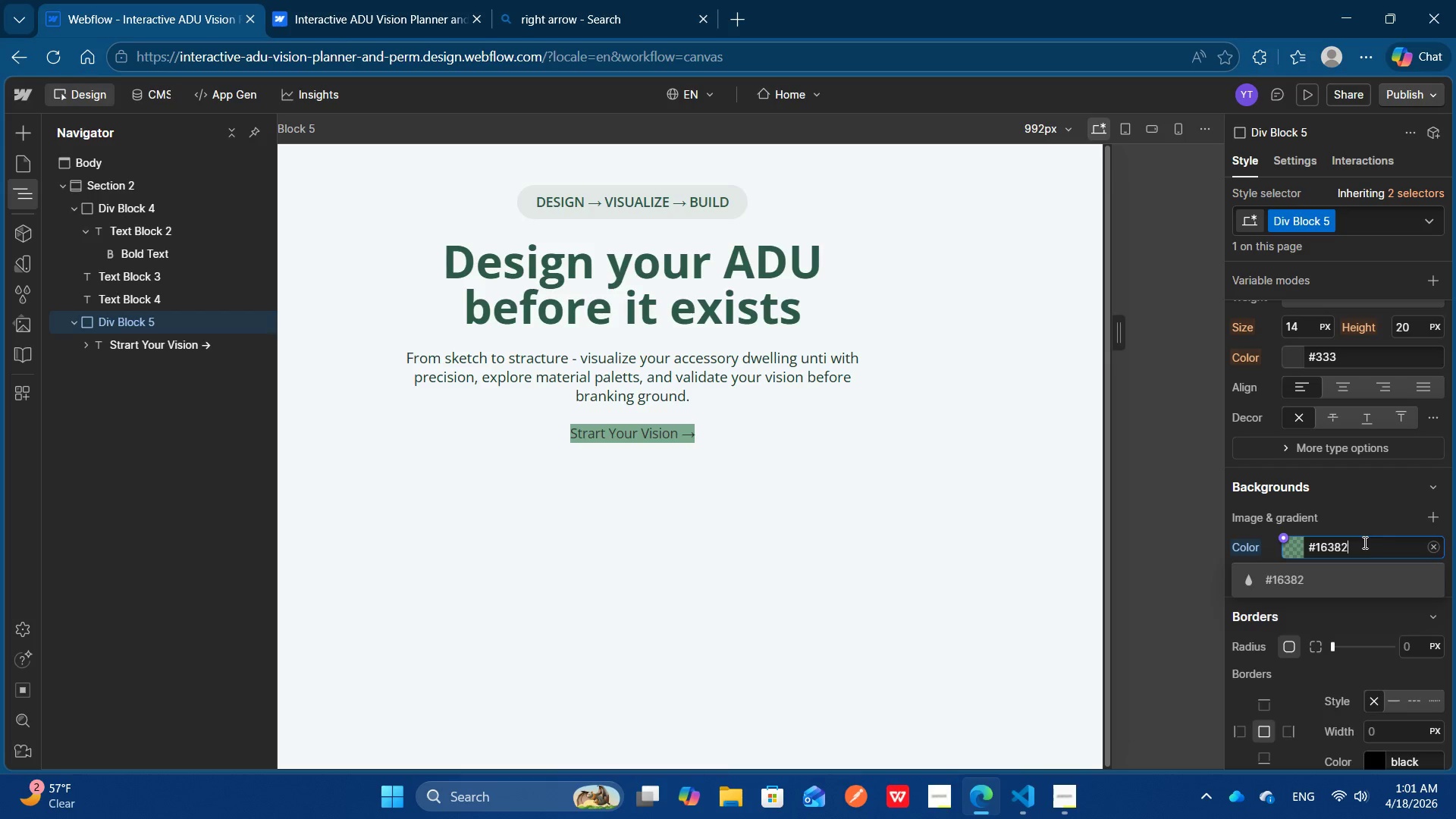 
key(B)
 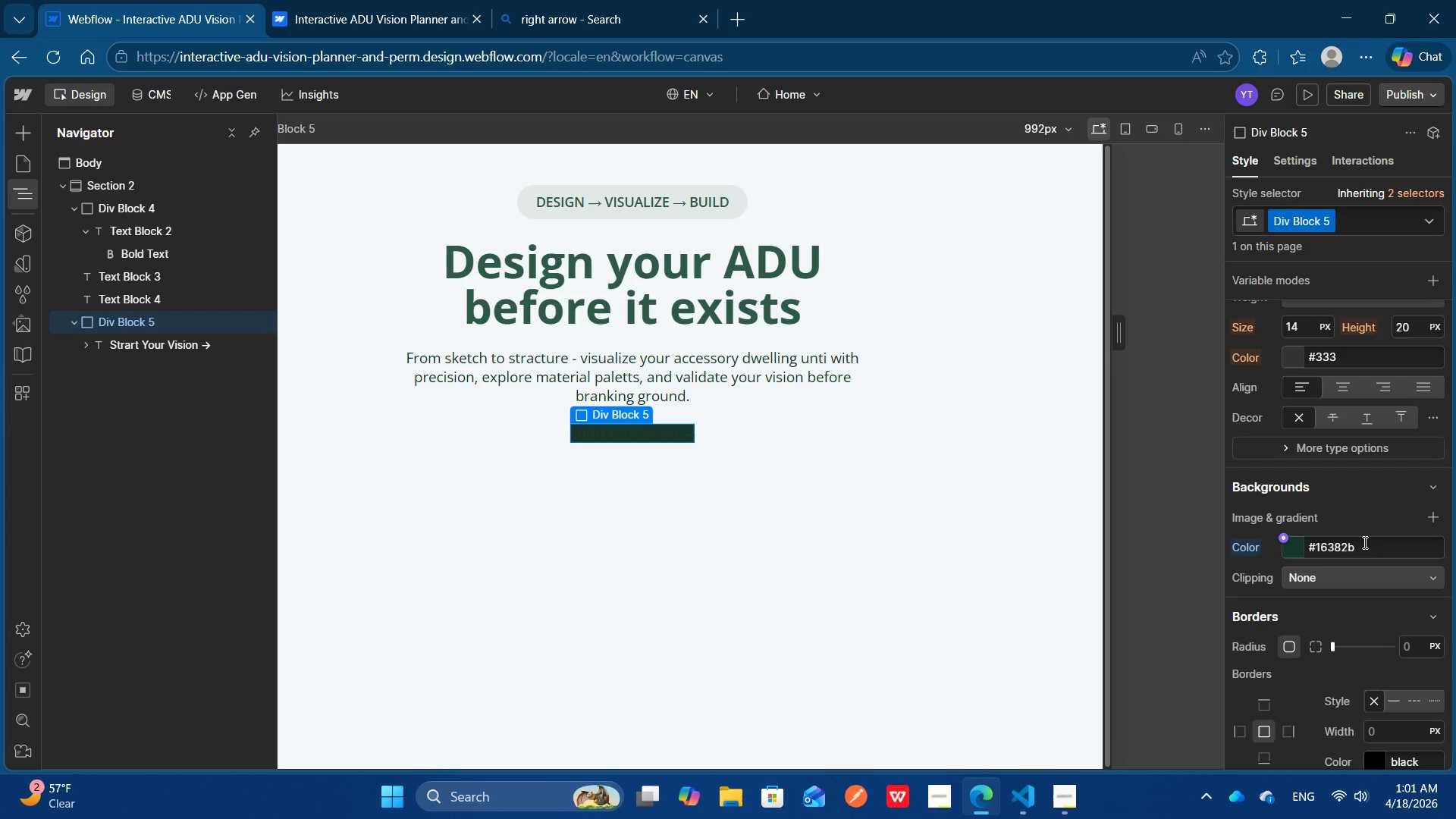 
key(Enter)
 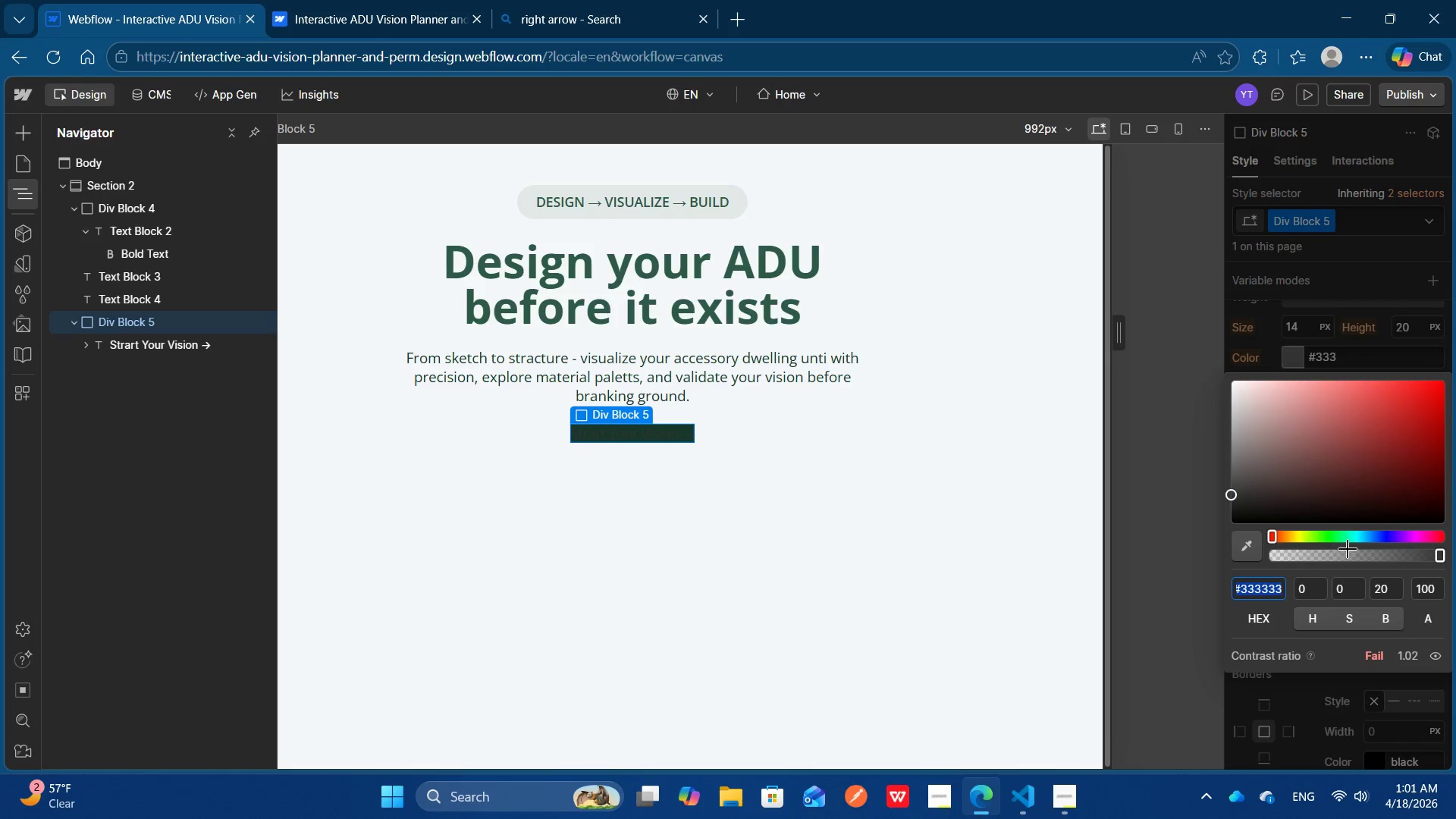 
left_click_drag(start_coordinate=[1280, 447], to_coordinate=[1185, 318])
 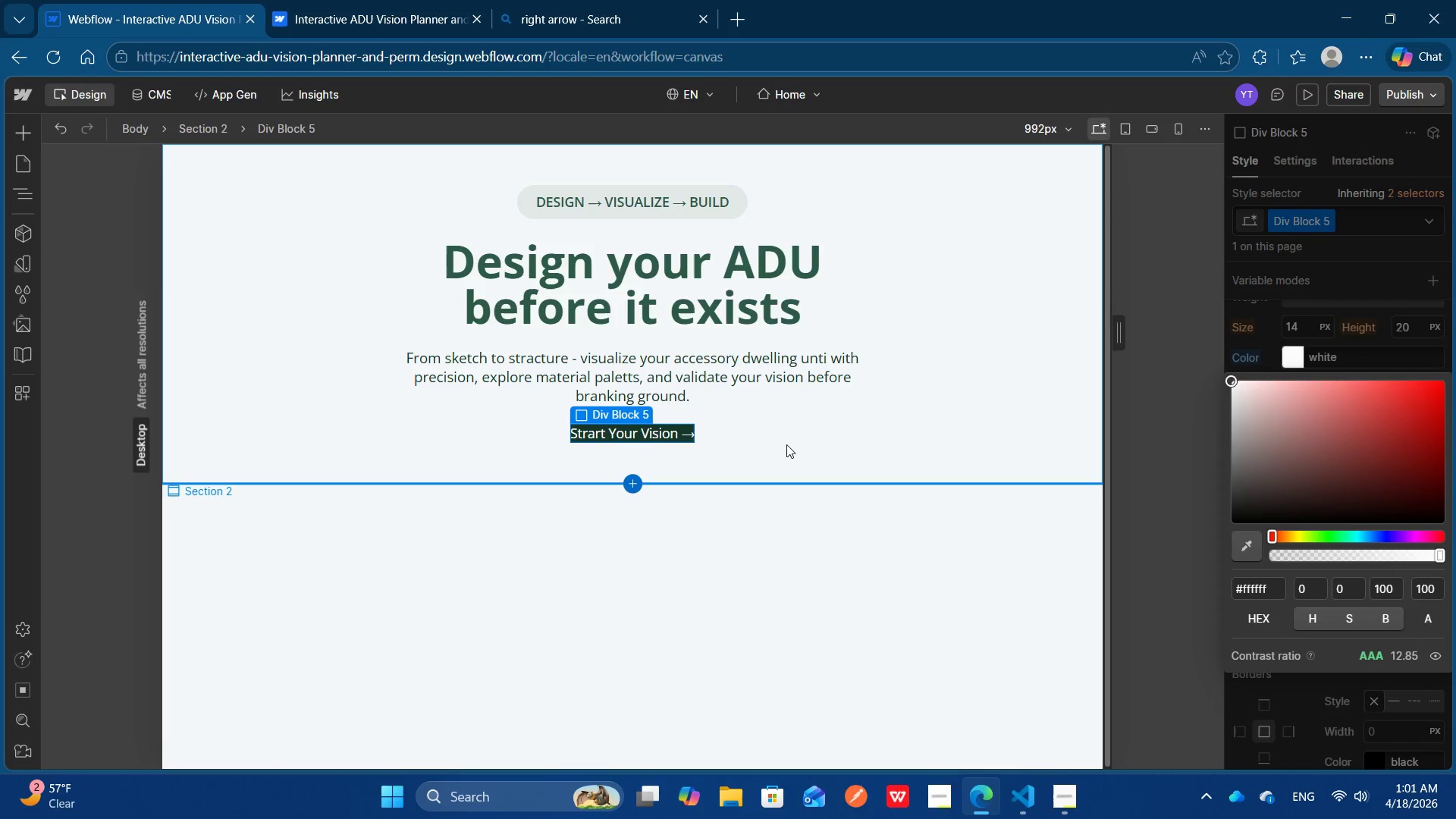 
left_click([786, 444])
 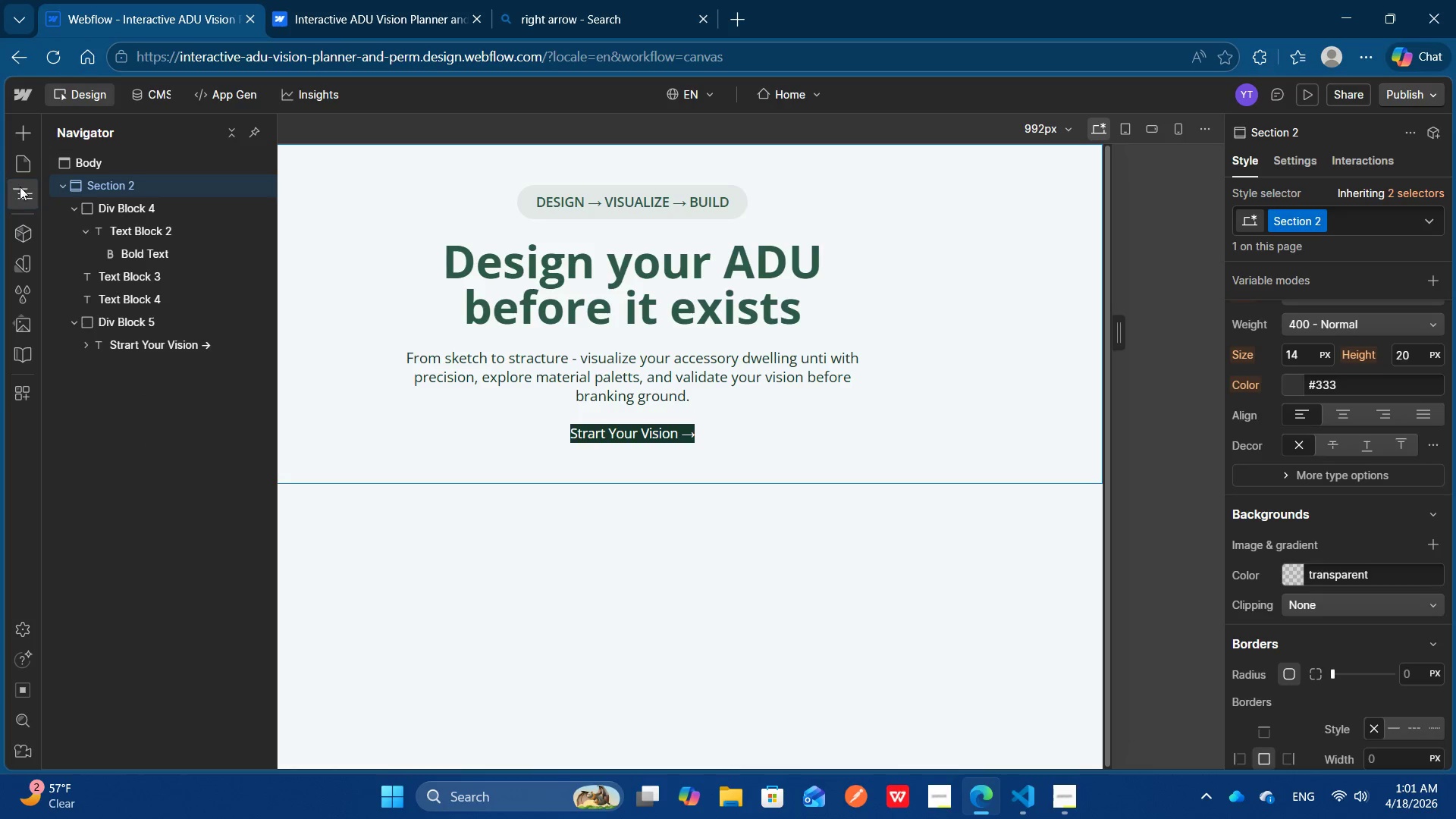 
left_click([119, 318])
 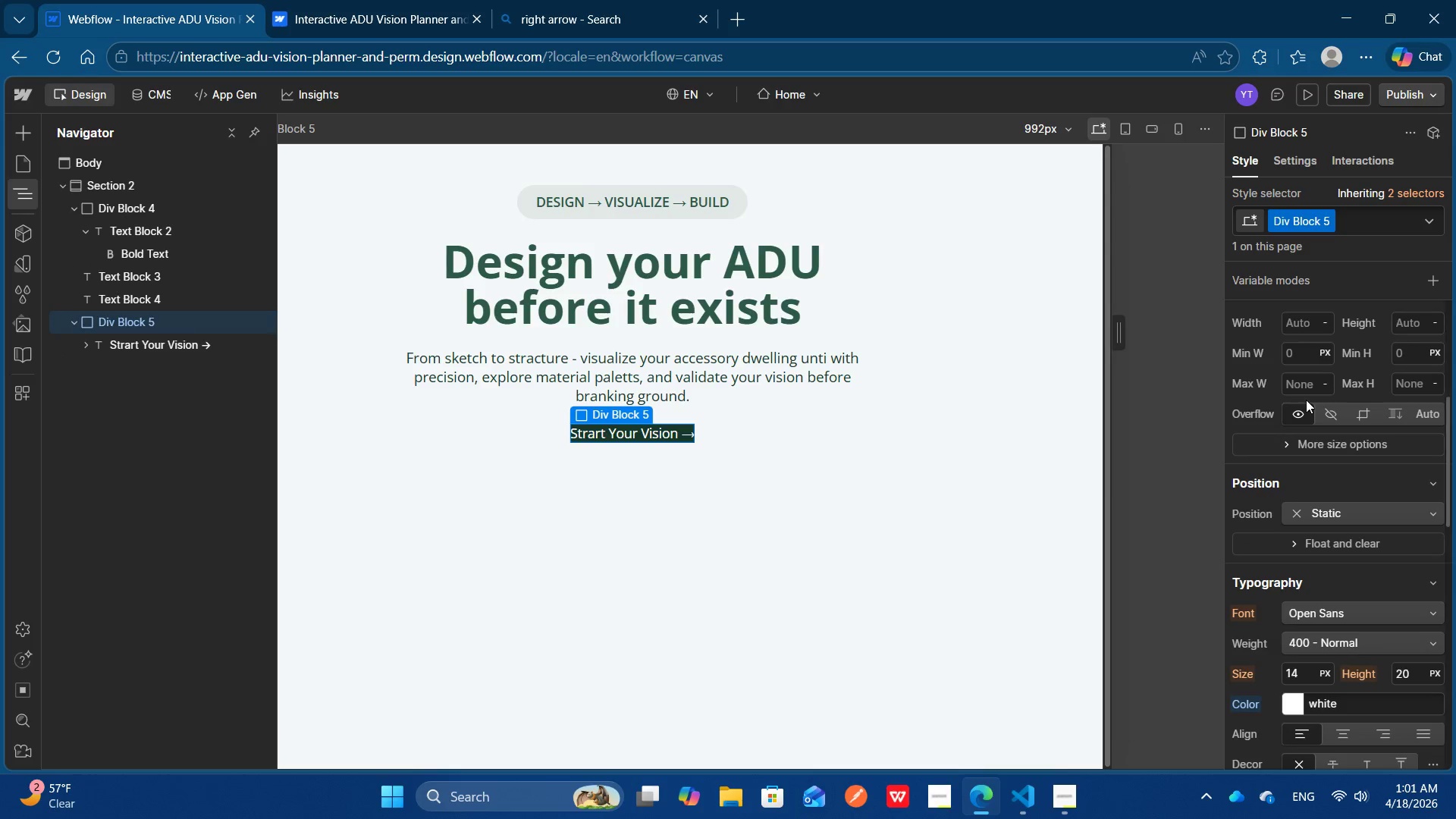 
scroll: coordinate [1306, 400], scroll_direction: none, amount: 0.0
 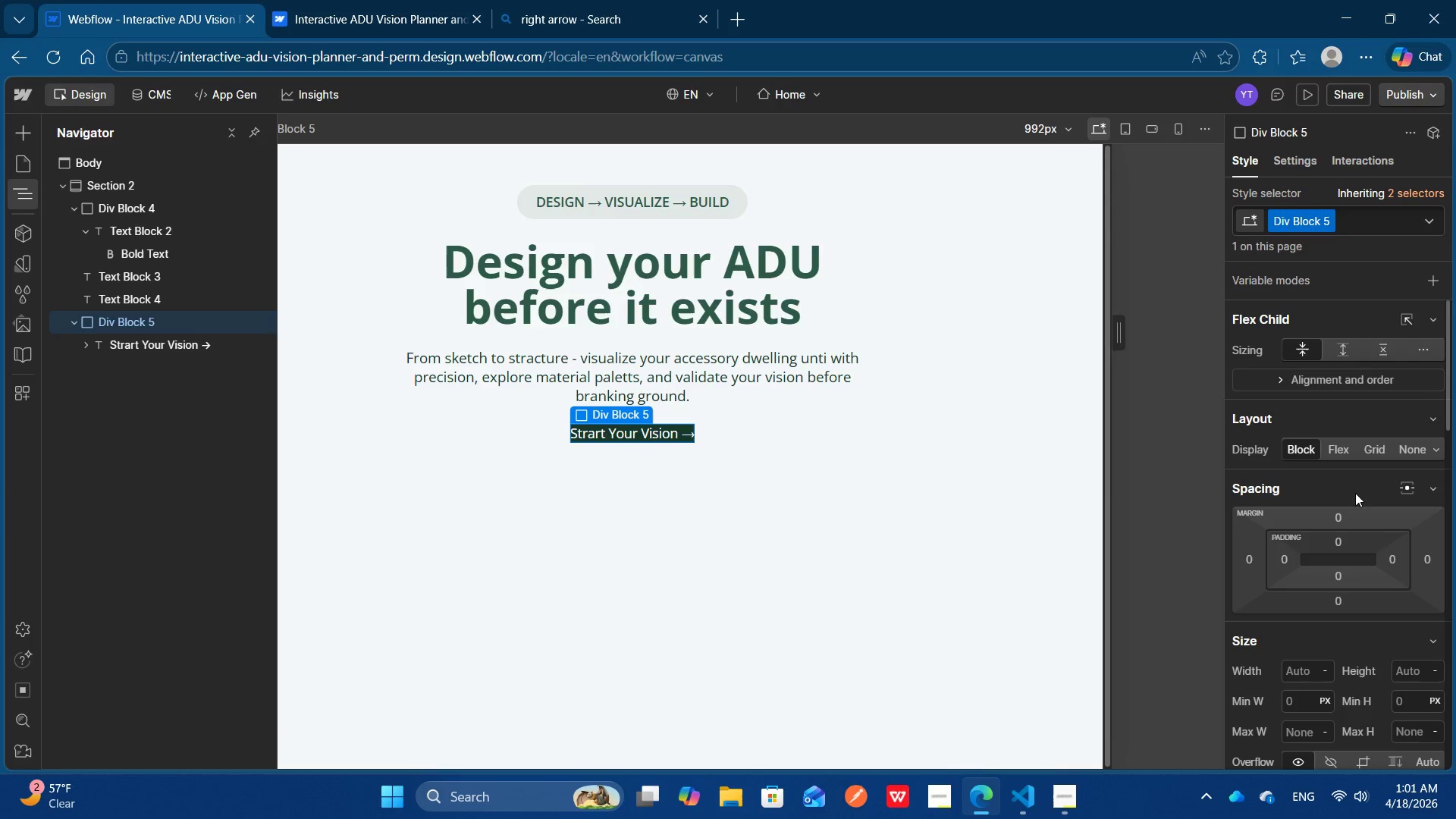 
scroll: coordinate [1355, 493], scroll_direction: up, amount: 1.0
 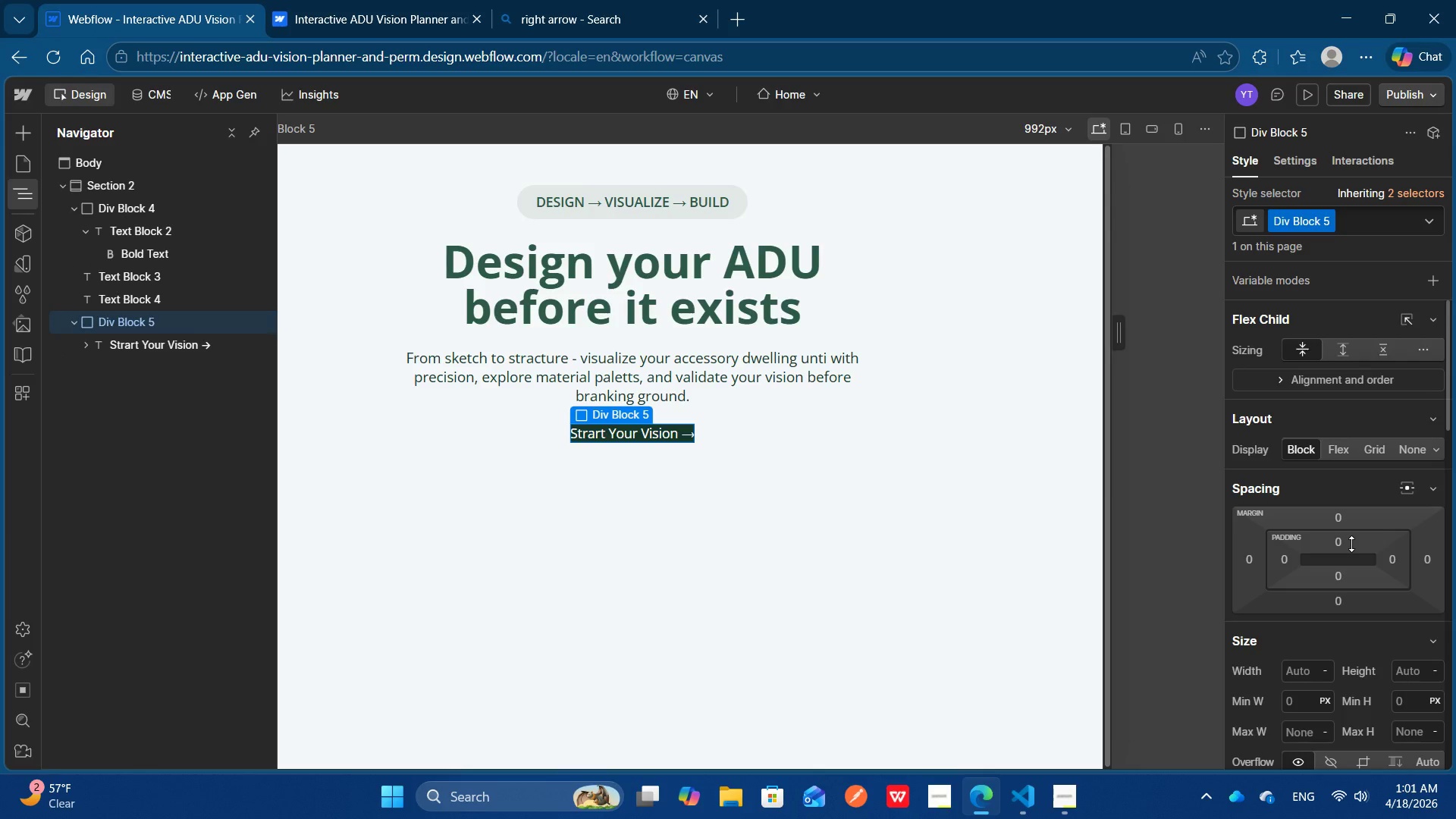 
left_click([1351, 544])
 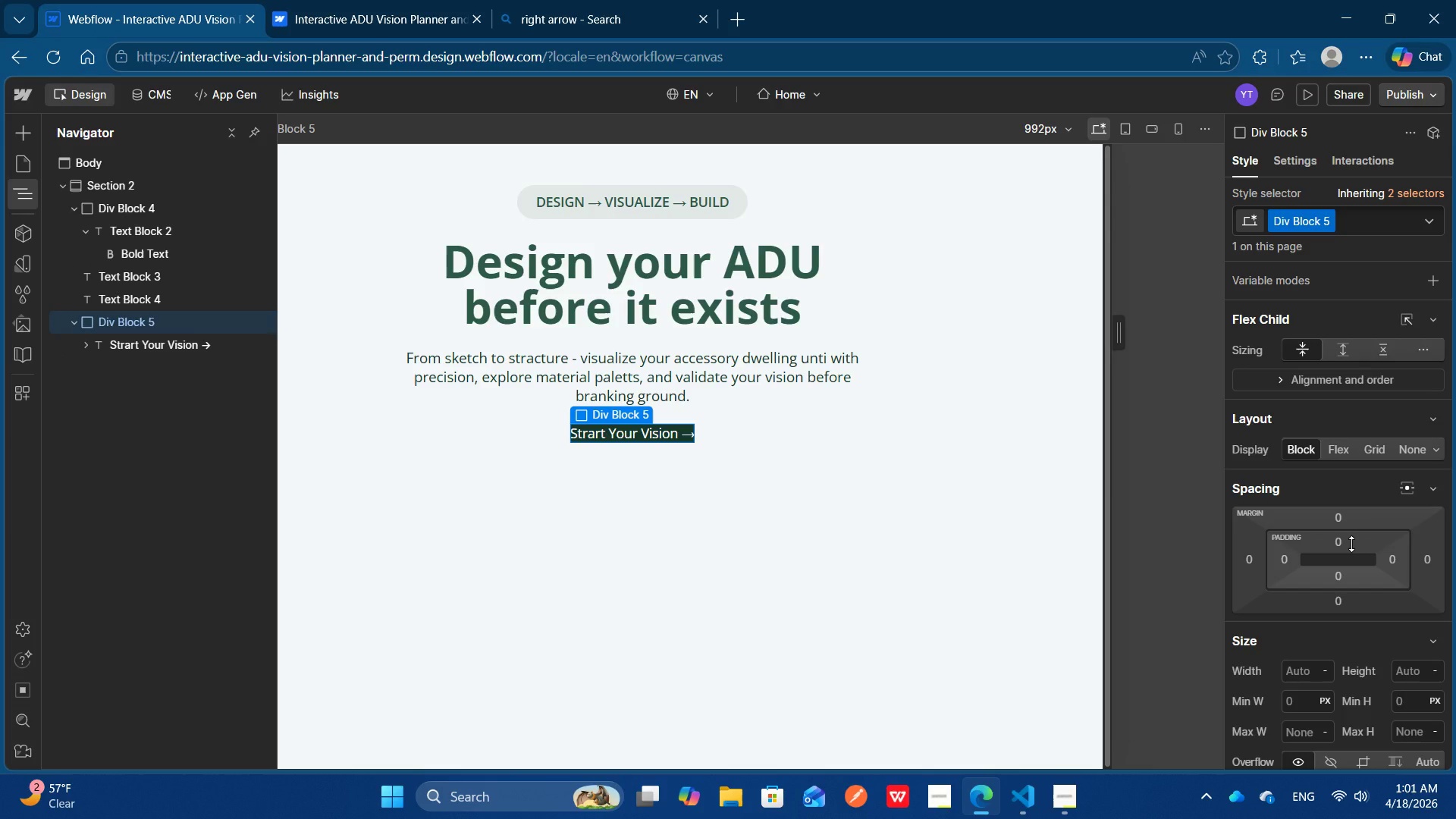 
hold_key(key=ShiftLeft, duration=6.08)
left_click_drag(start_coordinate=[1351, 544], to_coordinate=[1354, 551])
 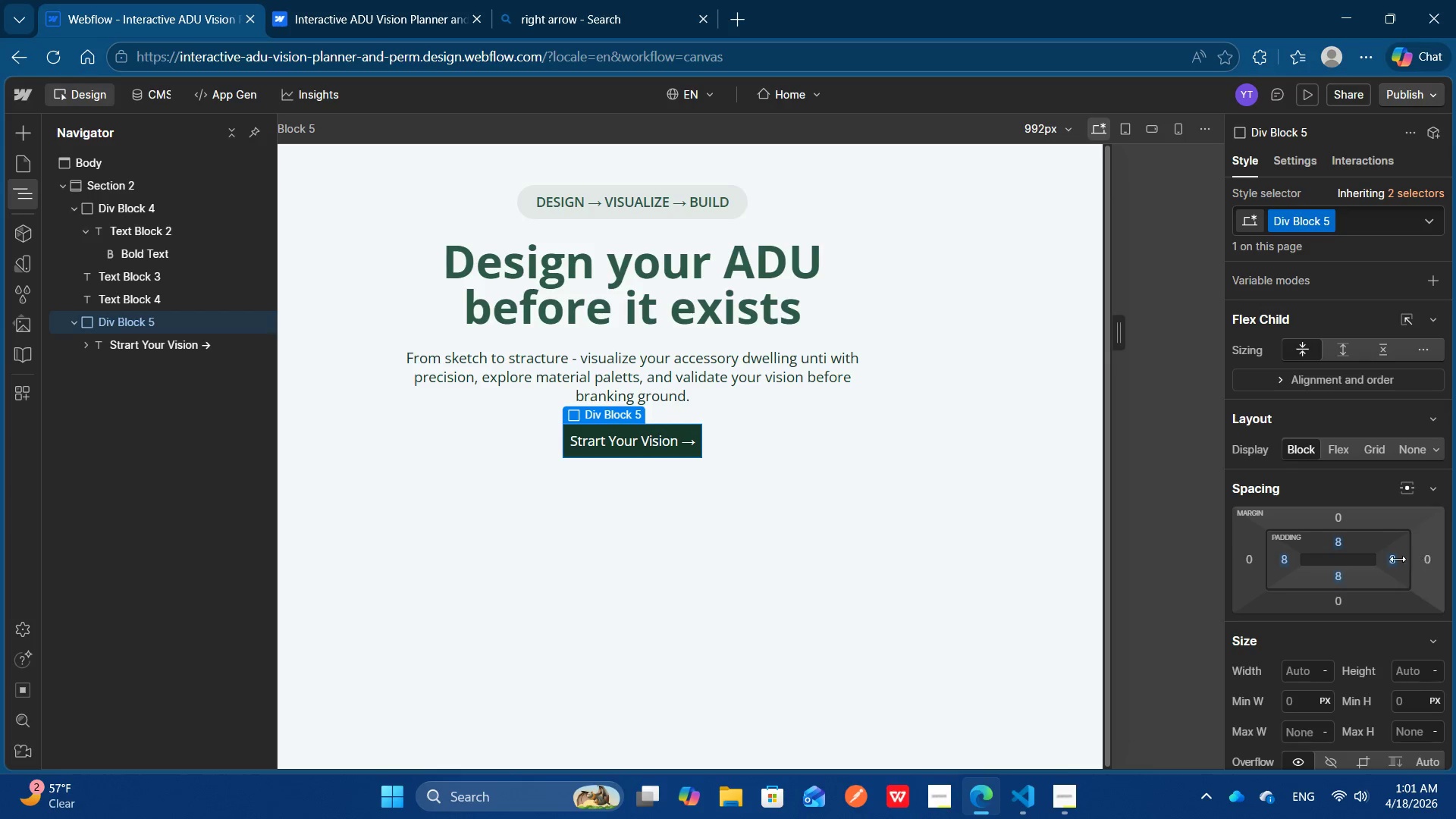 
left_click([1392, 559])
 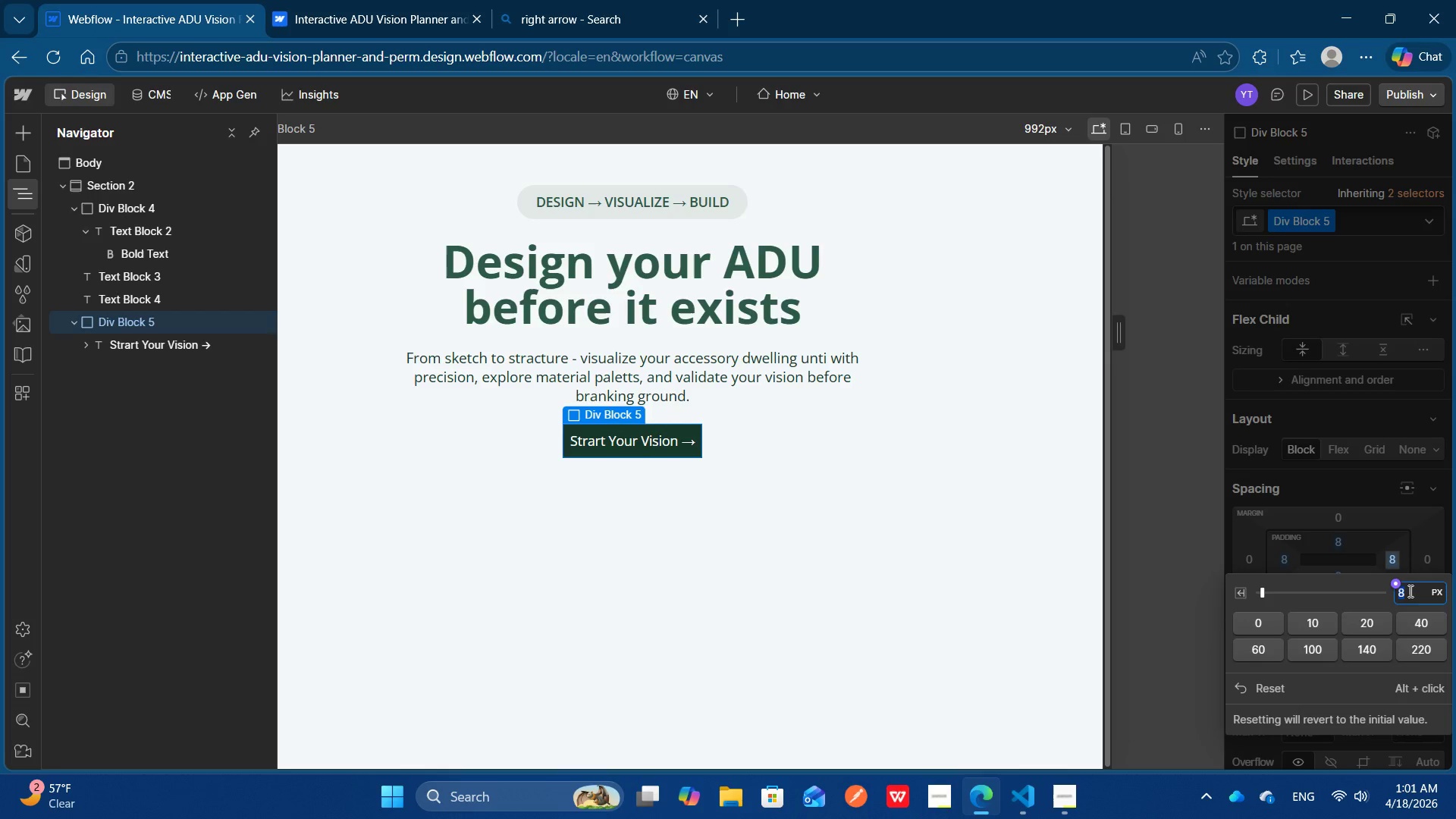 
type(20)
 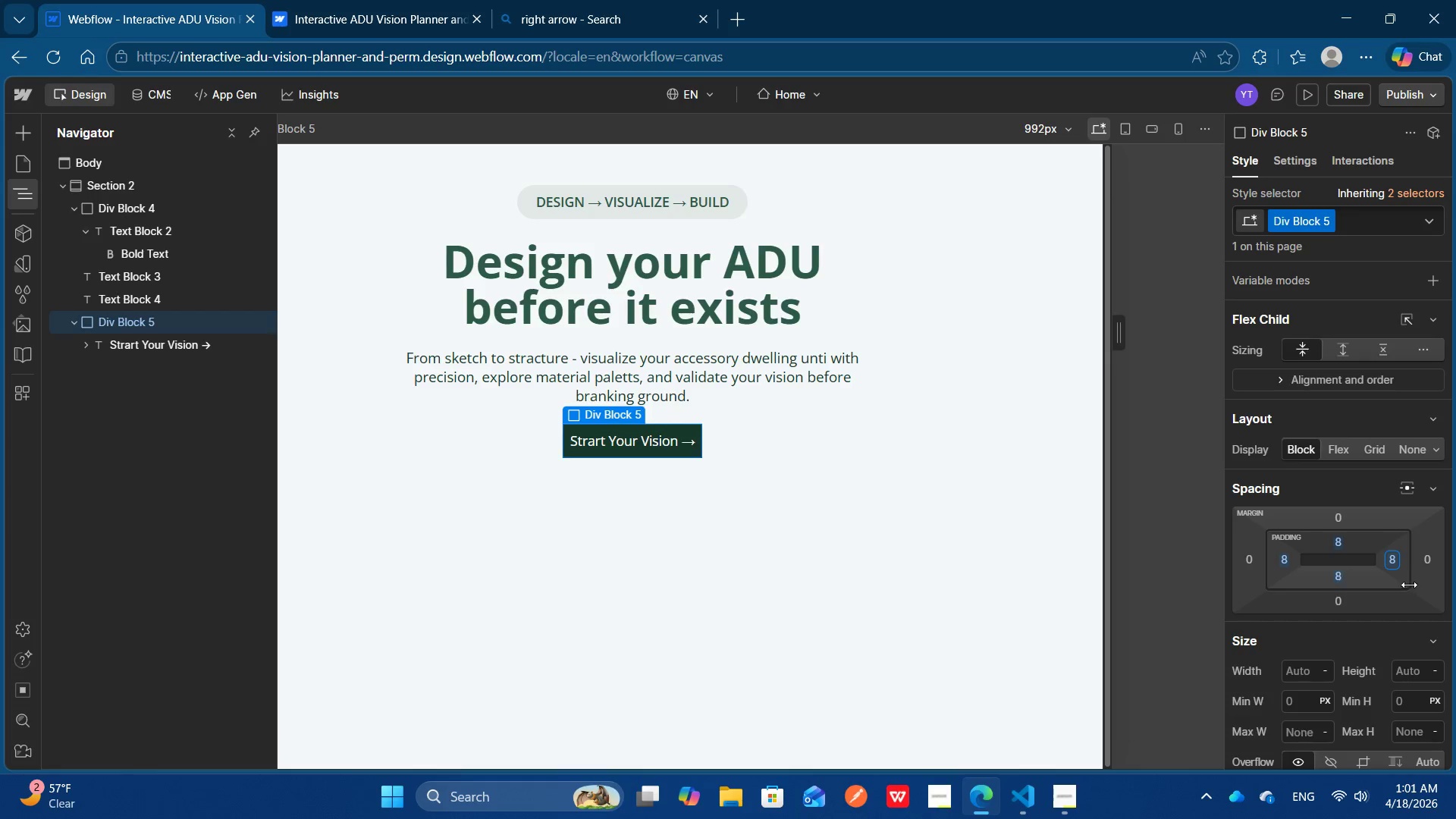 
key(Enter)
 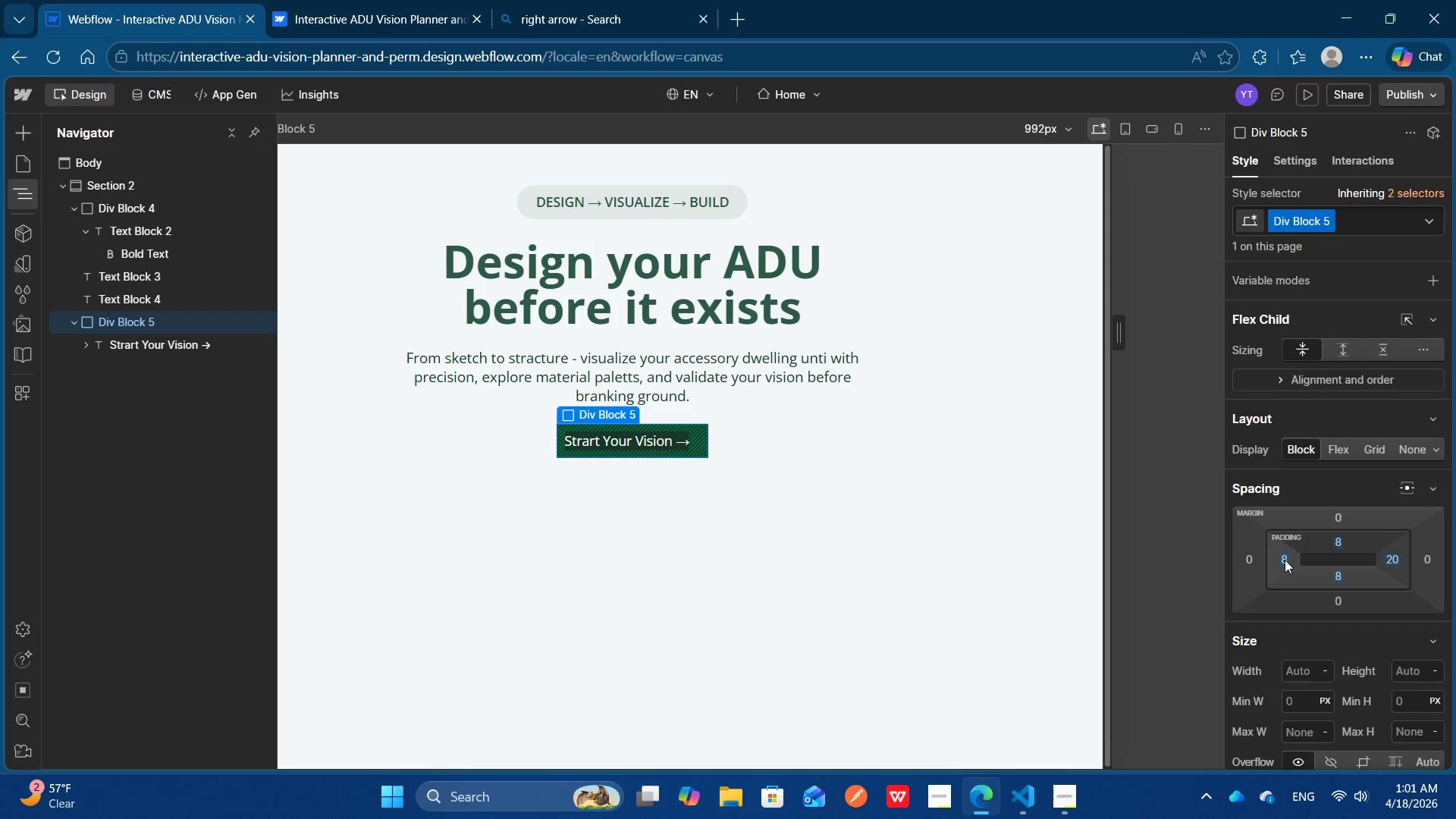 
left_click([1285, 560])
 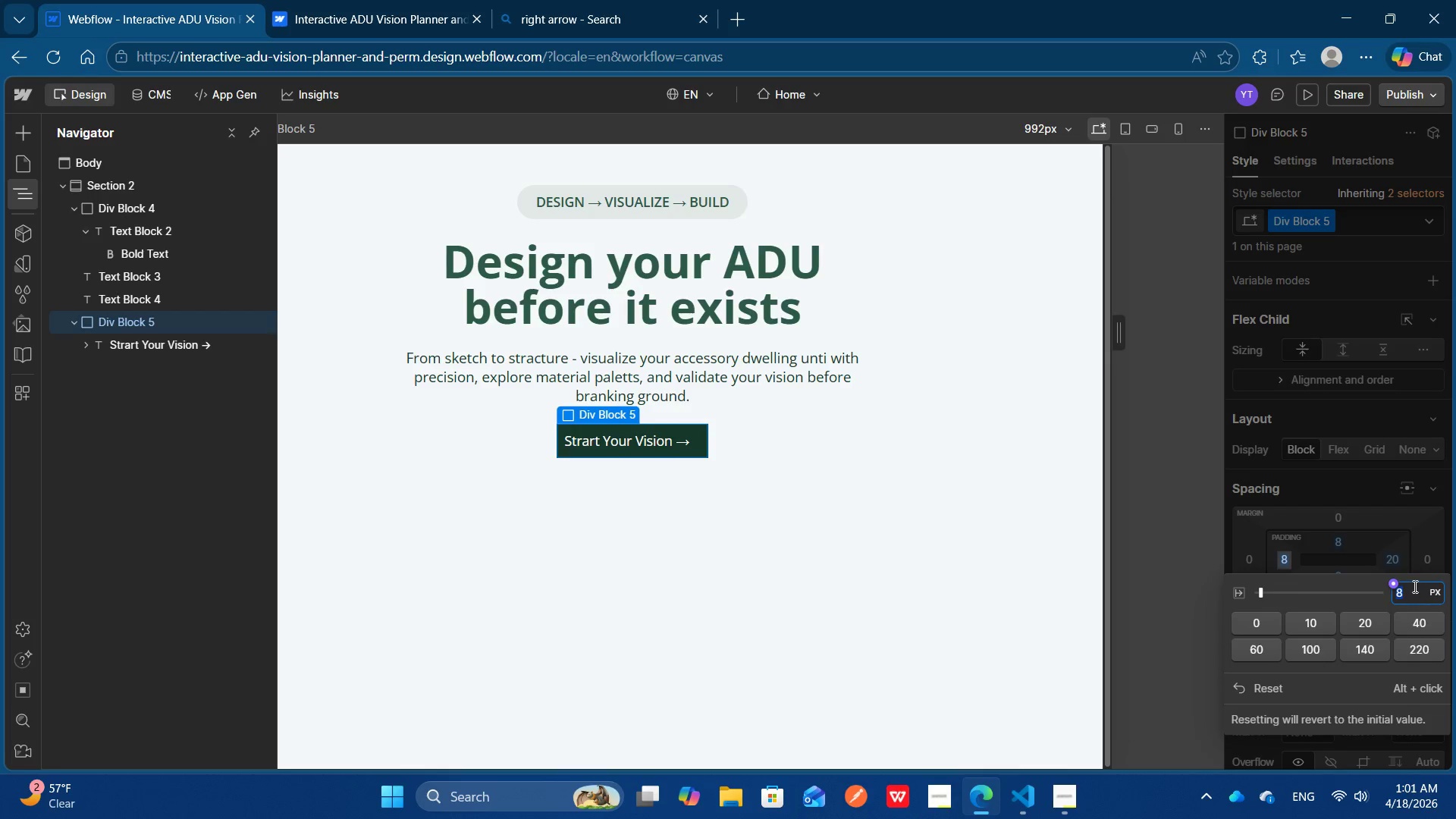 
type(20)
 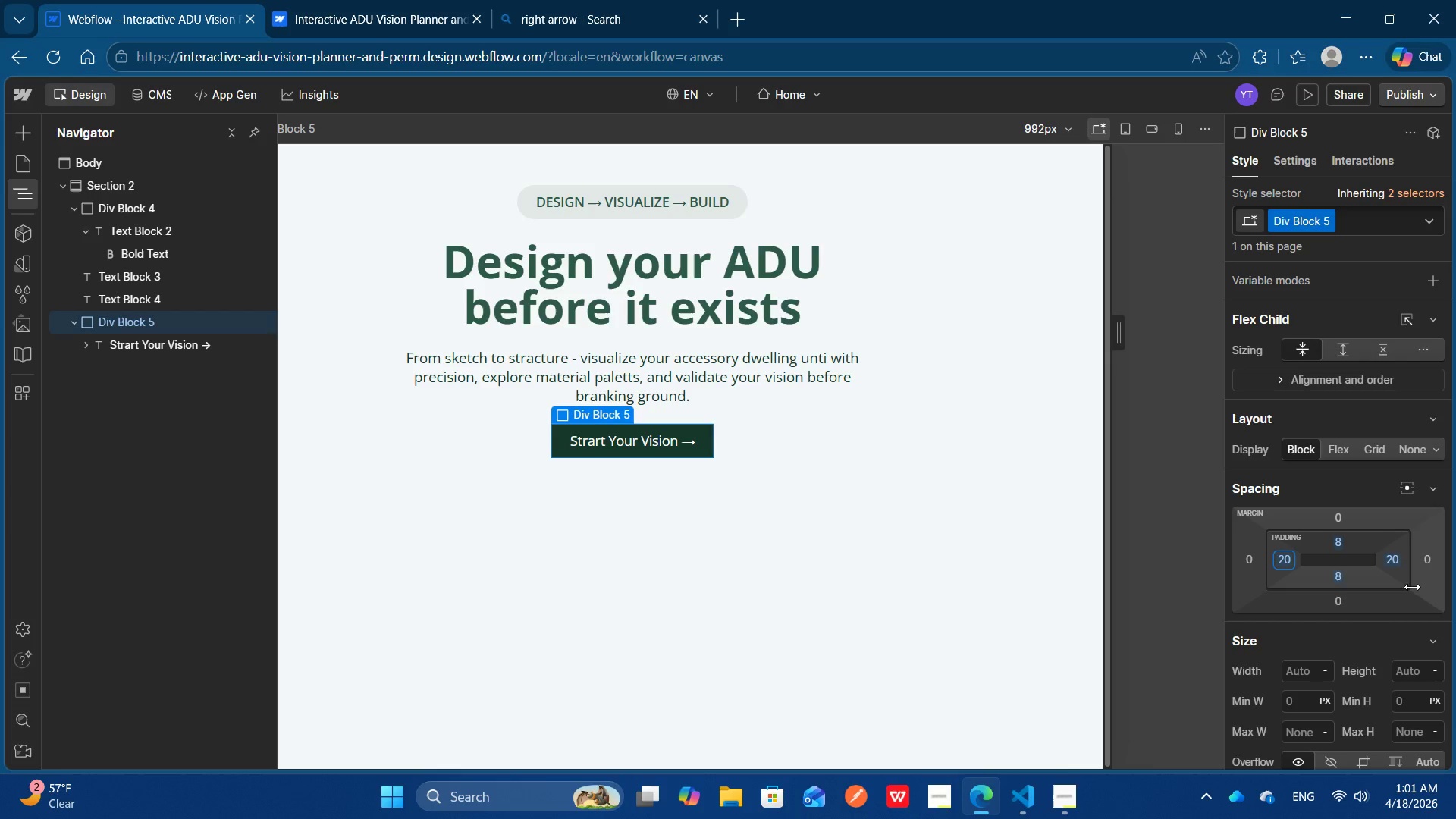 
key(Enter)
 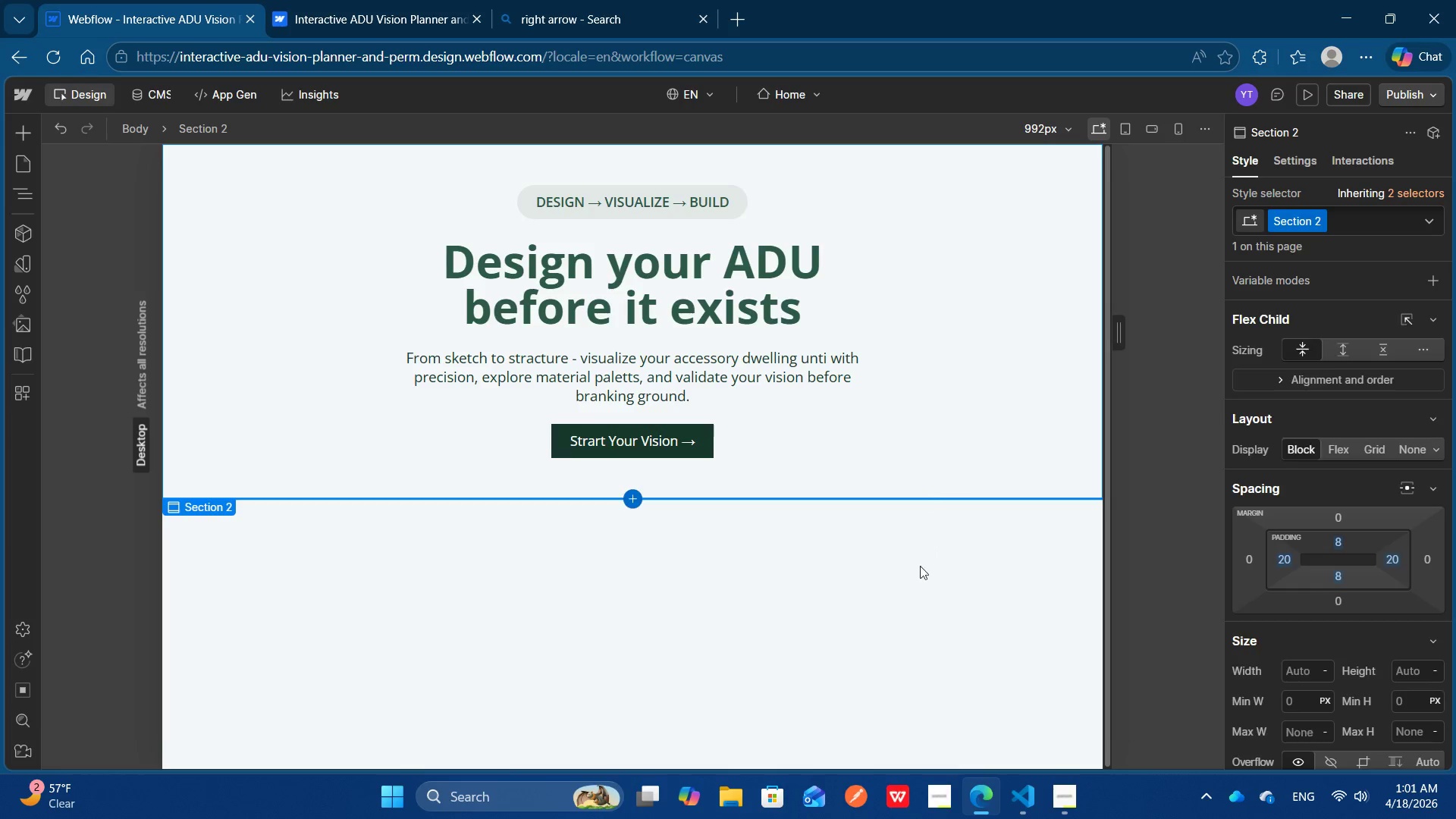 
double_click([914, 577])
 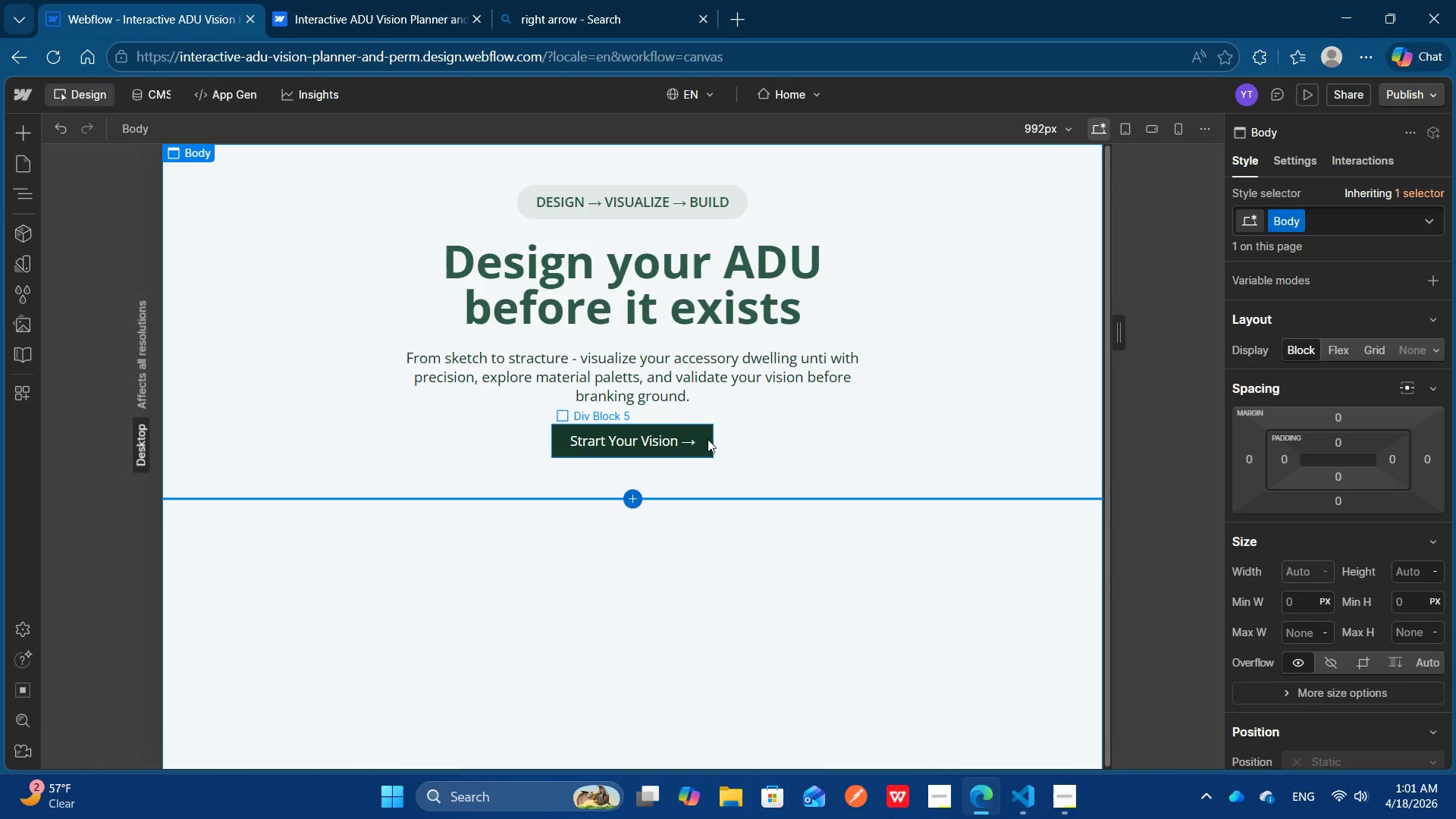 
left_click([708, 439])
 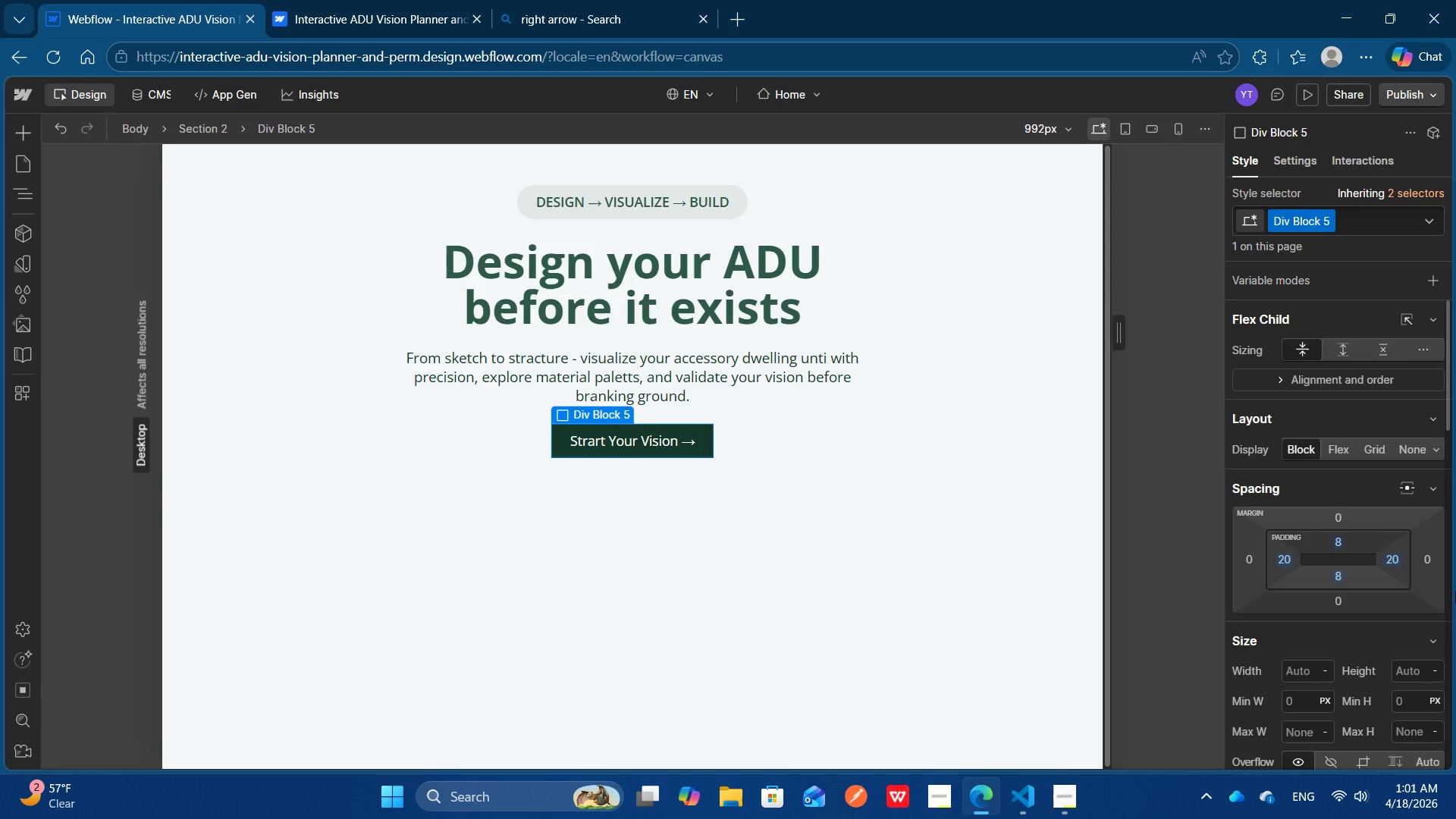 
wait(9.33)
 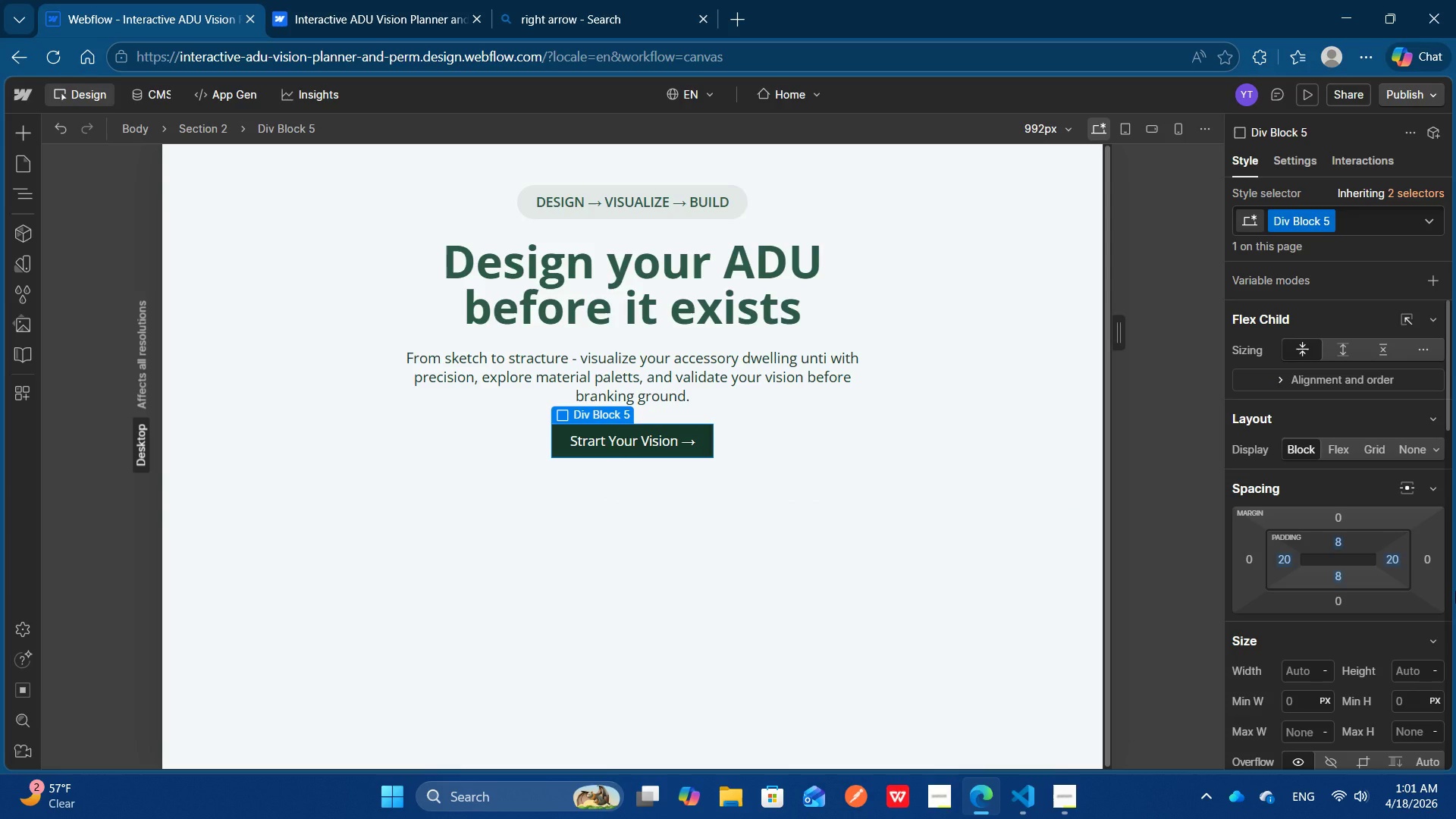 
left_click([660, 447])
 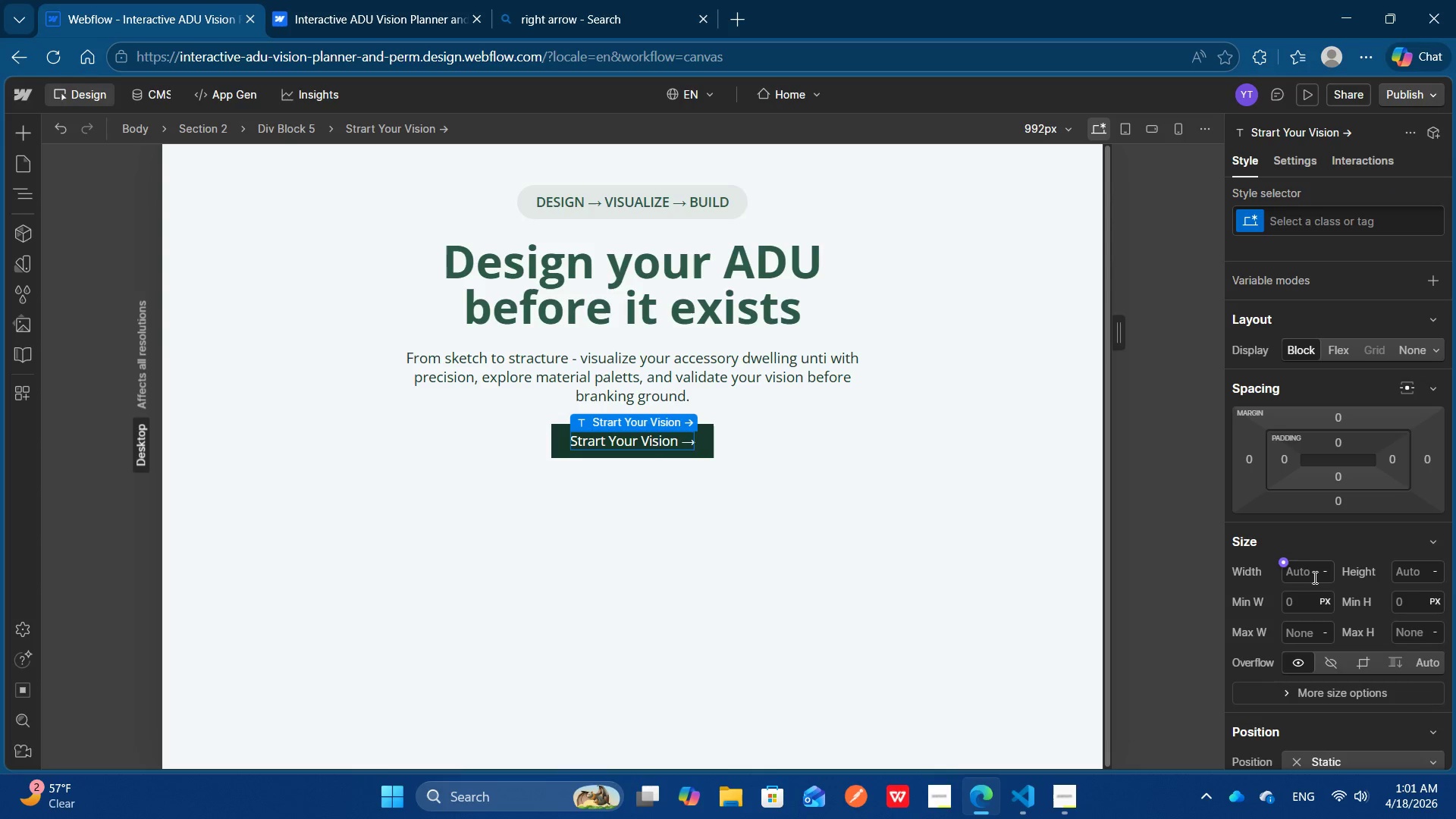 
scroll: coordinate [1313, 577], scroll_direction: up, amount: 1.0
 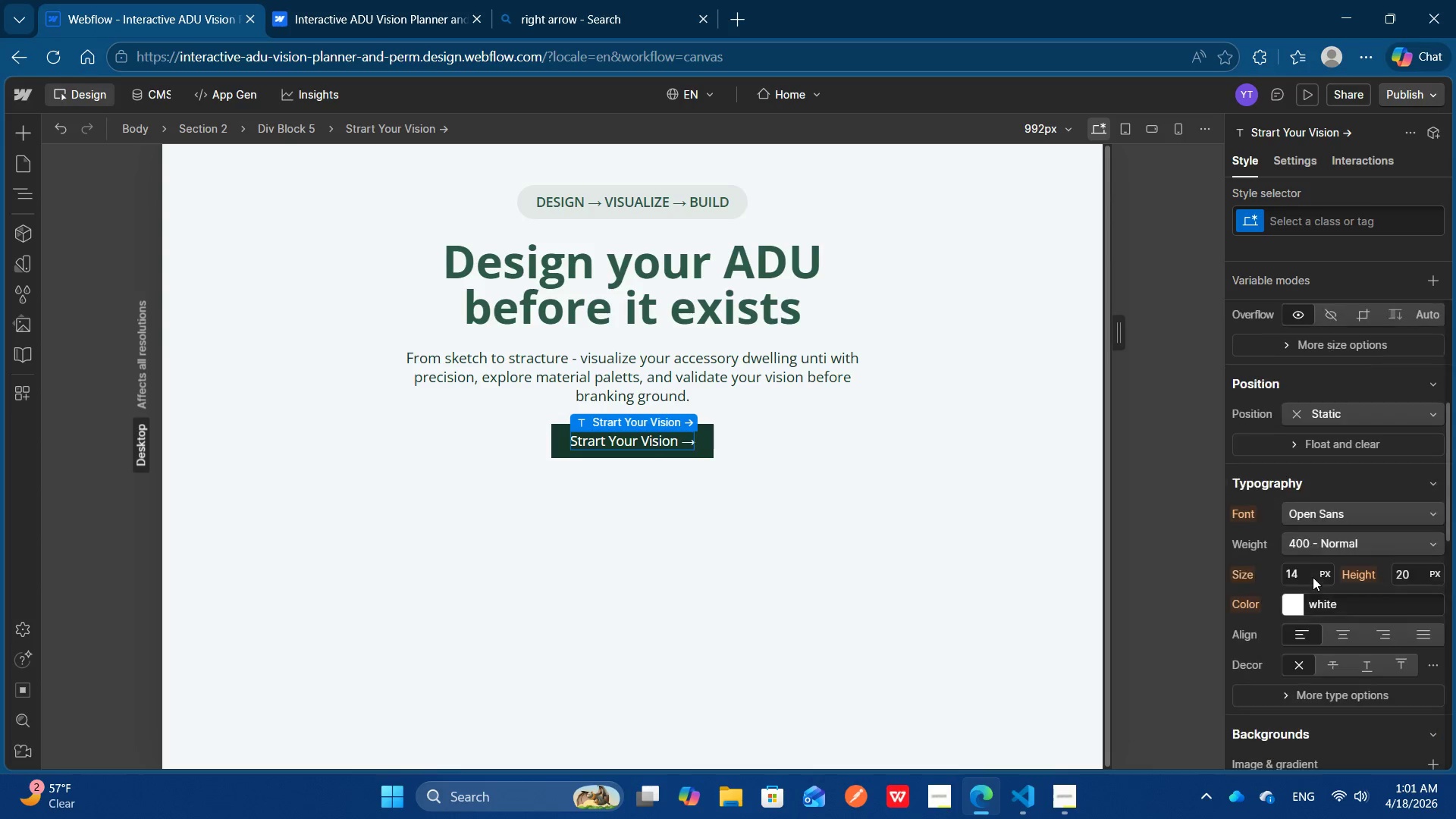 
scroll: coordinate [1313, 577], scroll_direction: none, amount: 0.0
 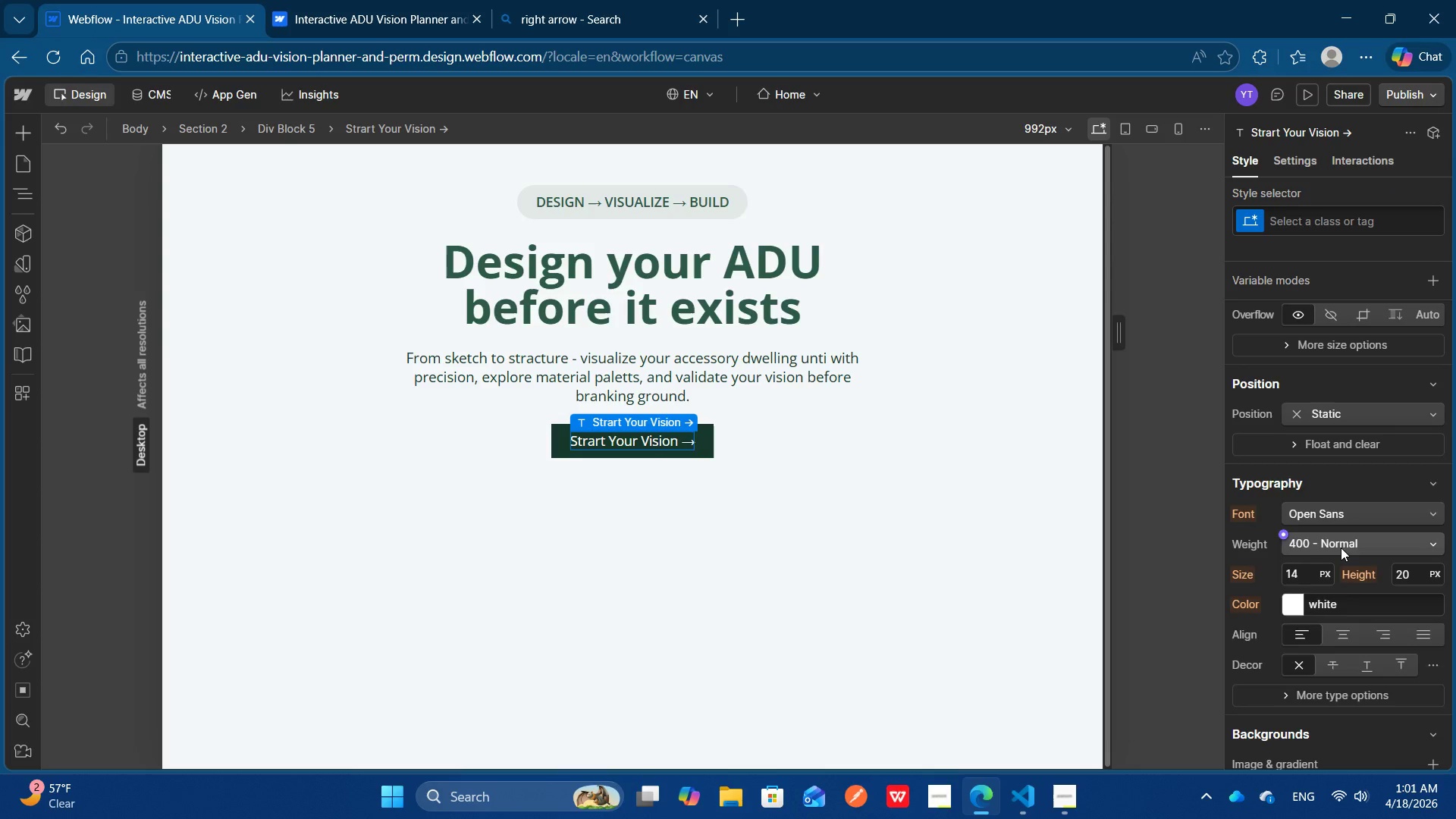 
left_click([1341, 548])
 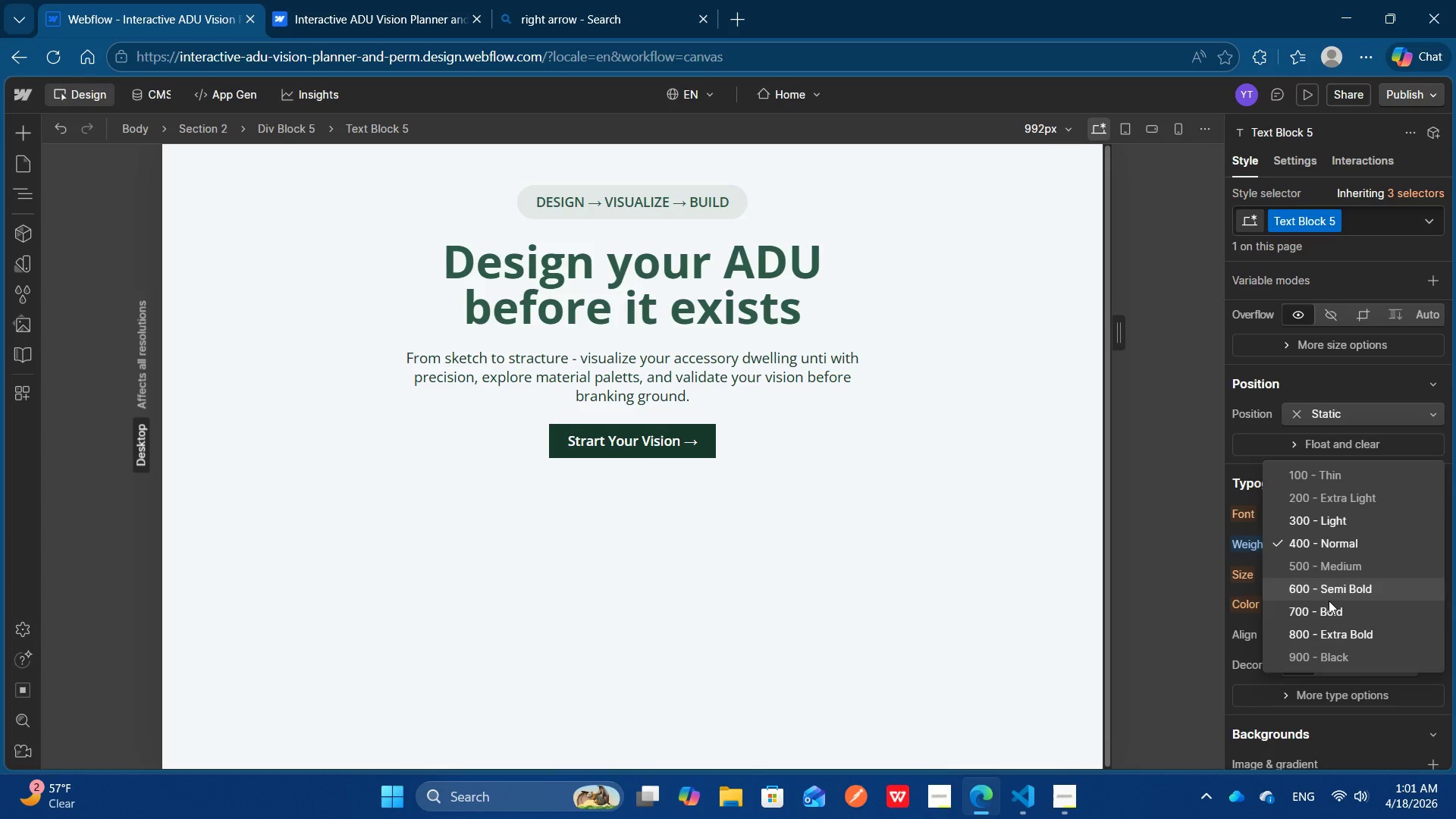 
left_click([1329, 601])
 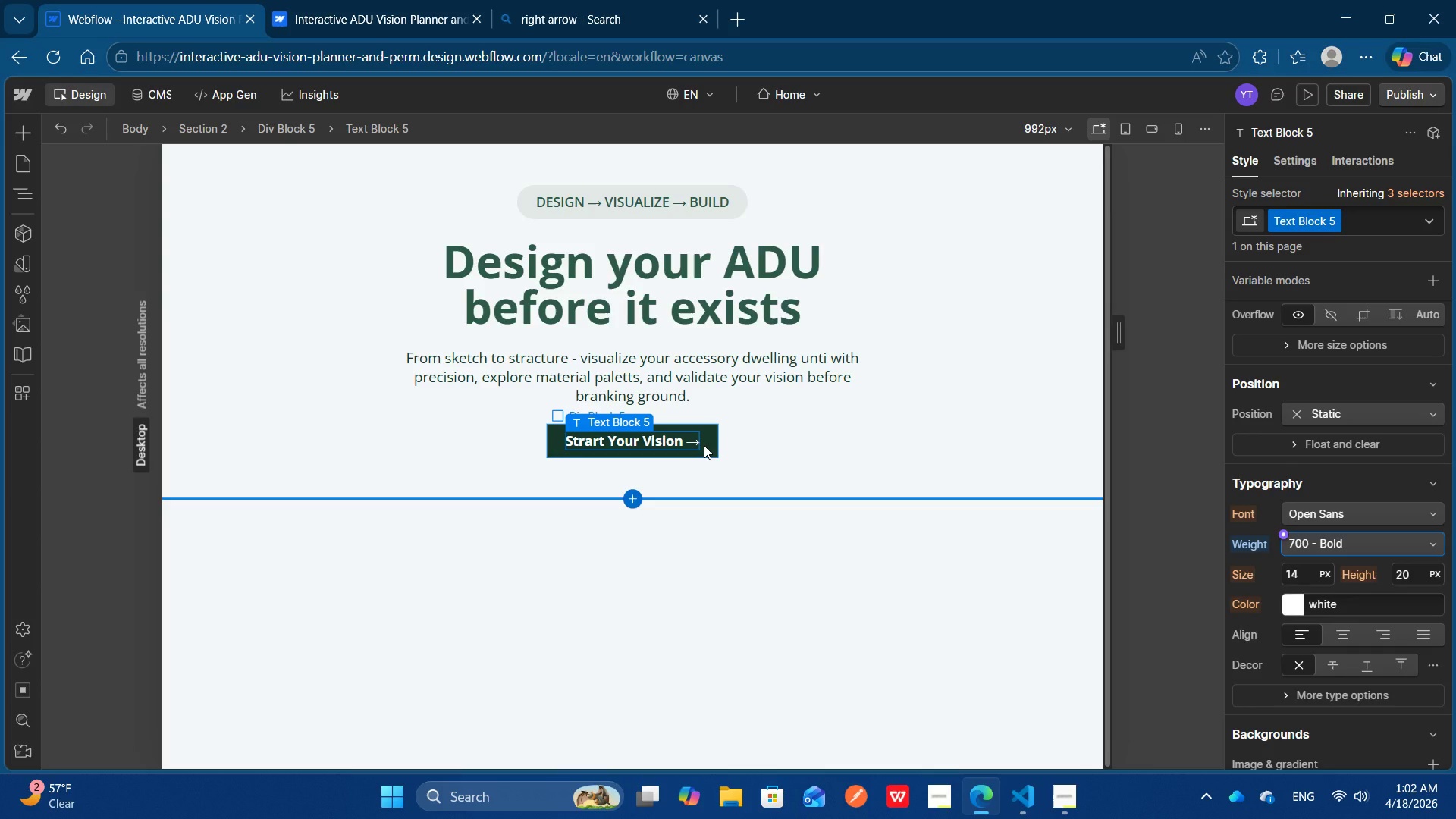 
left_click([704, 445])
 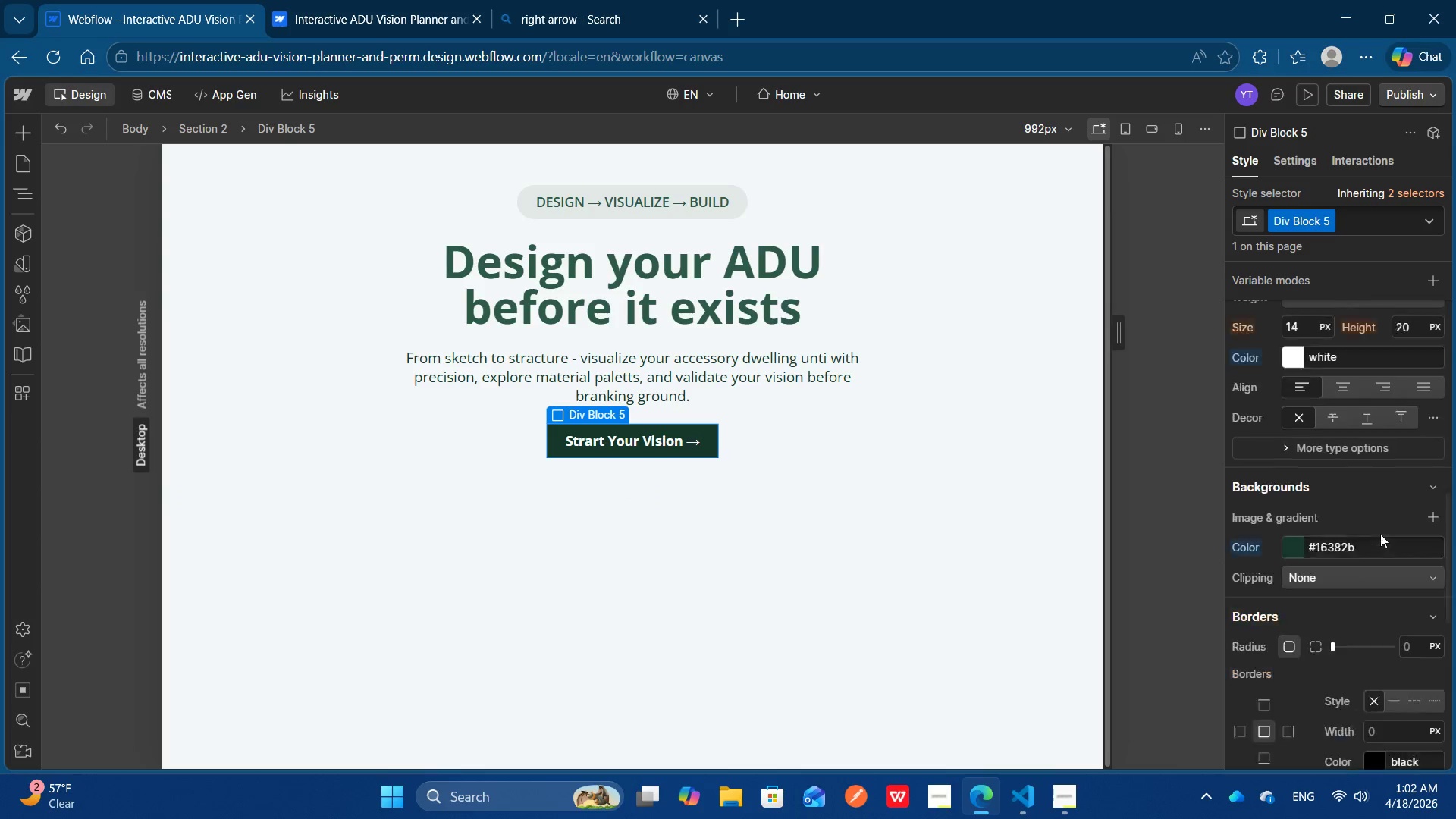 
scroll: coordinate [1380, 534], scroll_direction: down, amount: 2.0
 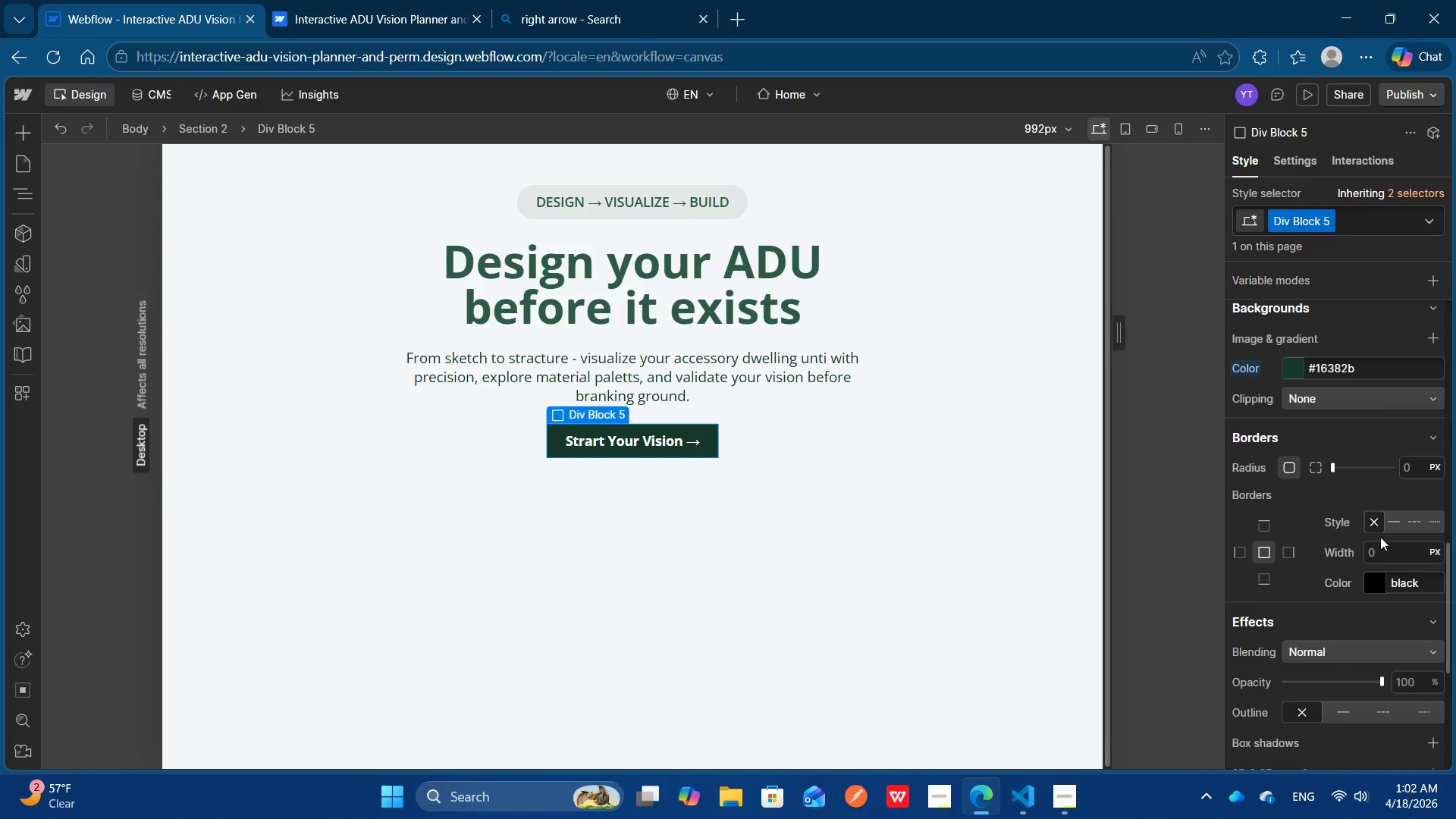 
scroll: coordinate [1380, 537], scroll_direction: none, amount: 0.0
 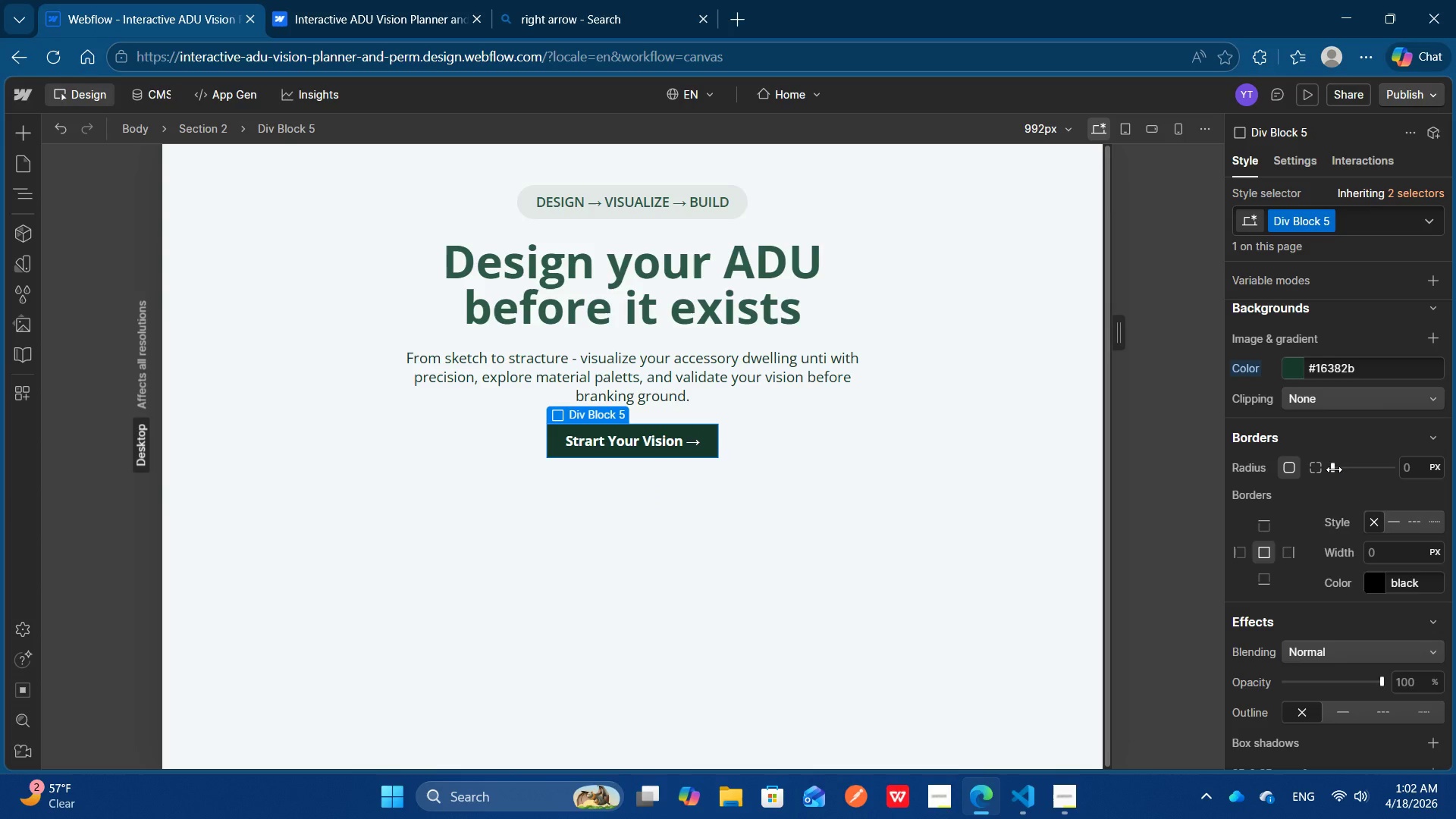 
left_click_drag(start_coordinate=[1334, 469], to_coordinate=[1455, 478])
 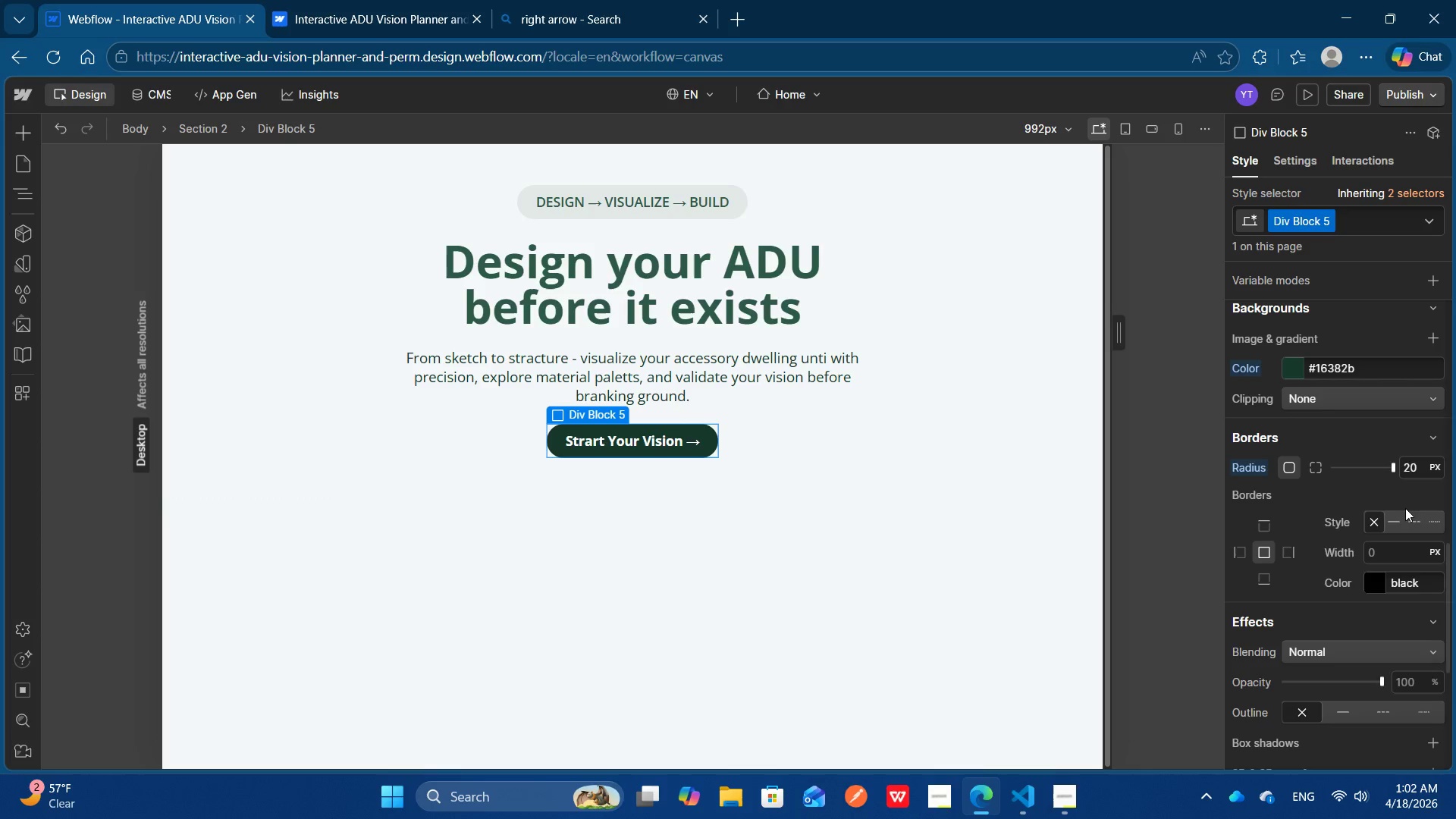 
scroll: coordinate [1390, 505], scroll_direction: up, amount: 3.0
 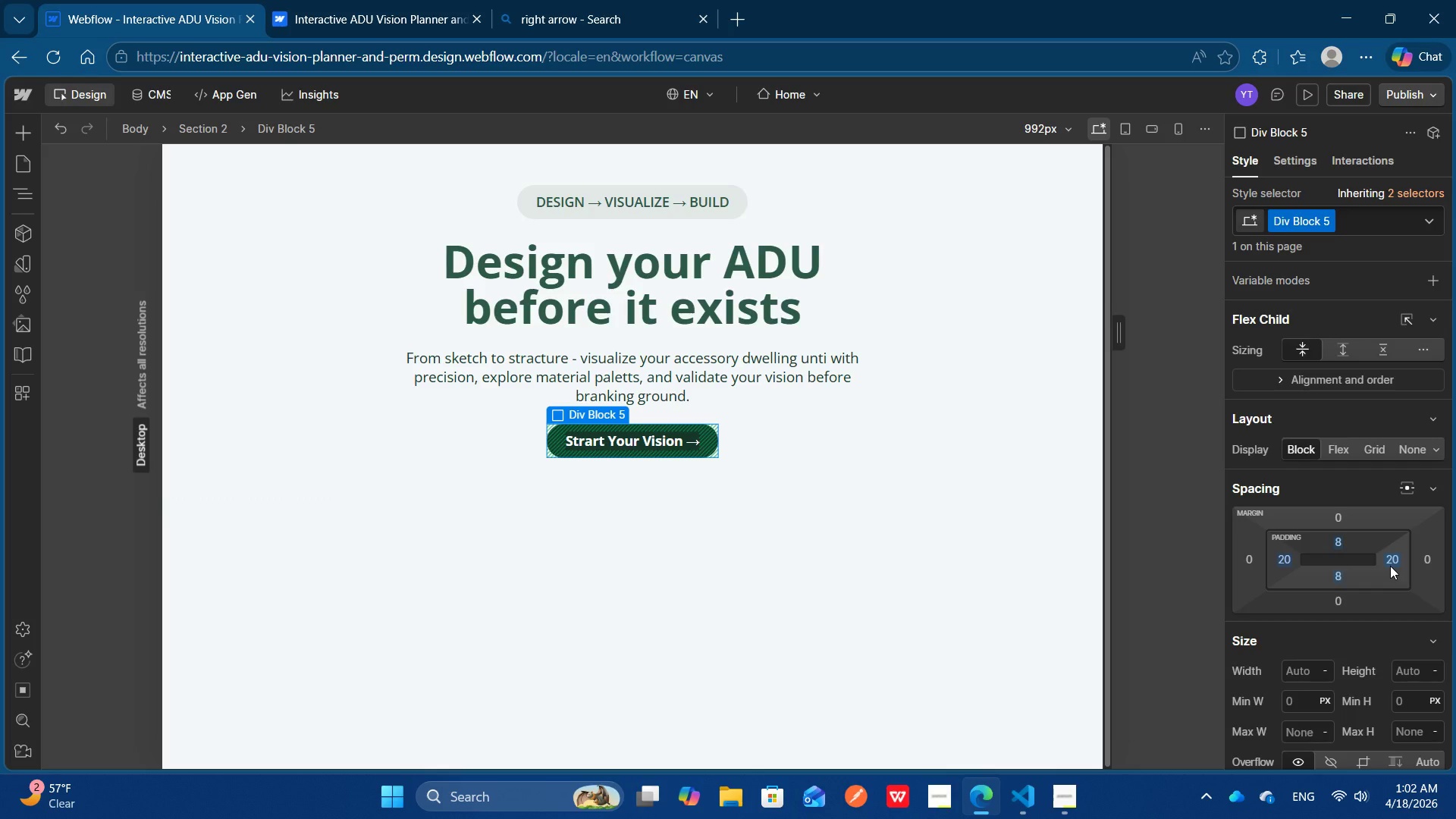 
left_click([1390, 566])
 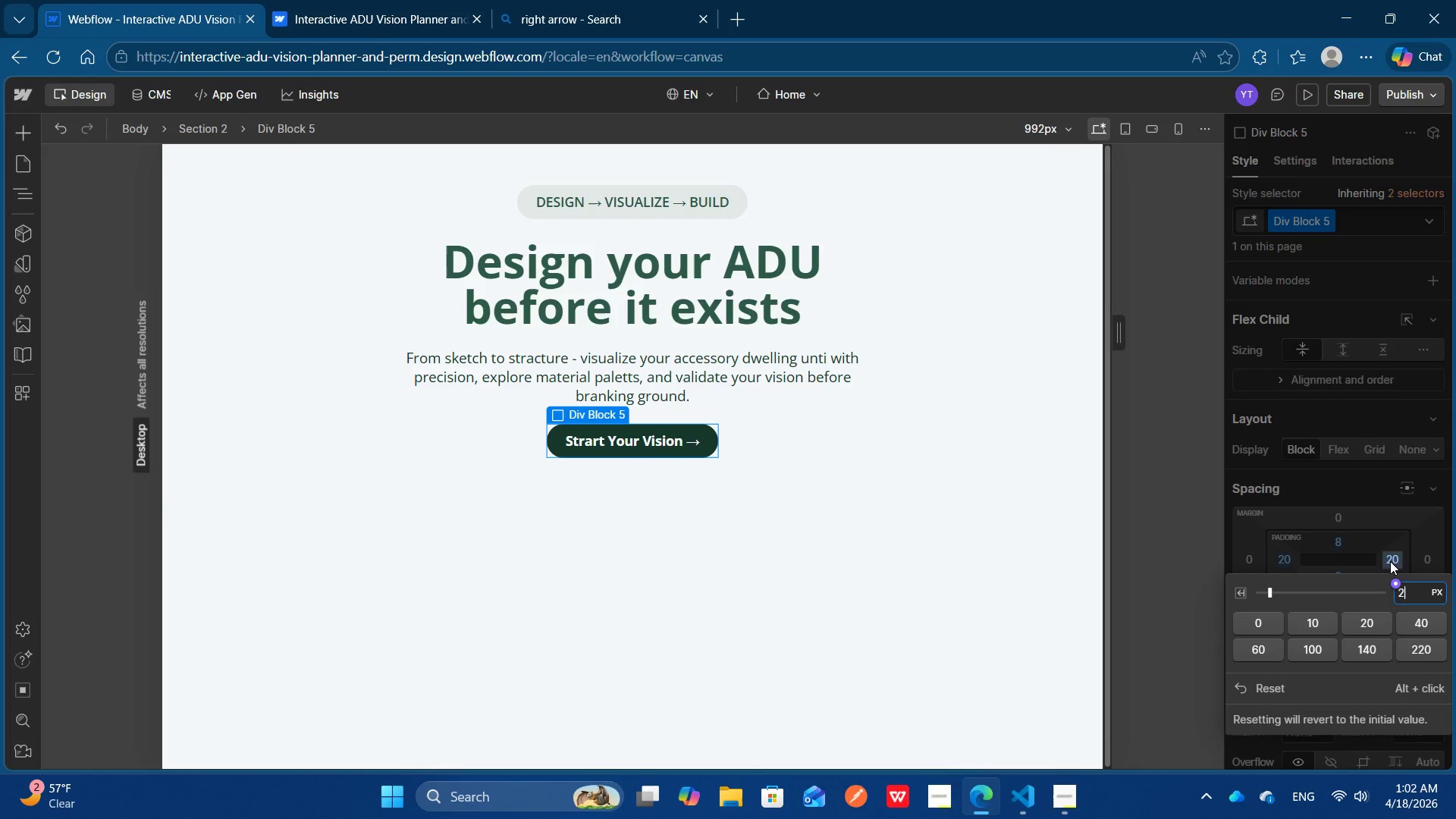 
type(25)
 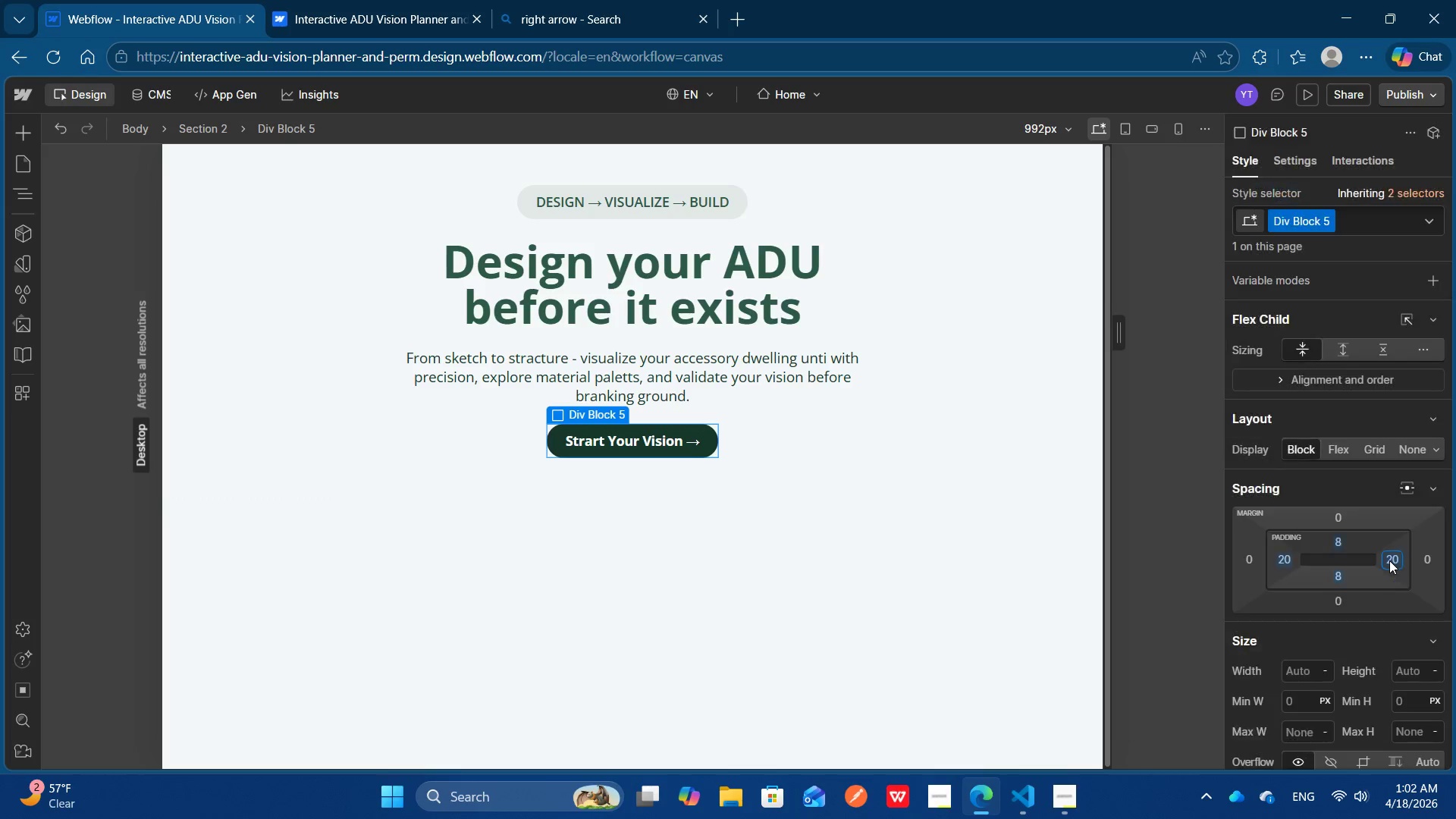 
key(Enter)
 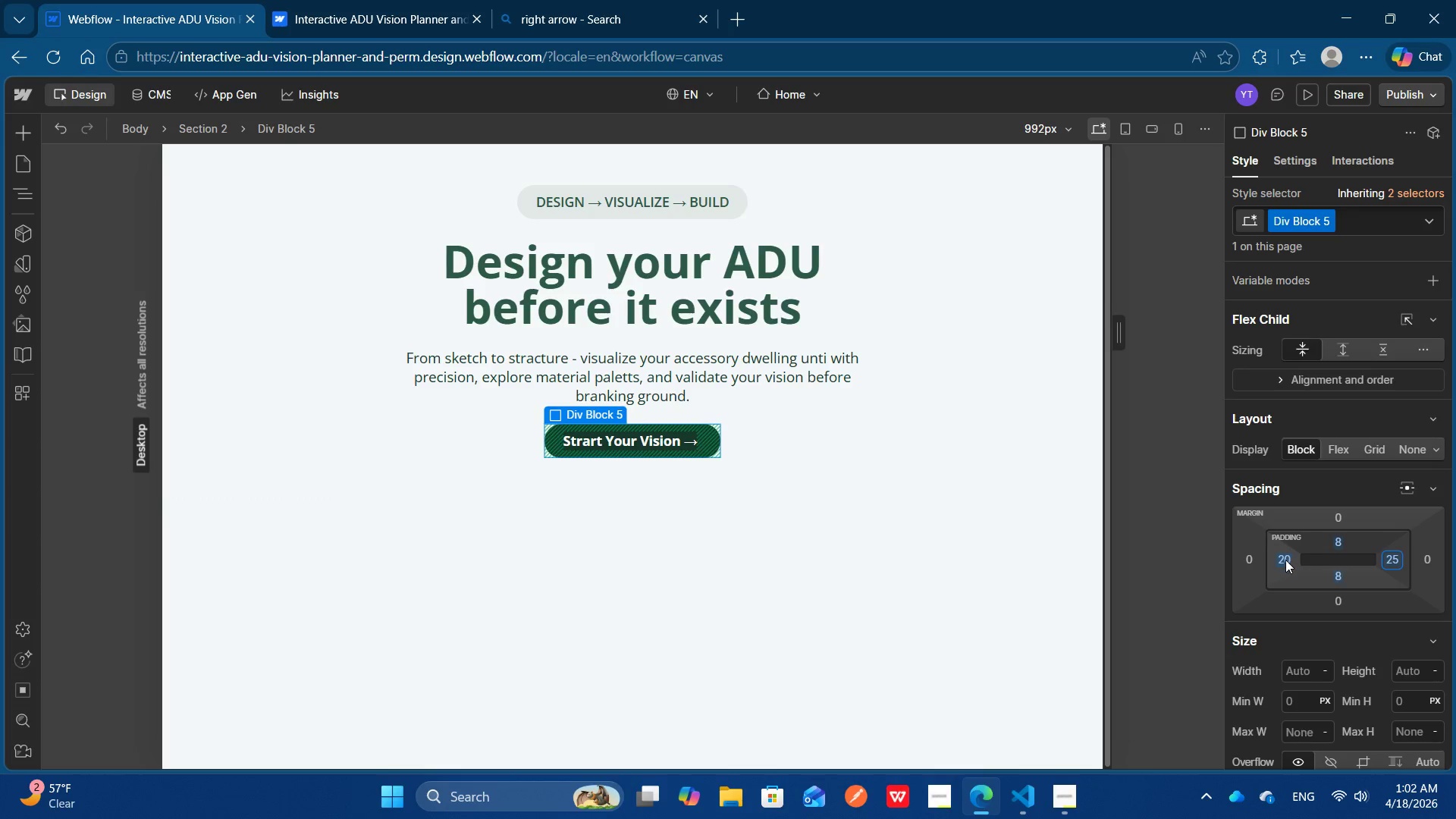 
left_click([1285, 560])
 